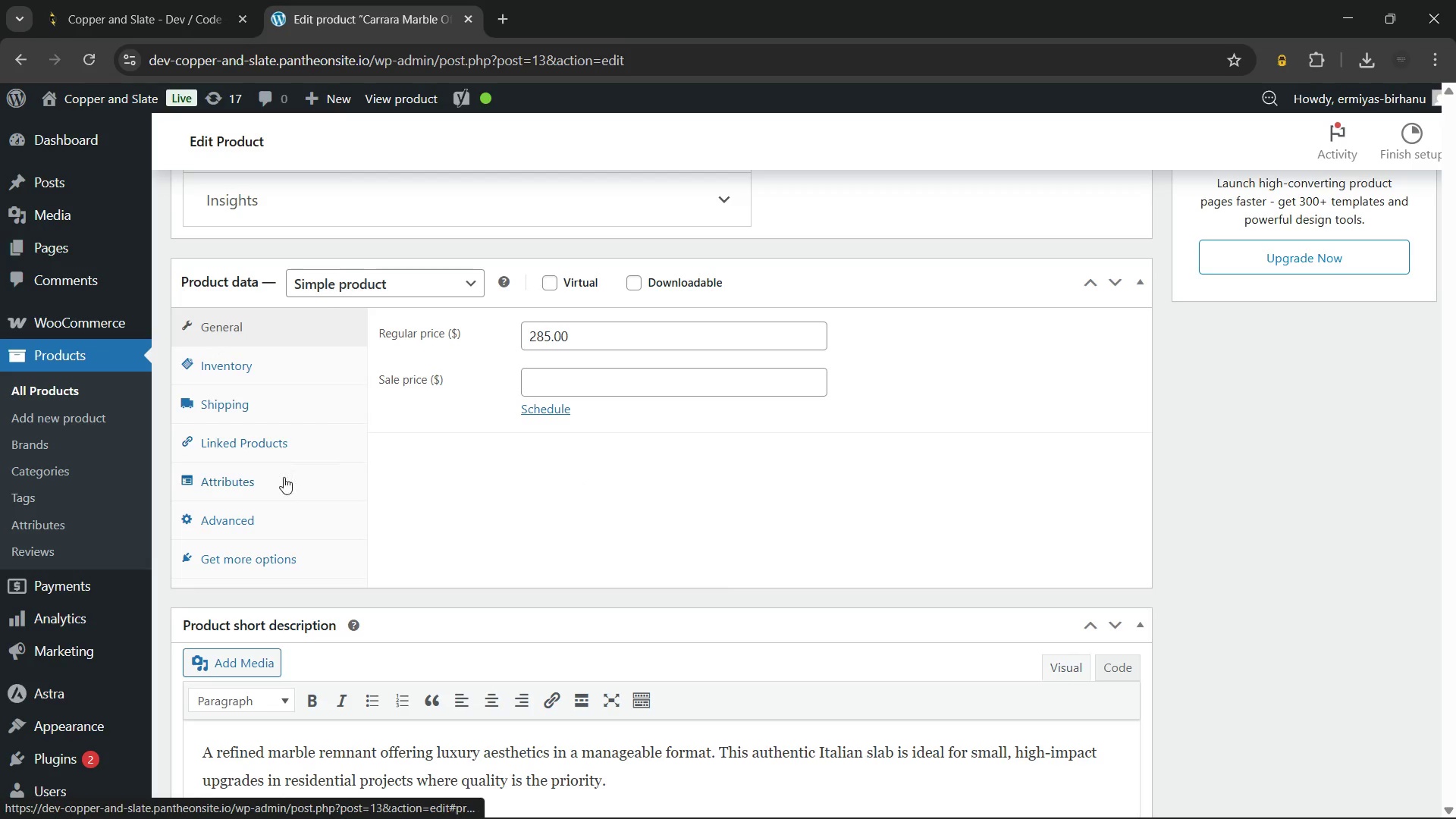 
left_click([295, 363])
 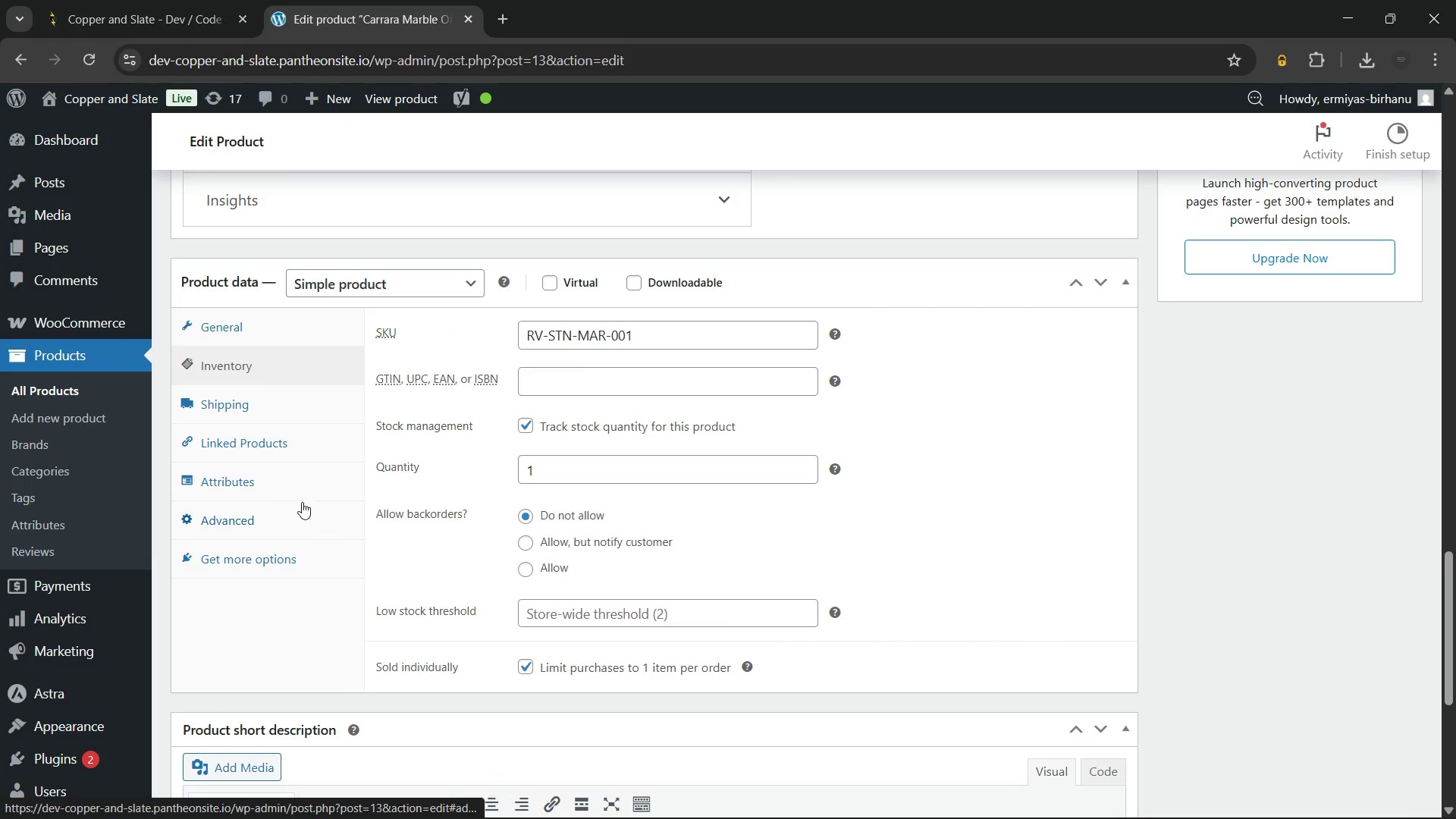 
left_click([286, 479])
 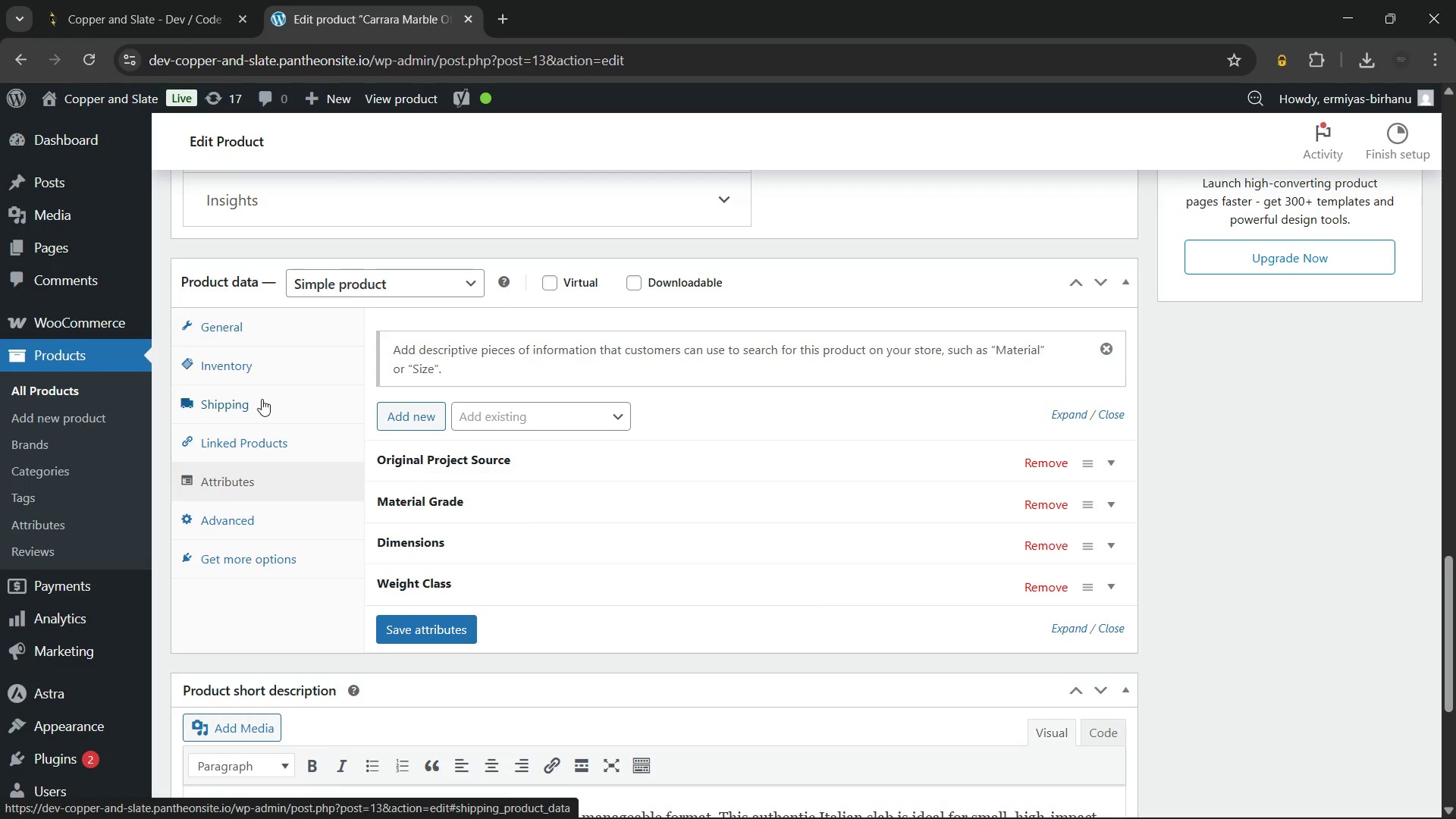 
left_click([278, 369])
 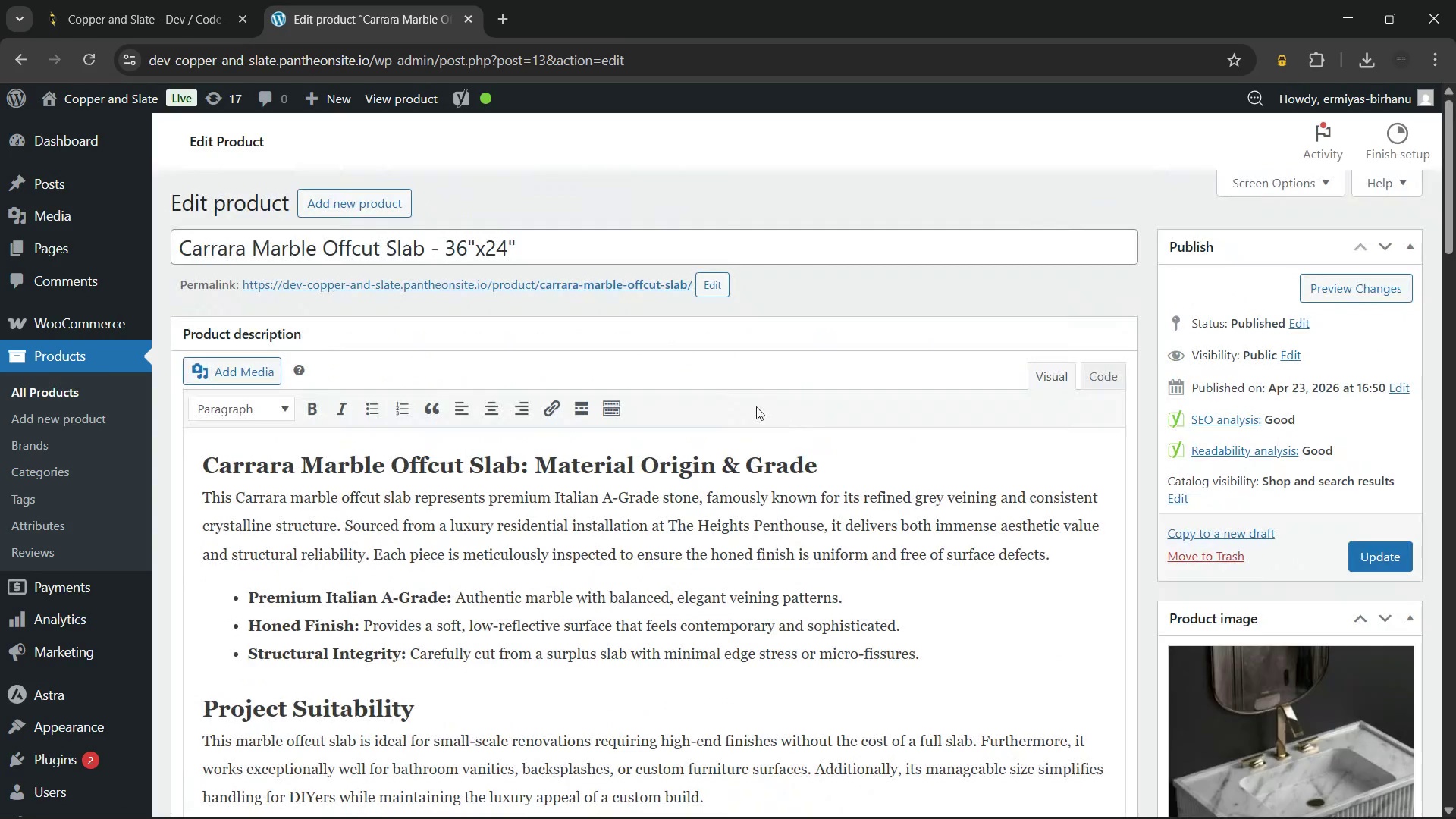 
wait(5.8)
 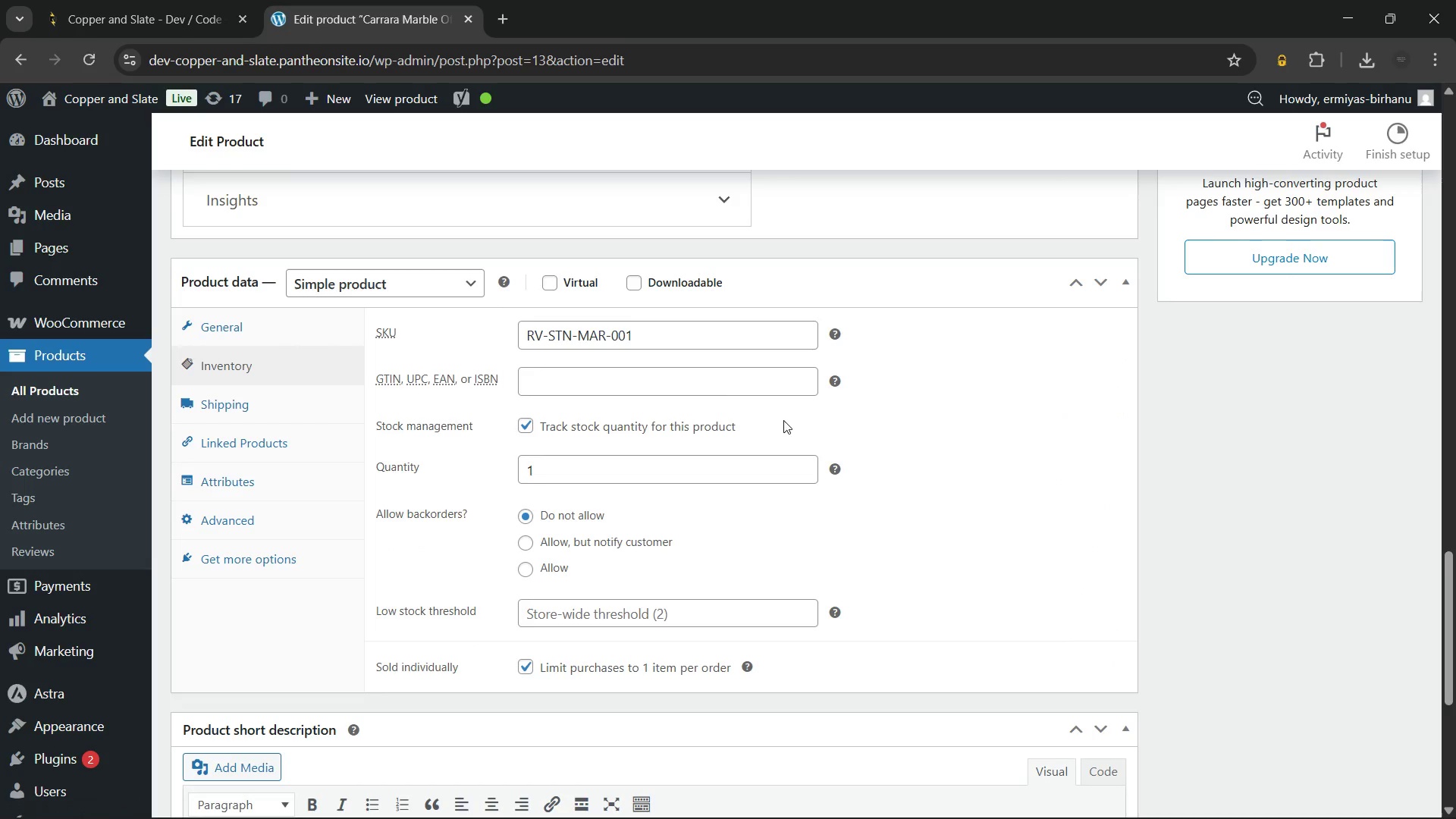 
right_click([810, 201])
 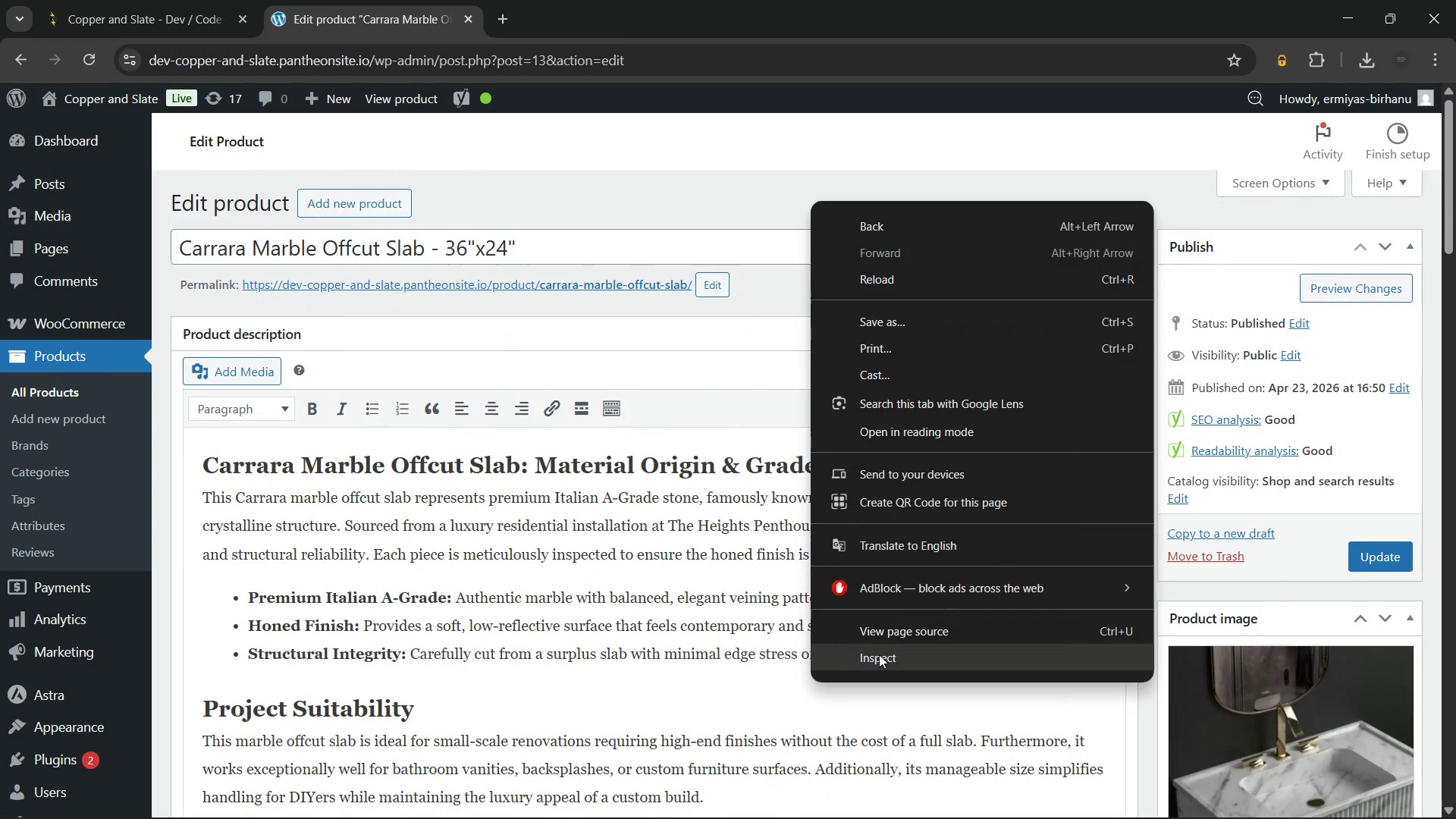 
left_click([879, 654])
 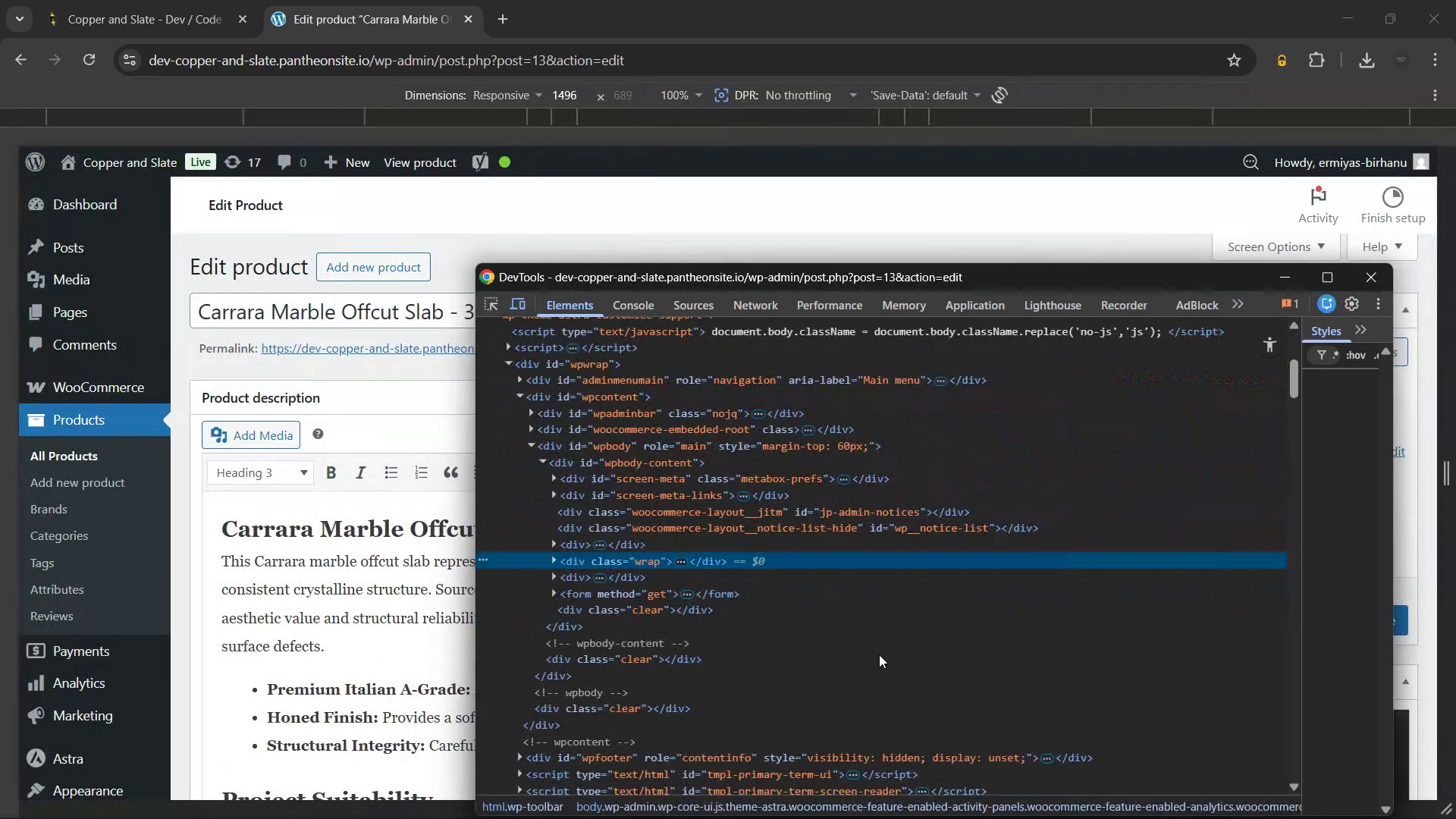 
wait(7.48)
 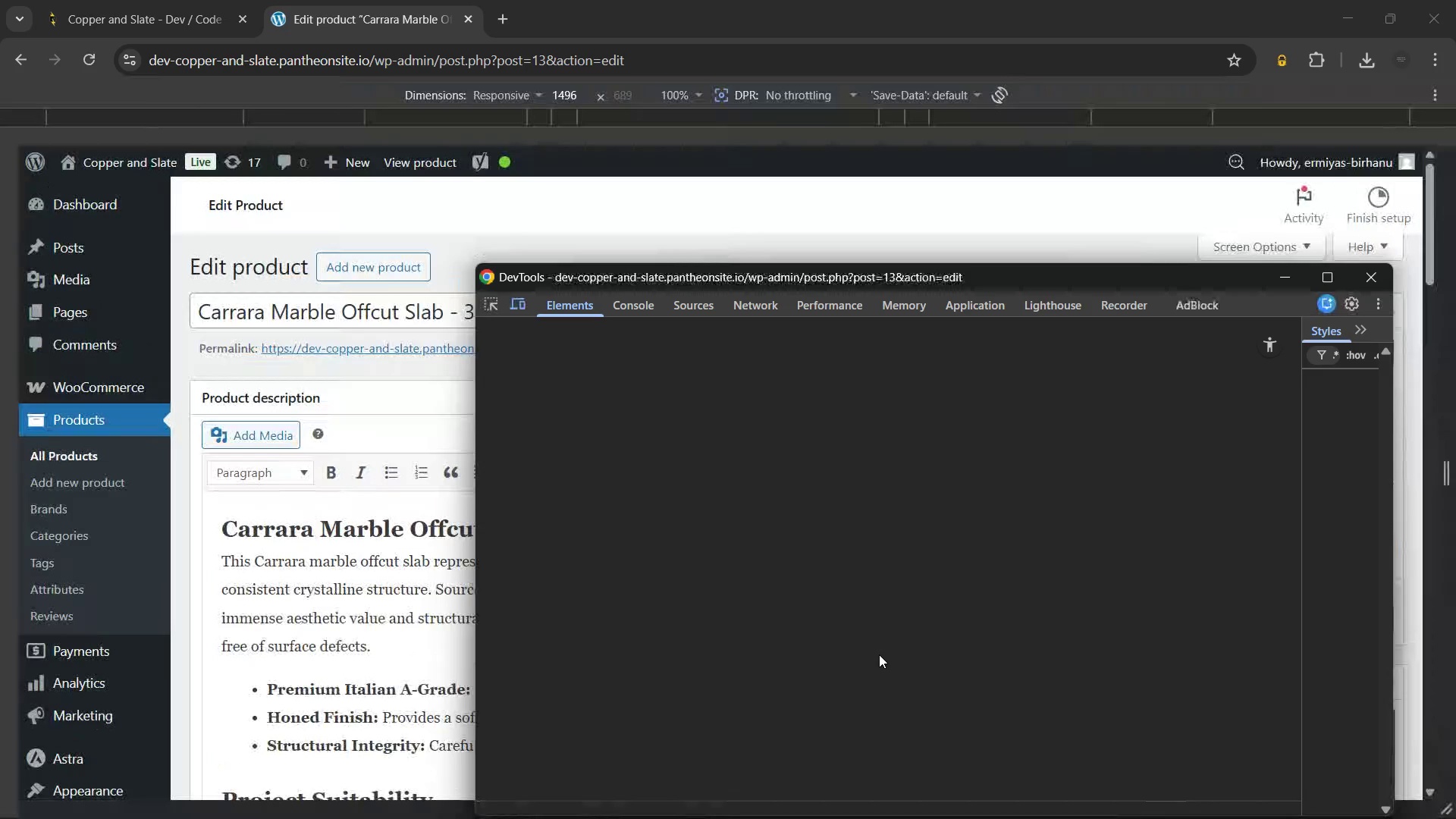 
left_click([641, 304])
 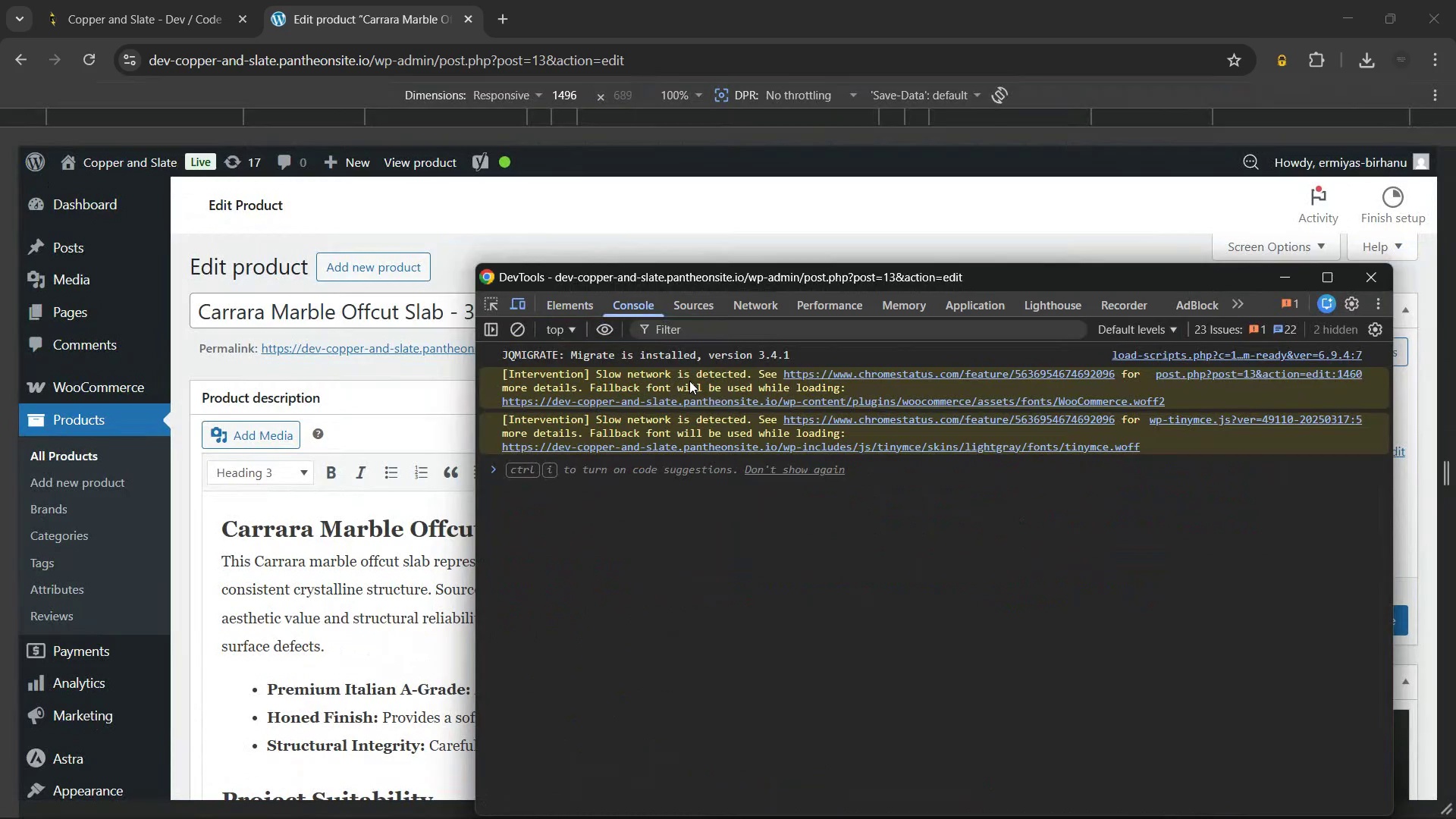 
key(Control+Shift+P)
 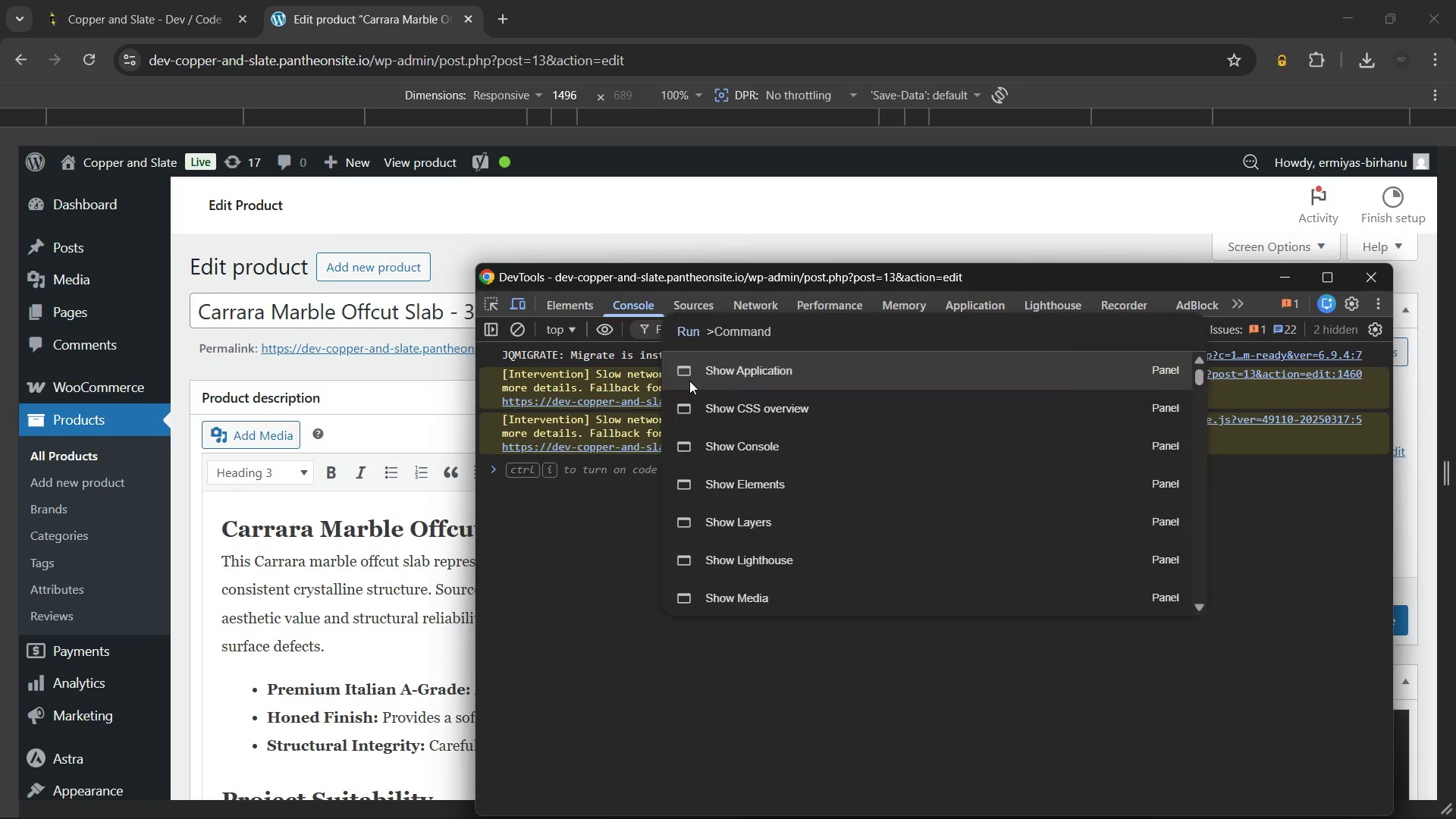 
type(ful)
 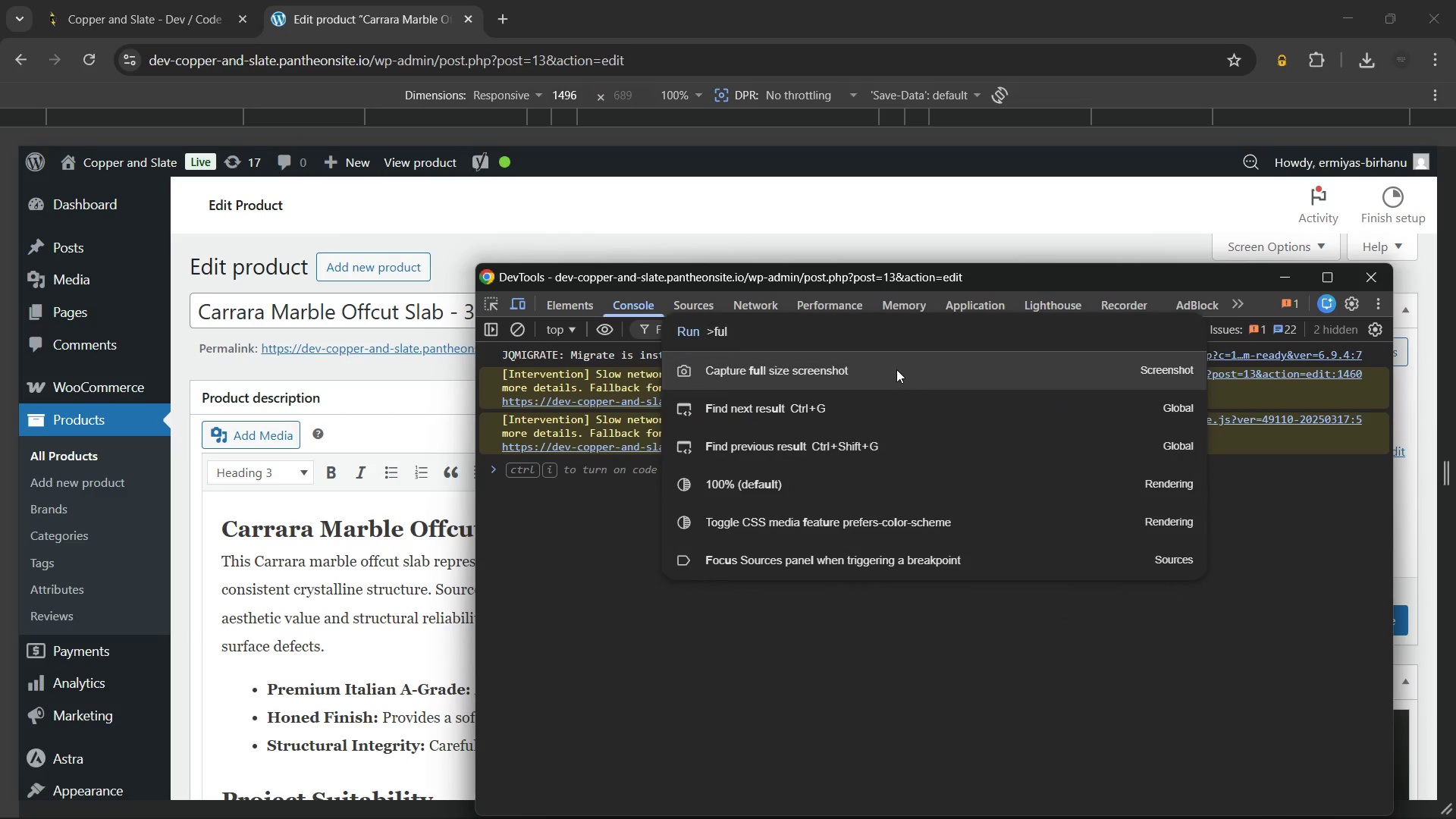 
left_click([896, 369])
 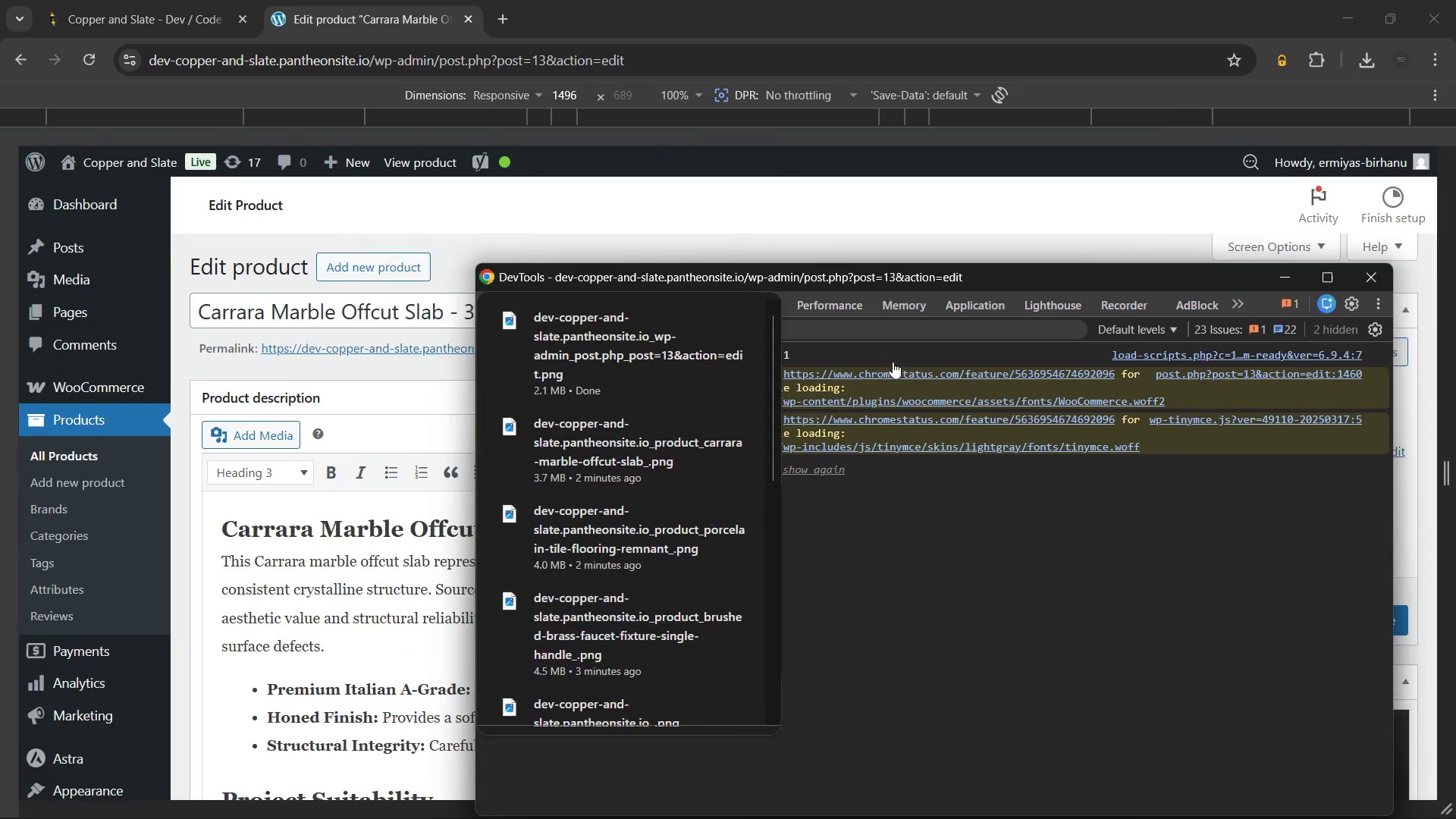 
wait(6.8)
 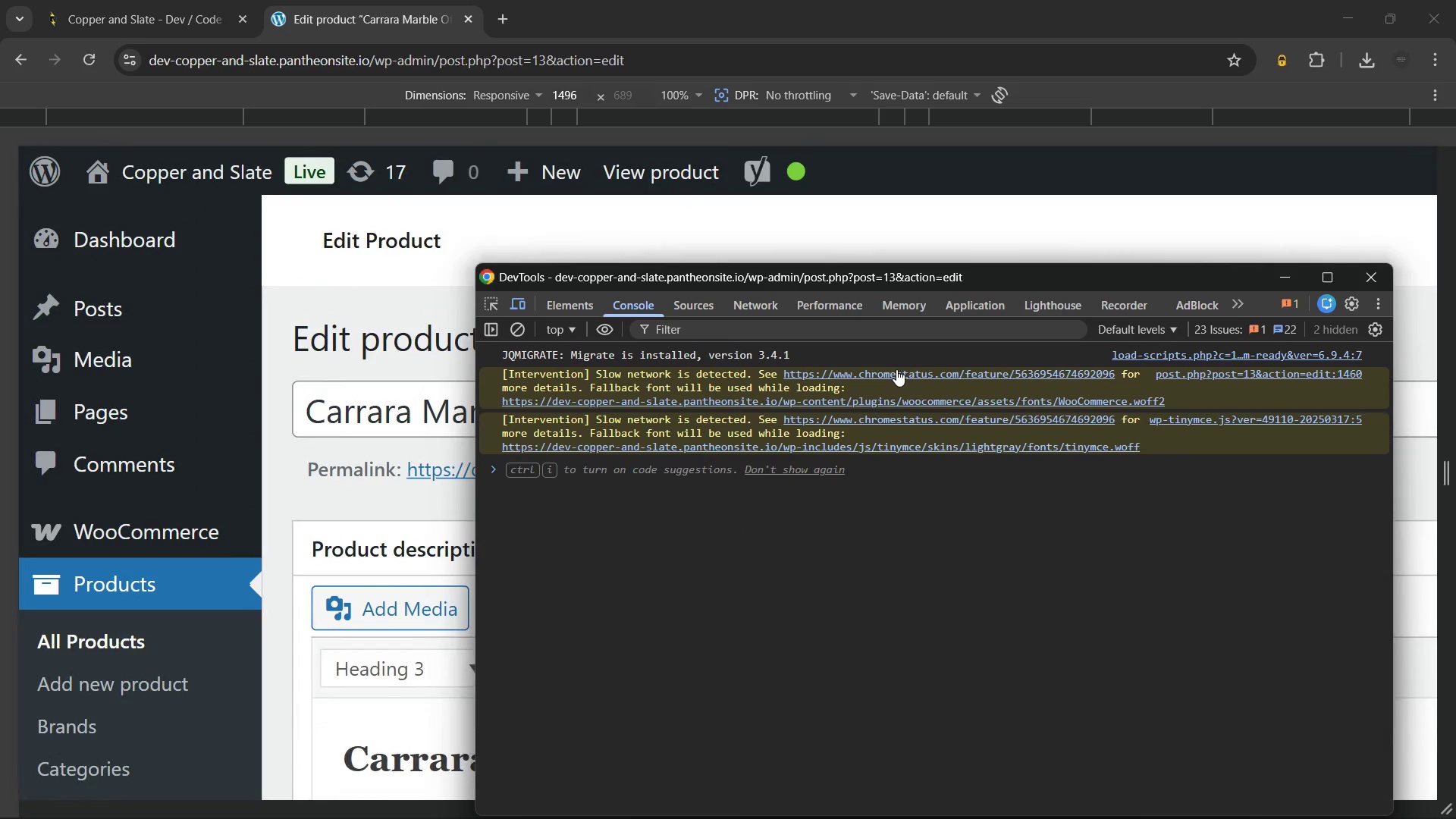 
left_click([729, 322])
 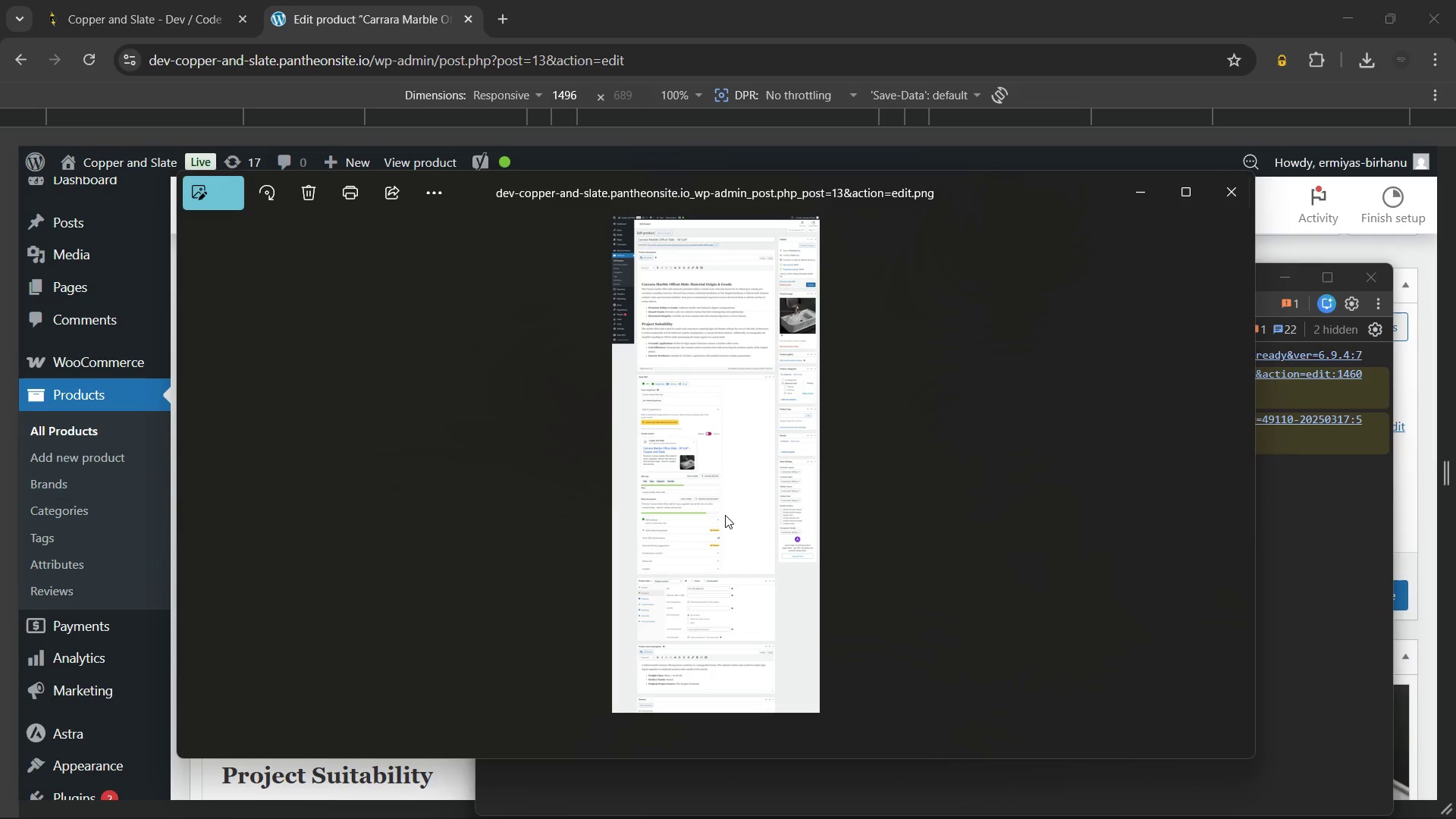 
scroll: coordinate [706, 526], scroll_direction: up, amount: 7.0
 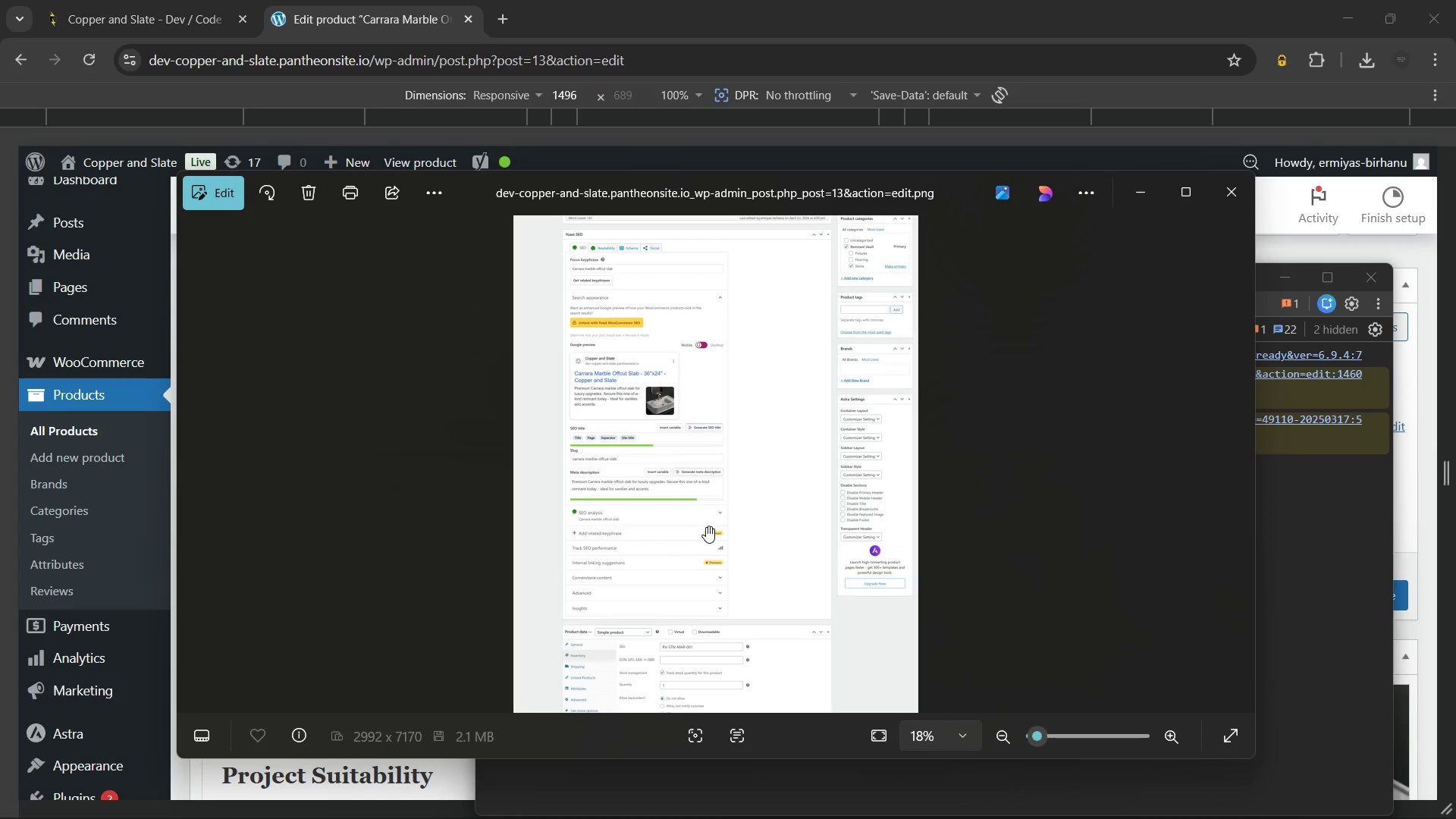 
left_click_drag(start_coordinate=[706, 526], to_coordinate=[699, 310])
 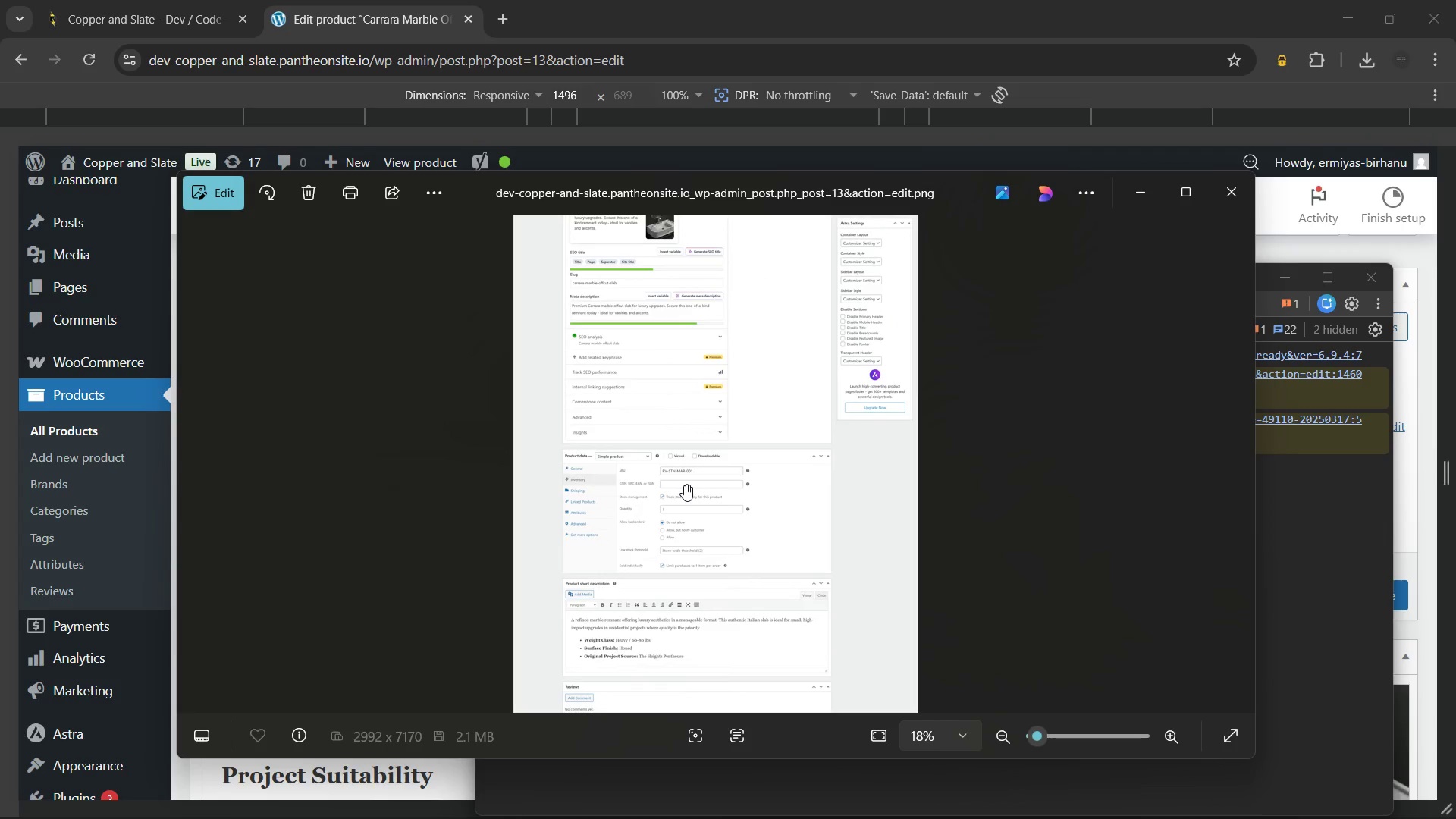 
scroll: coordinate [684, 485], scroll_direction: up, amount: 5.0
 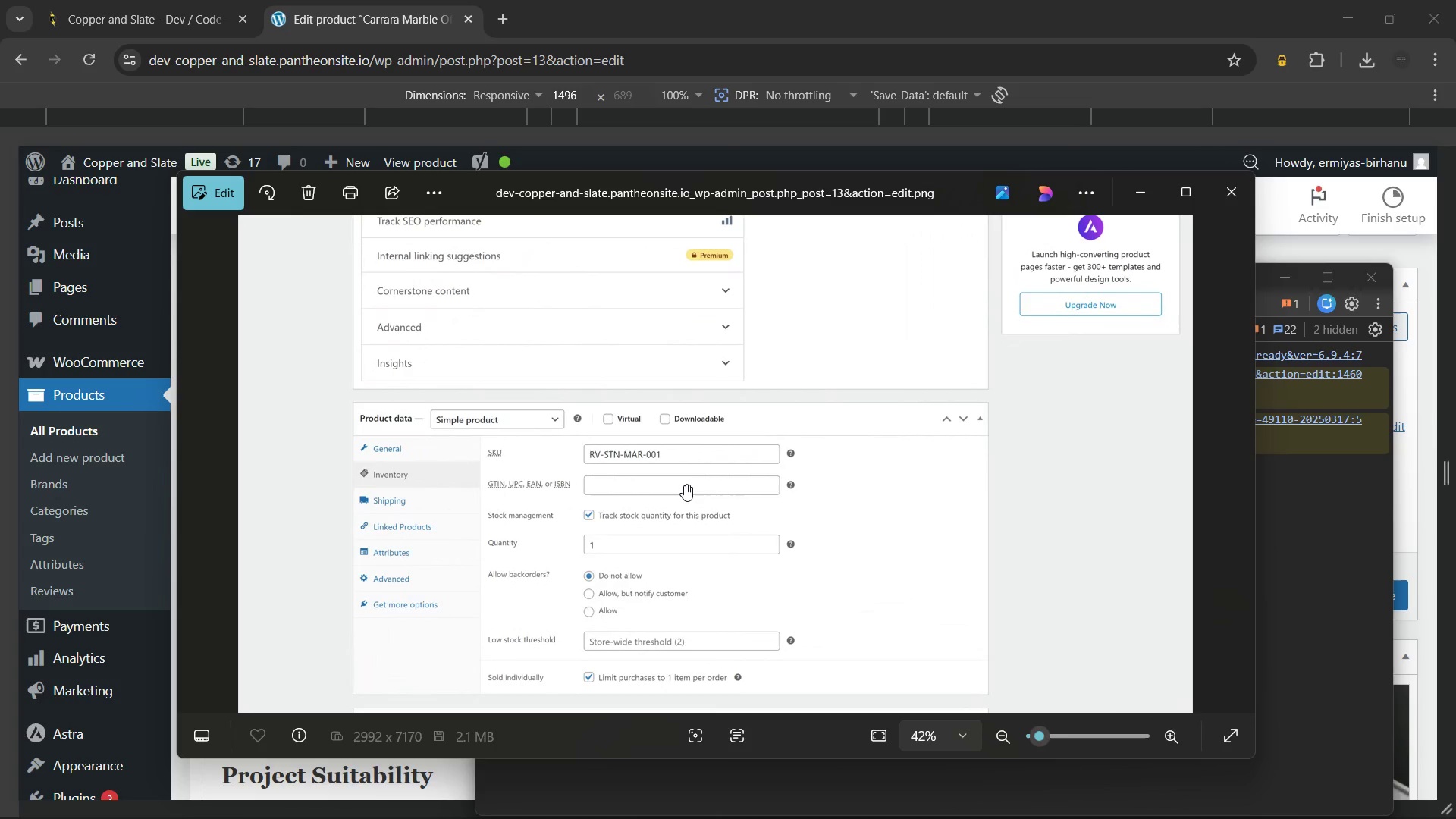 
scroll: coordinate [684, 485], scroll_direction: down, amount: 8.0
 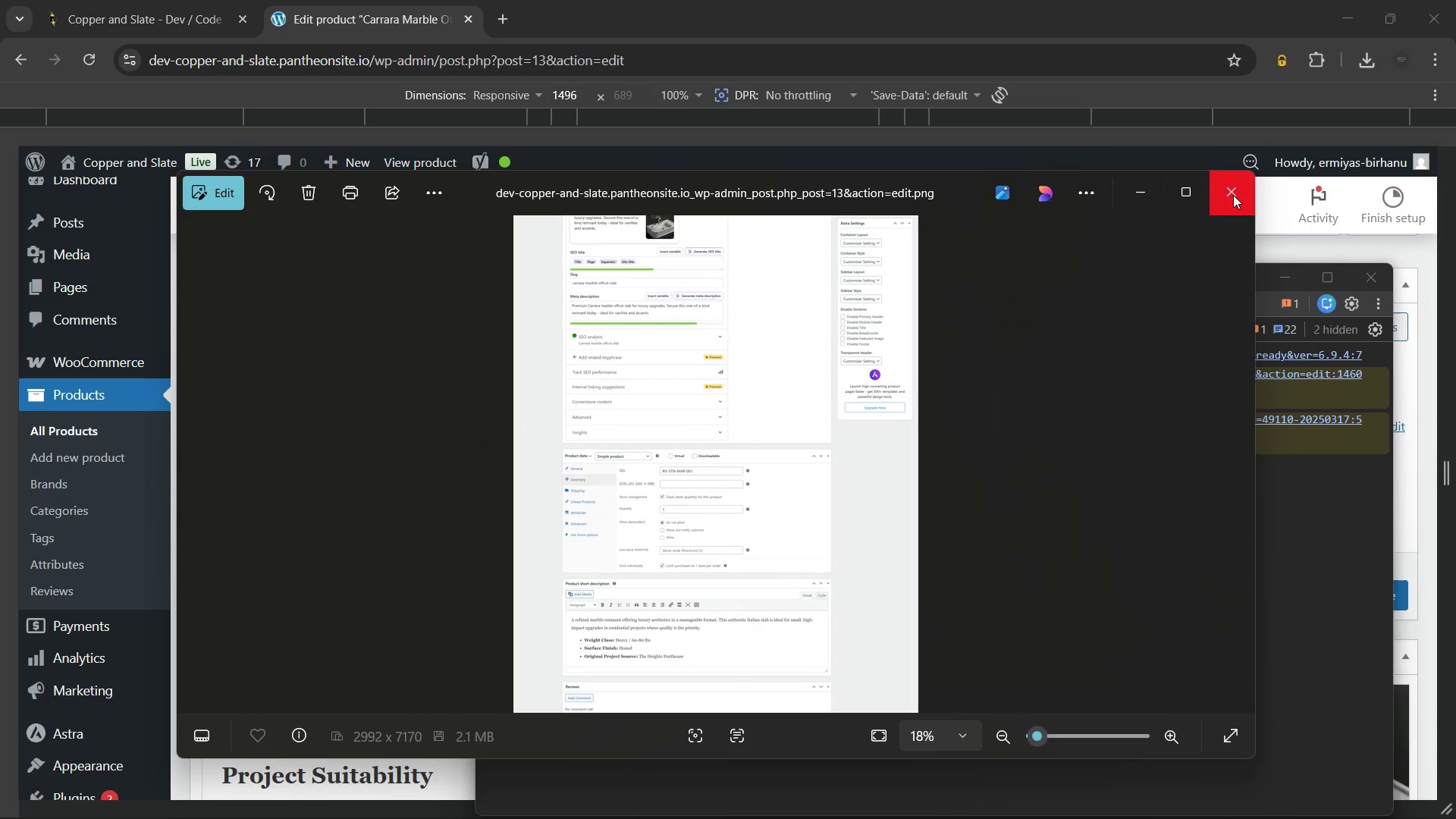 
left_click([1233, 195])
 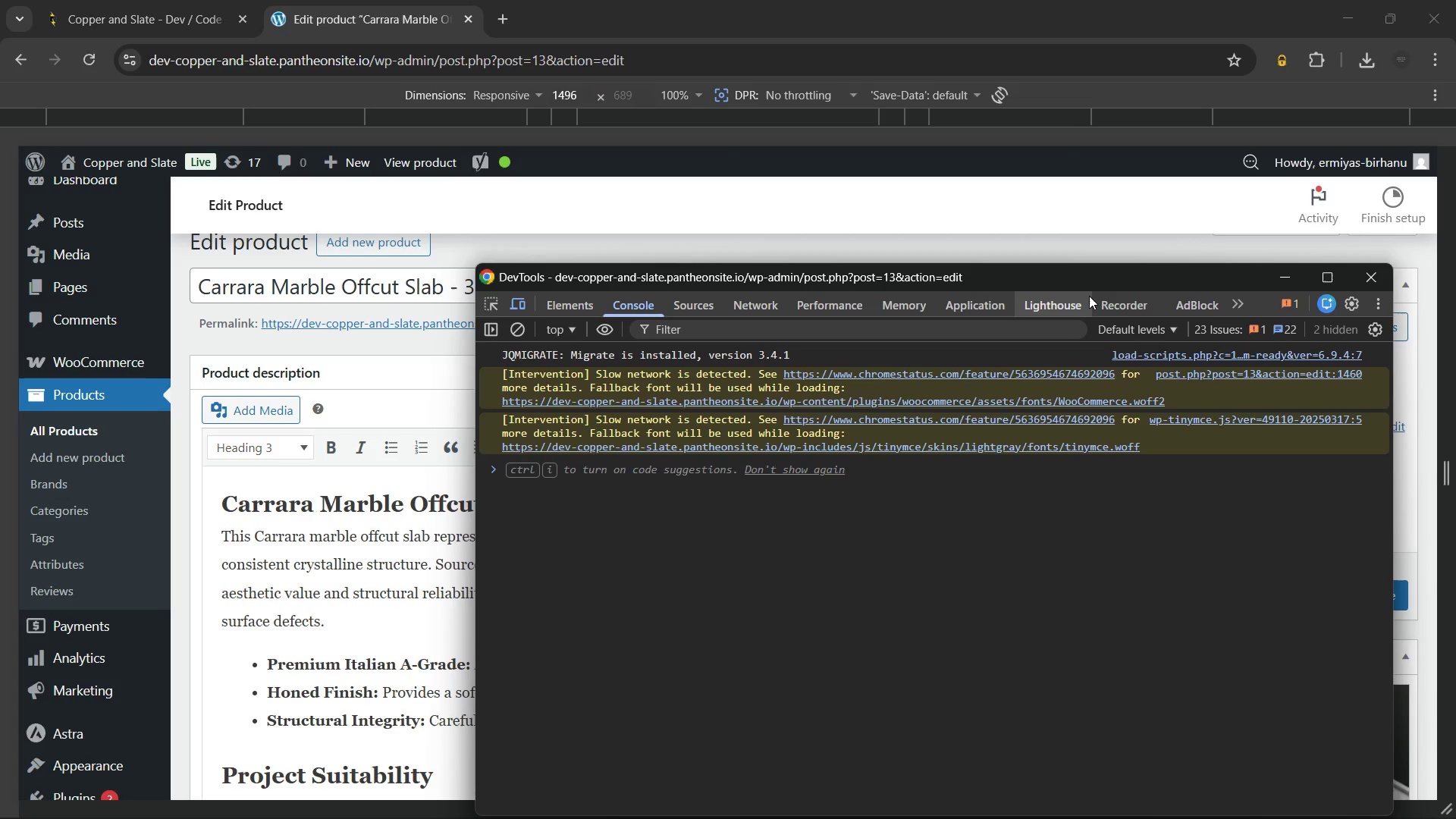 
key(Meta+MetaLeft)
 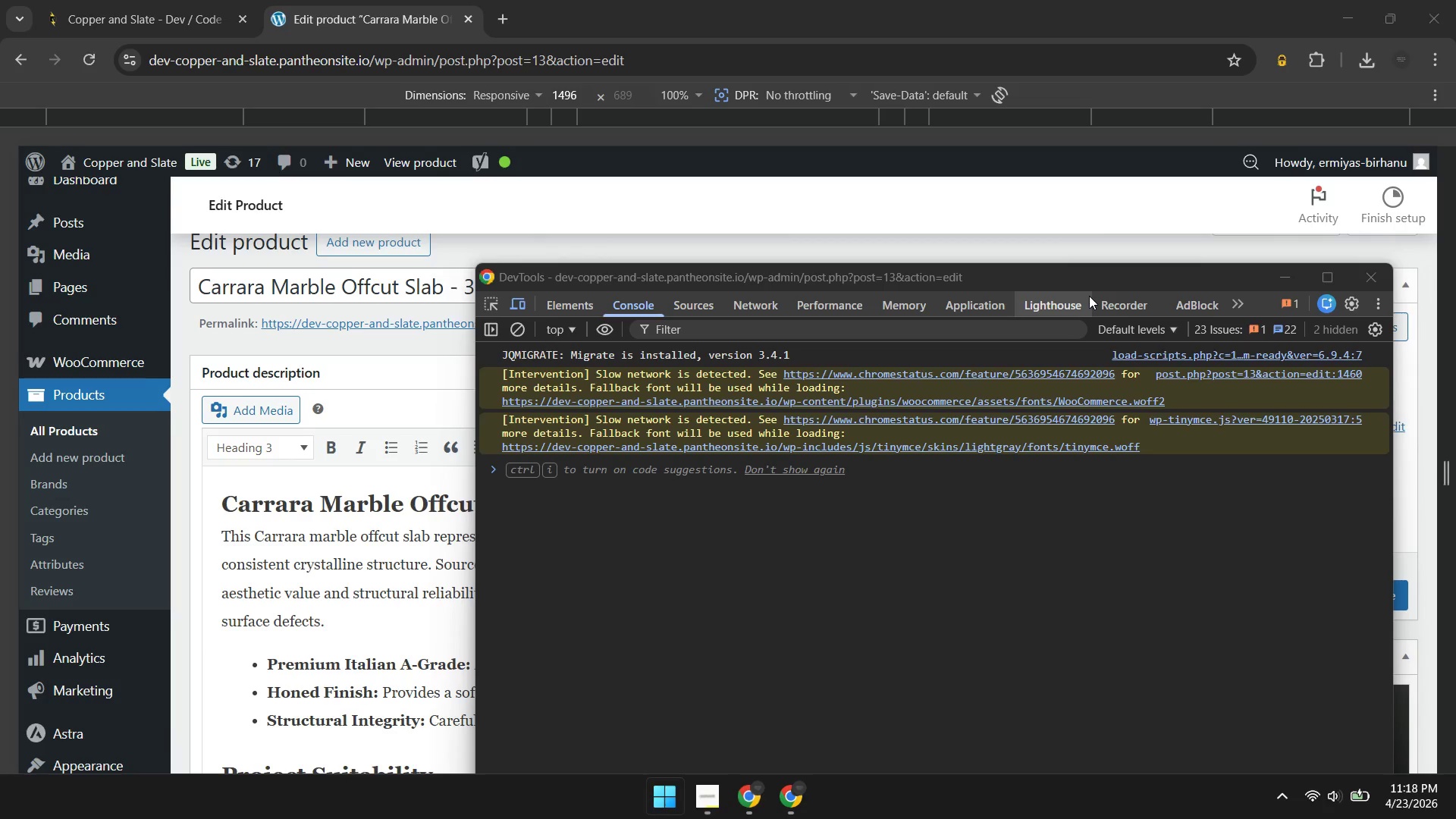 
key(Meta+MetaLeft)
 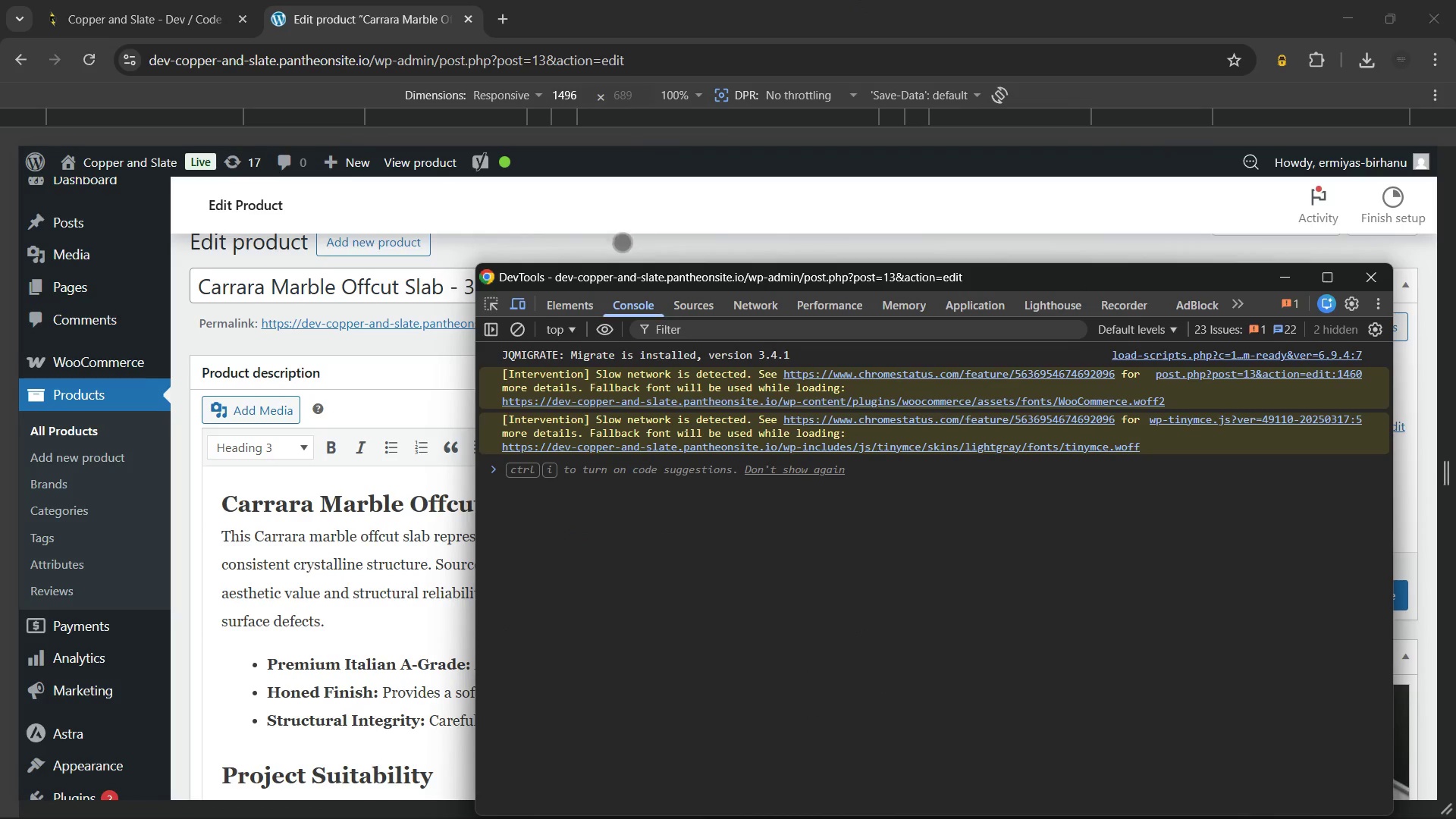 
left_click([619, 204])
 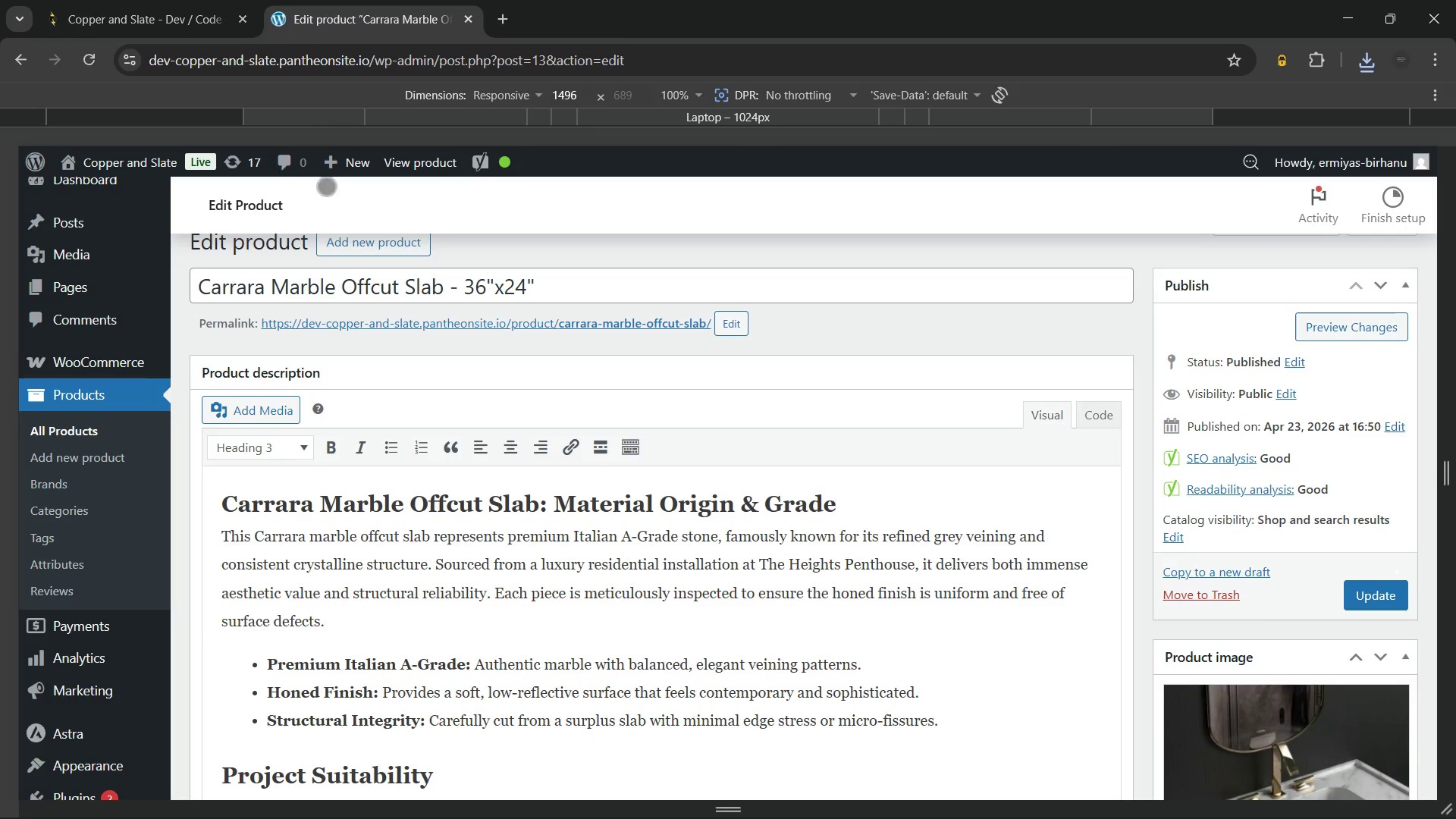 
scroll: coordinate [400, 327], scroll_direction: up, amount: 7.0
 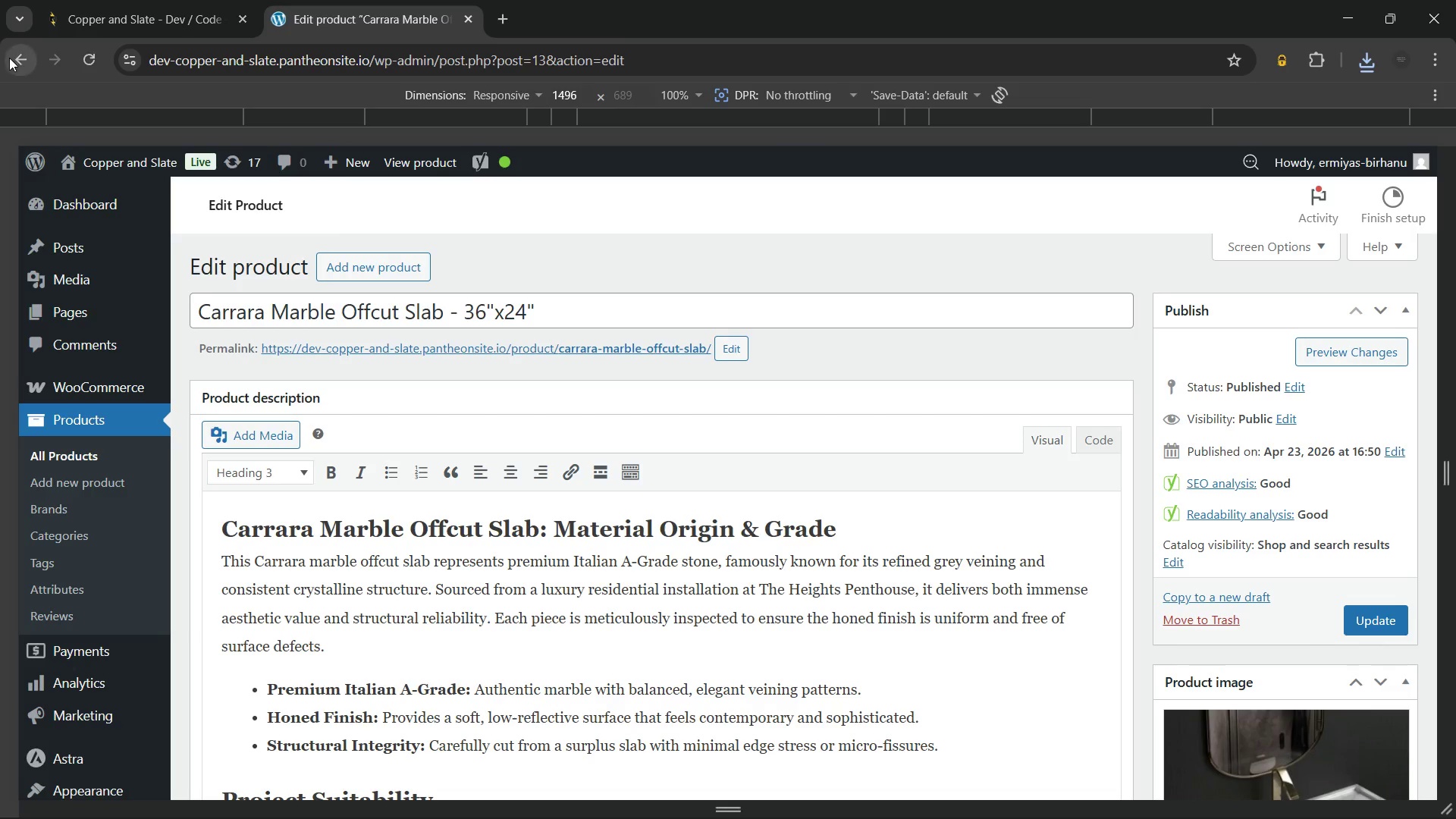 
left_click([11, 58])
 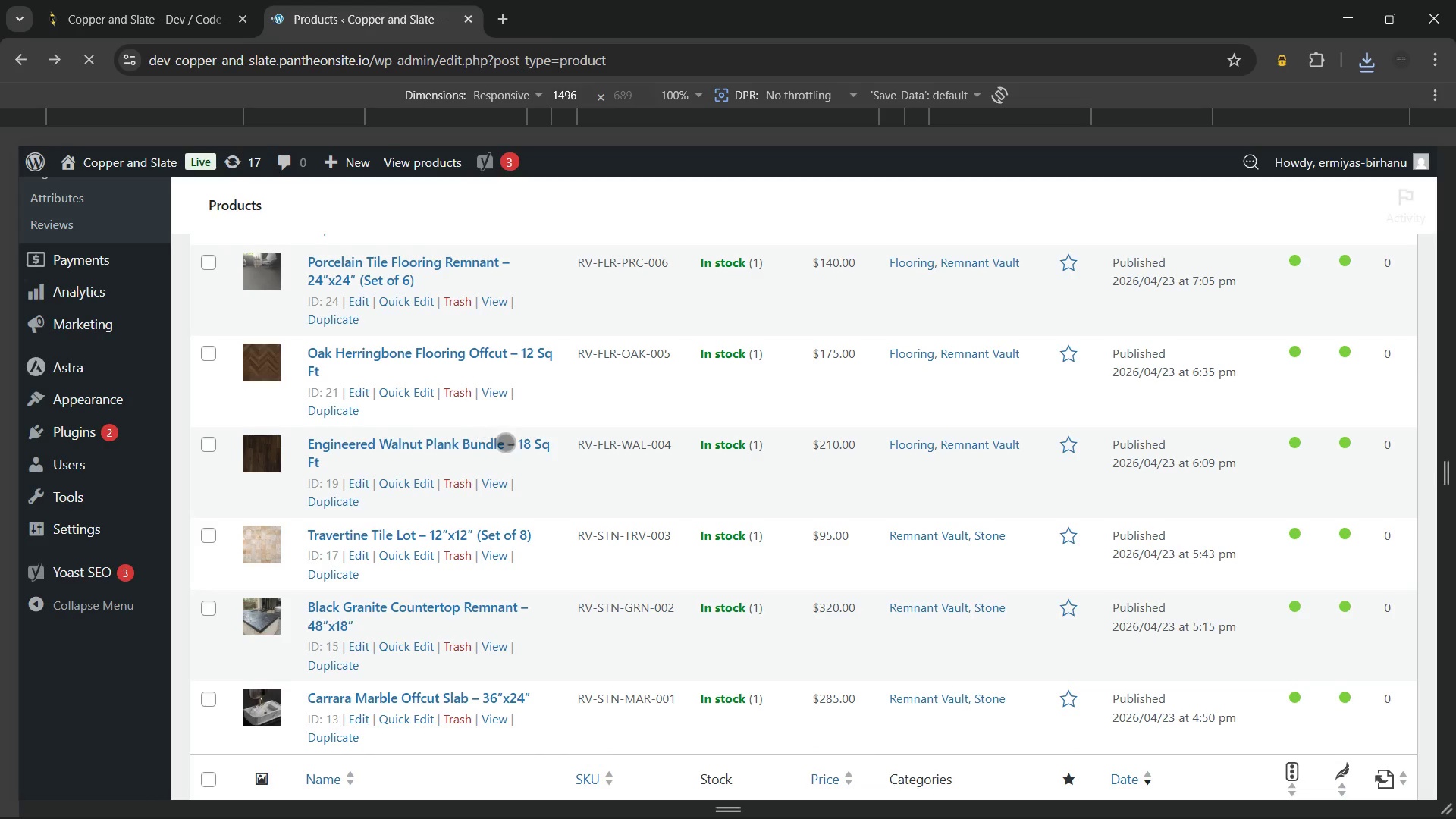 
wait(5.38)
 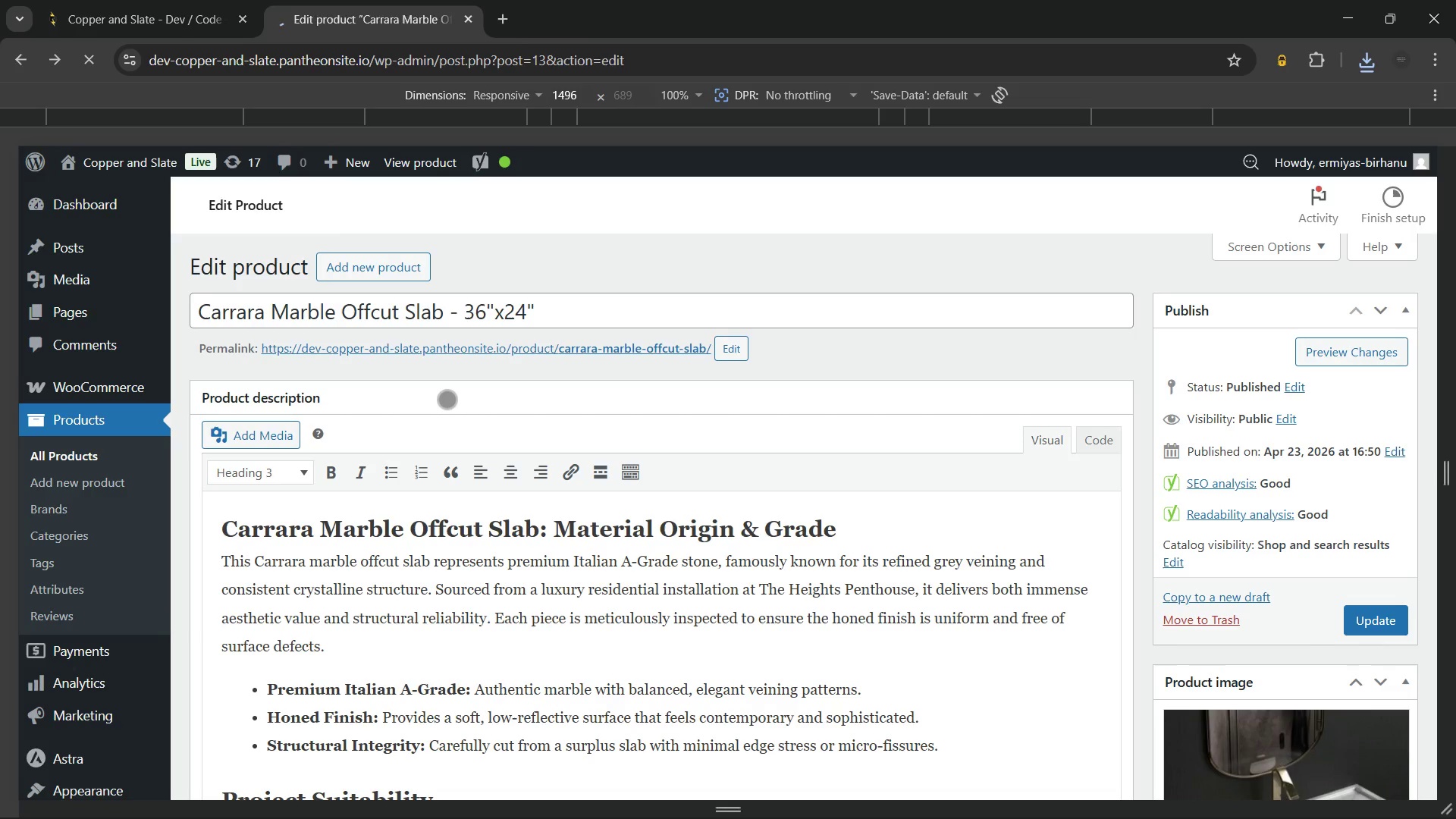 
scroll: coordinate [493, 523], scroll_direction: none, amount: 0.0
 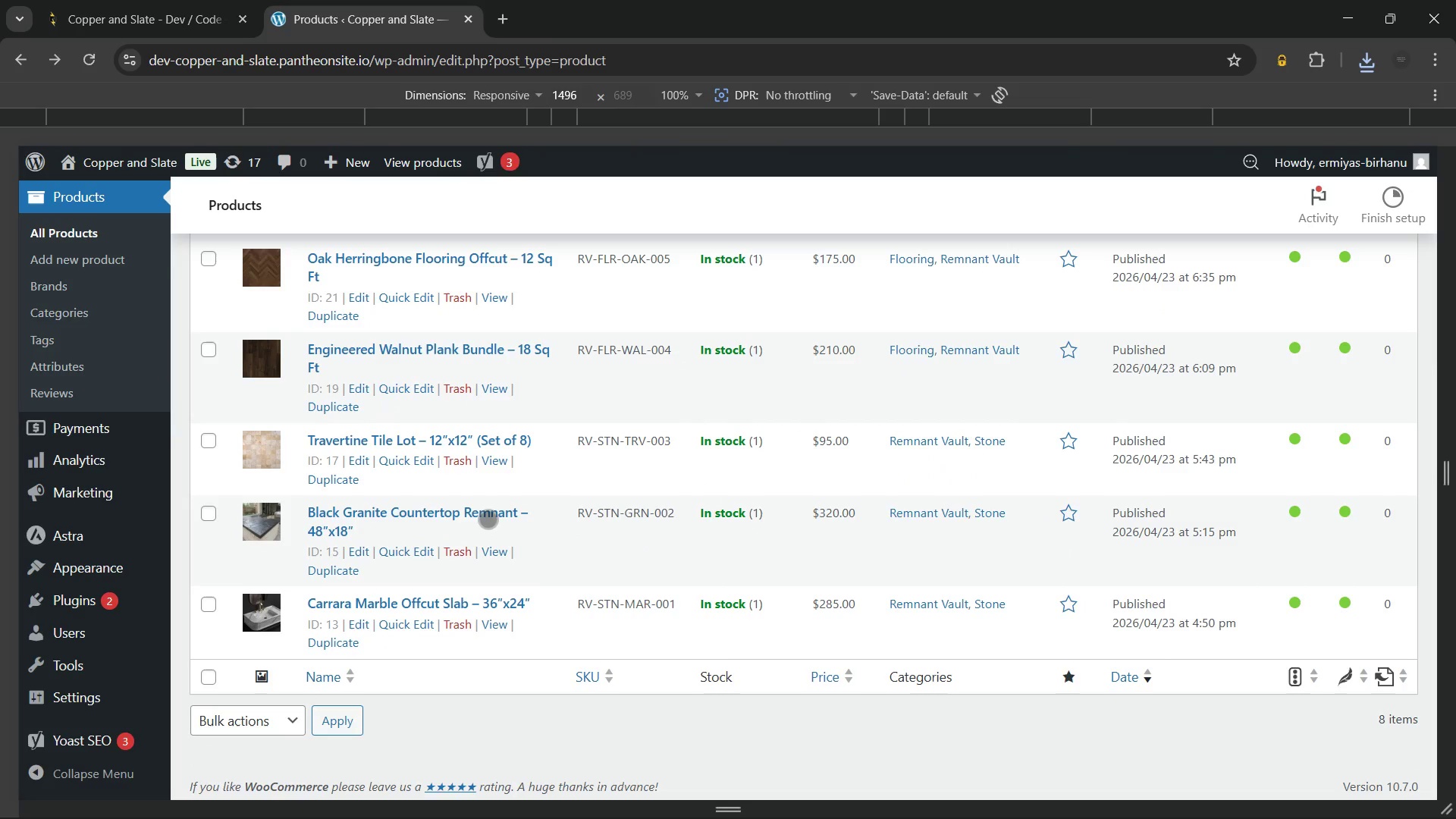 
scroll: coordinate [469, 501], scroll_direction: up, amount: 3.0
 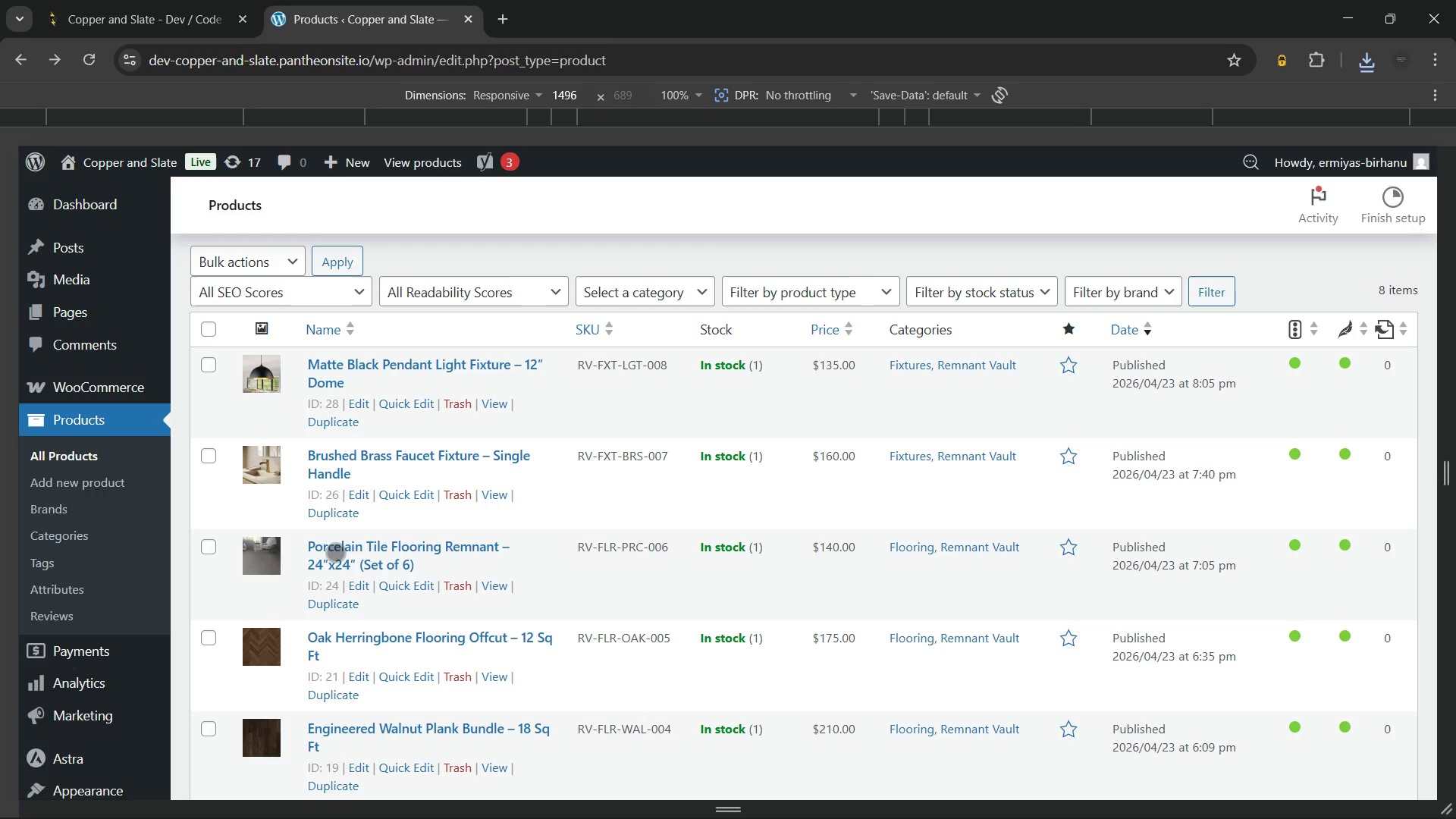 
wait(7.12)
 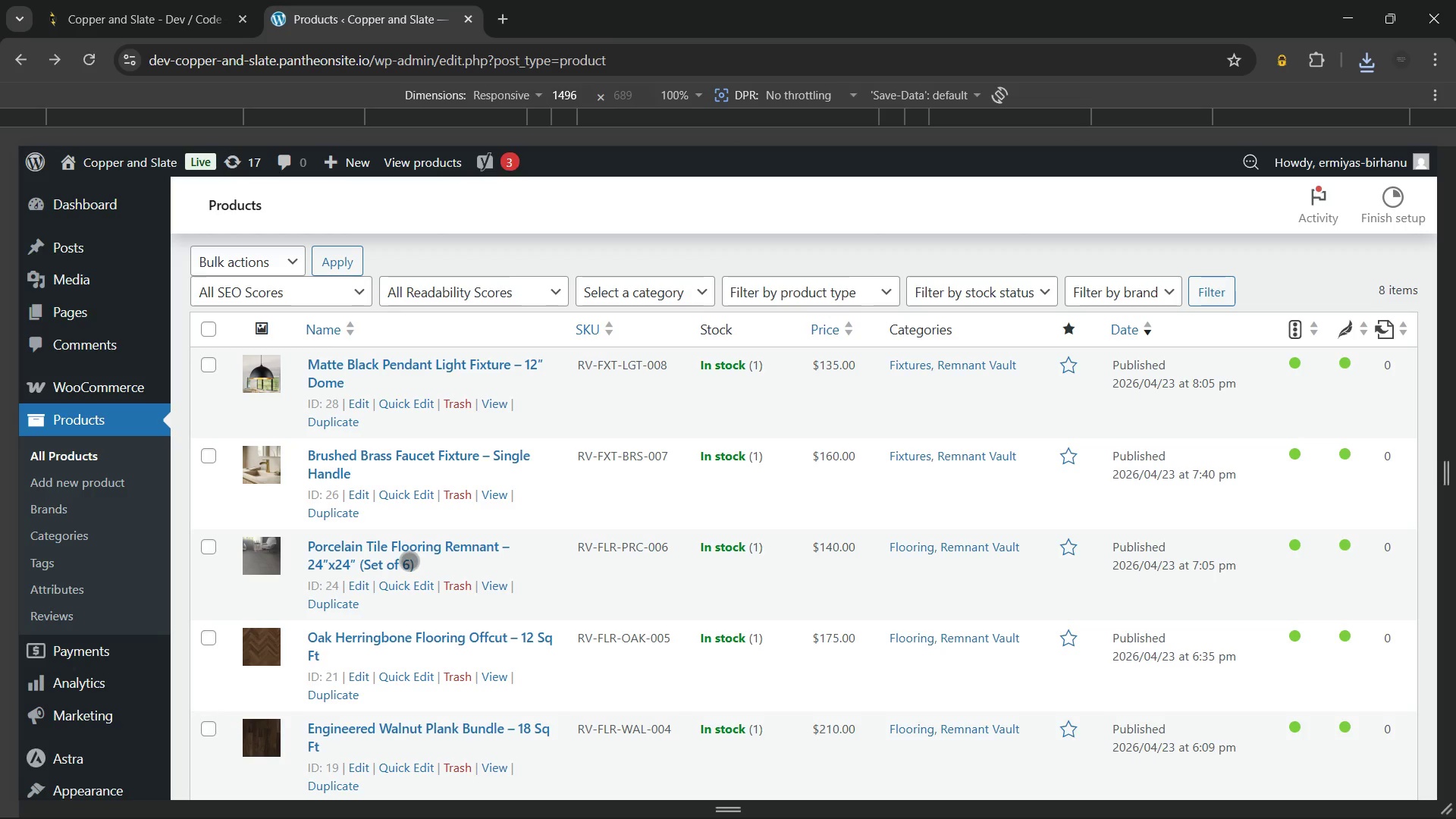 
scroll: coordinate [335, 552], scroll_direction: down, amount: 3.0
 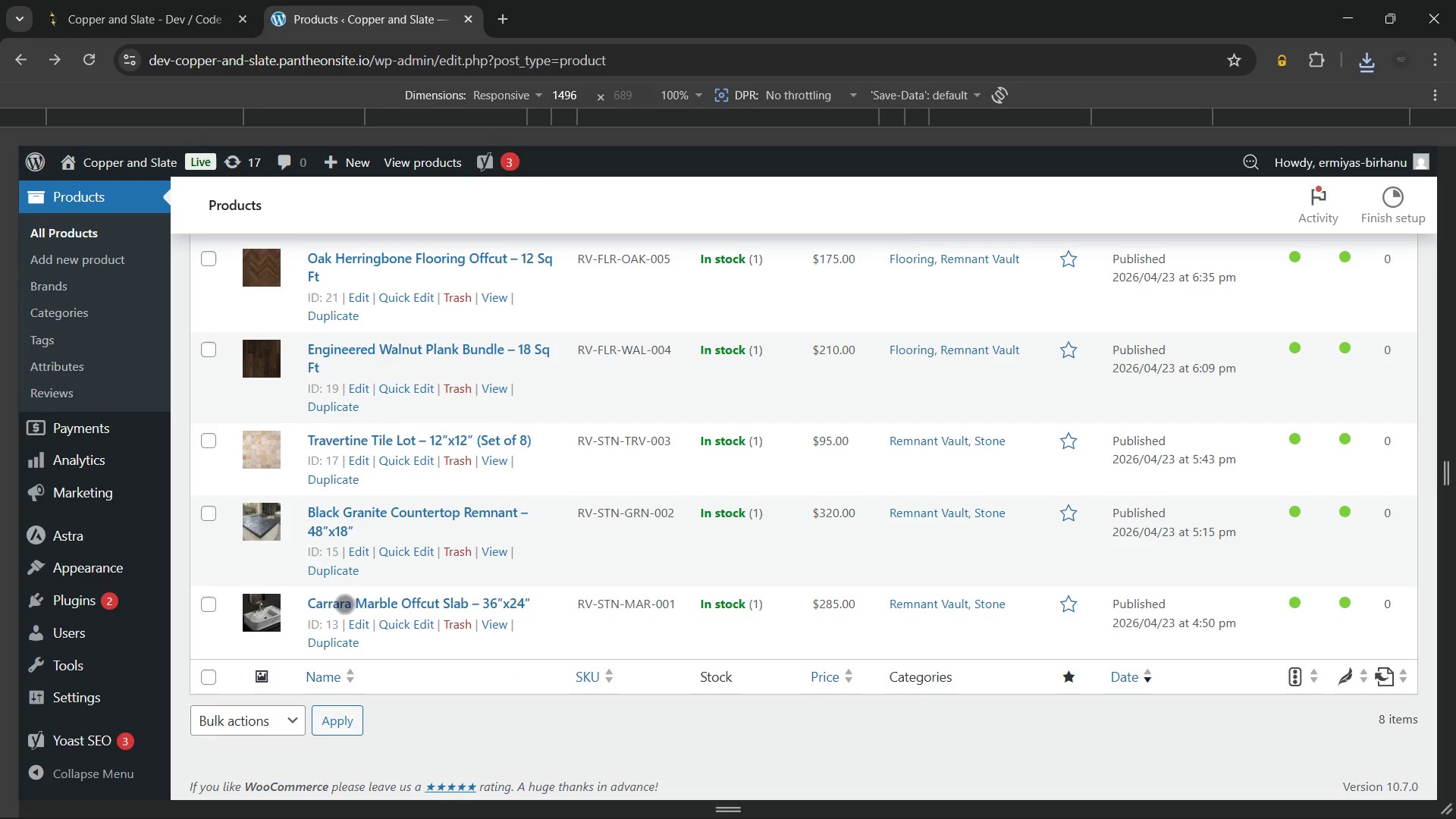 
left_click([348, 603])
 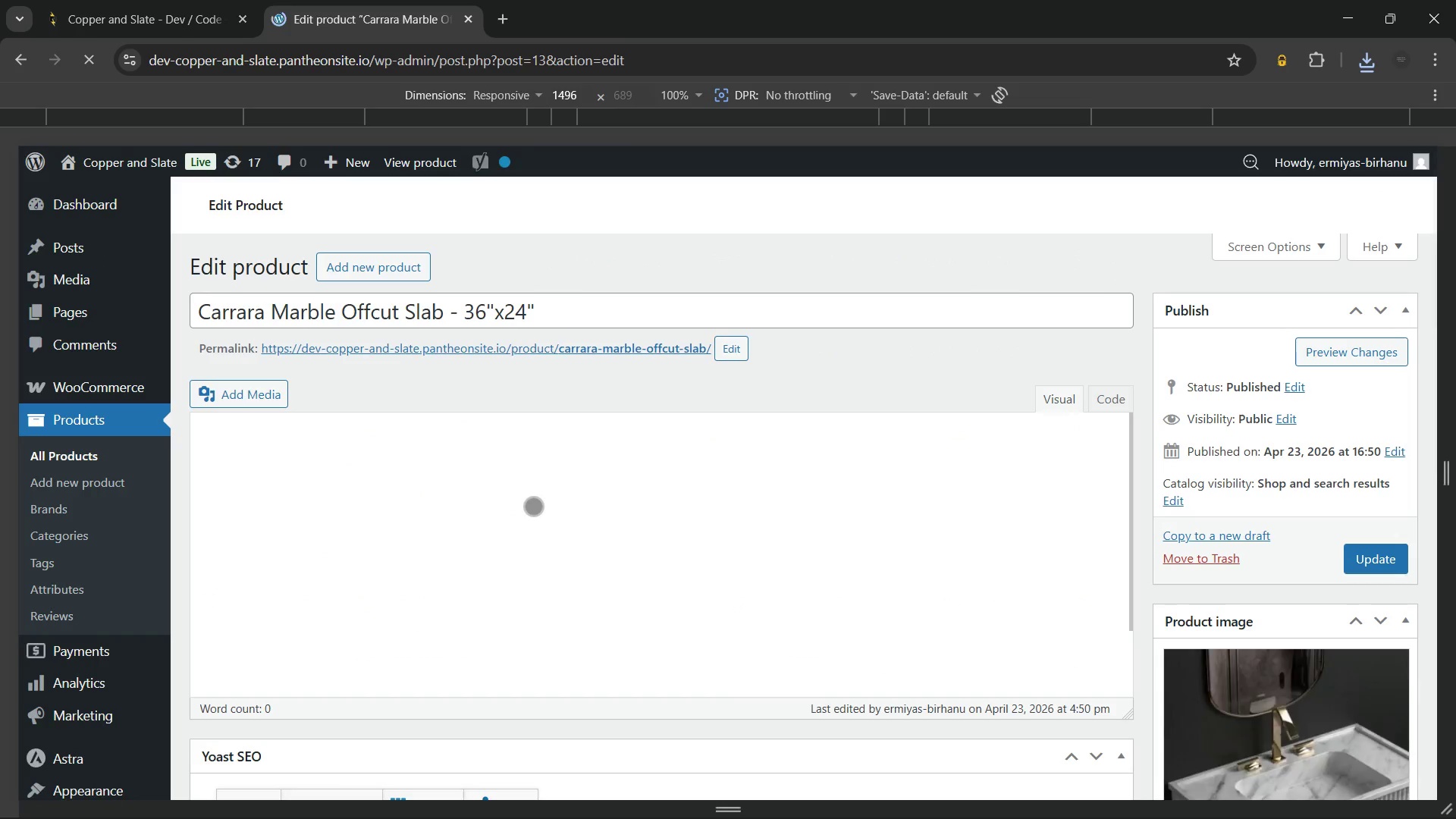 
wait(9.61)
 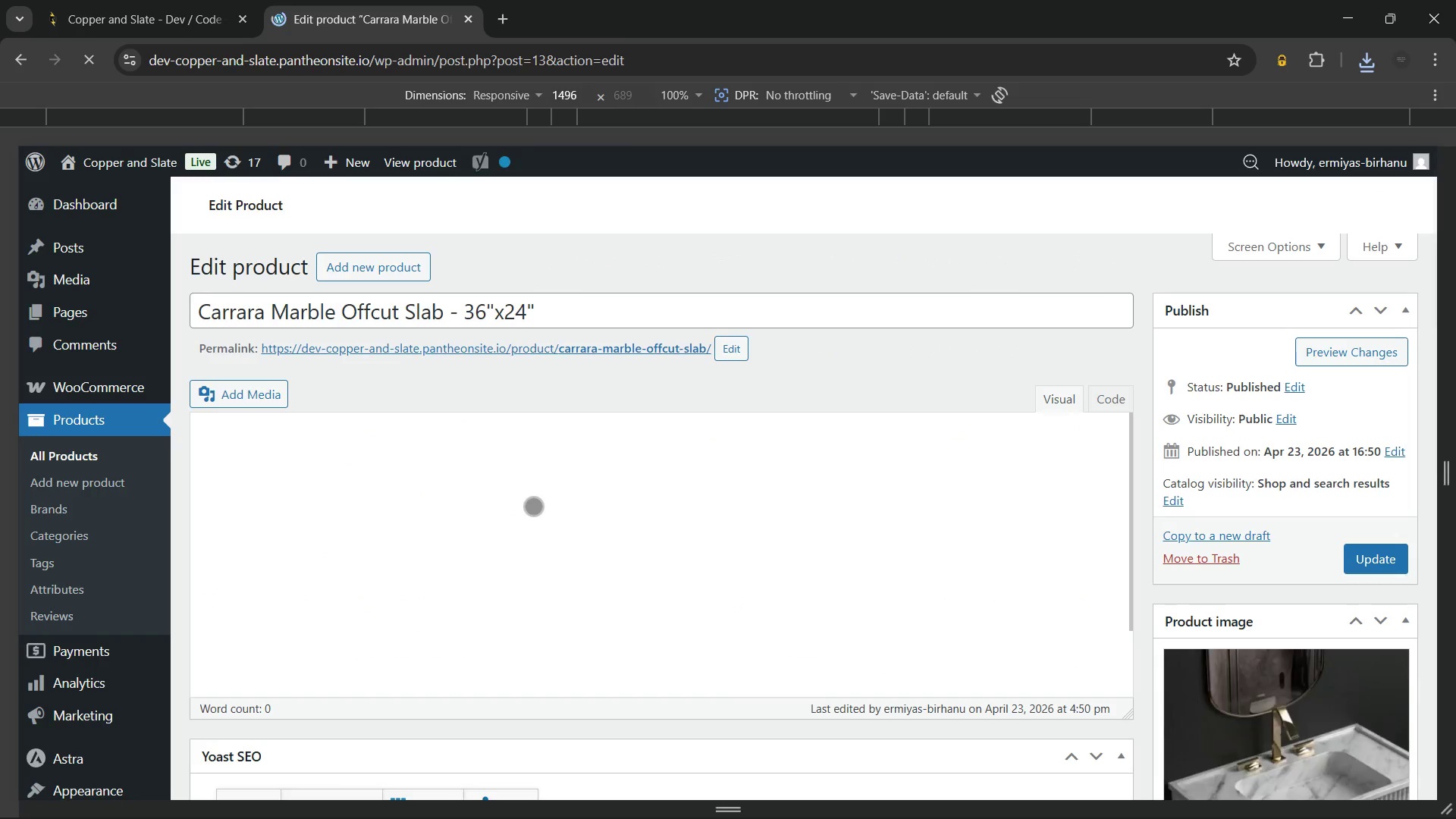 
scroll: coordinate [551, 395], scroll_direction: down, amount: 19.0
 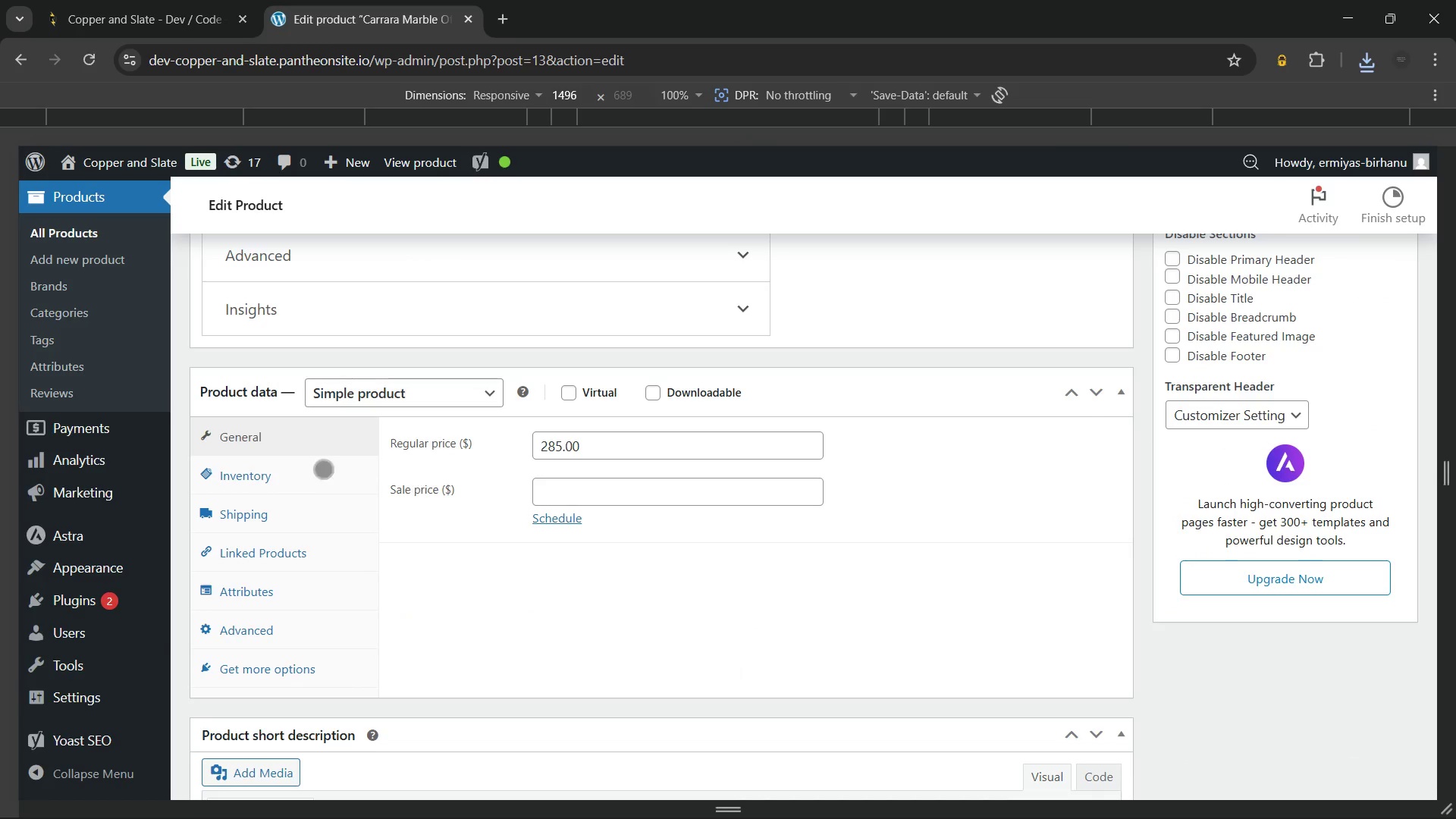 
left_click([306, 465])
 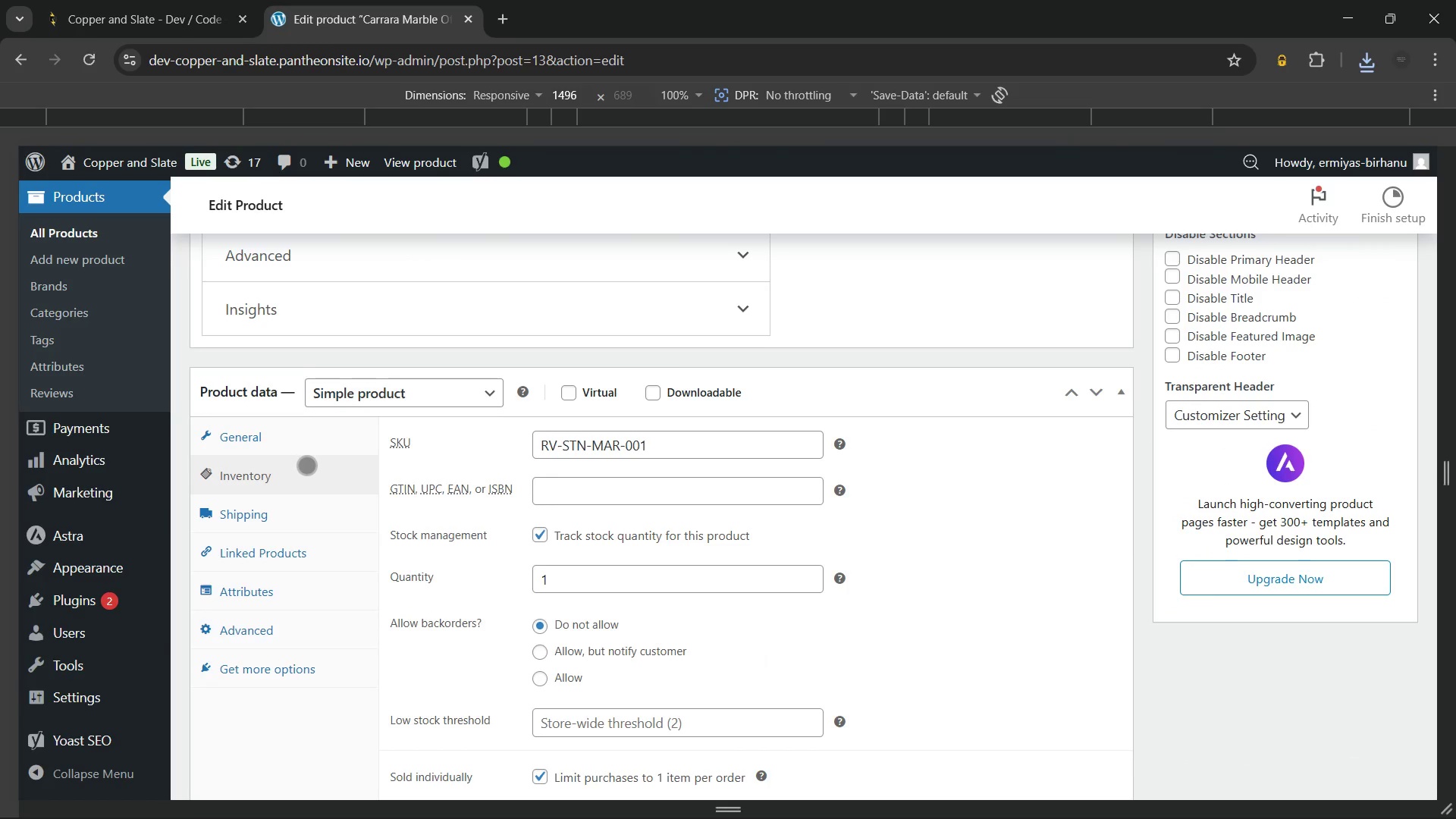 
scroll: coordinate [306, 465], scroll_direction: down, amount: 1.0
 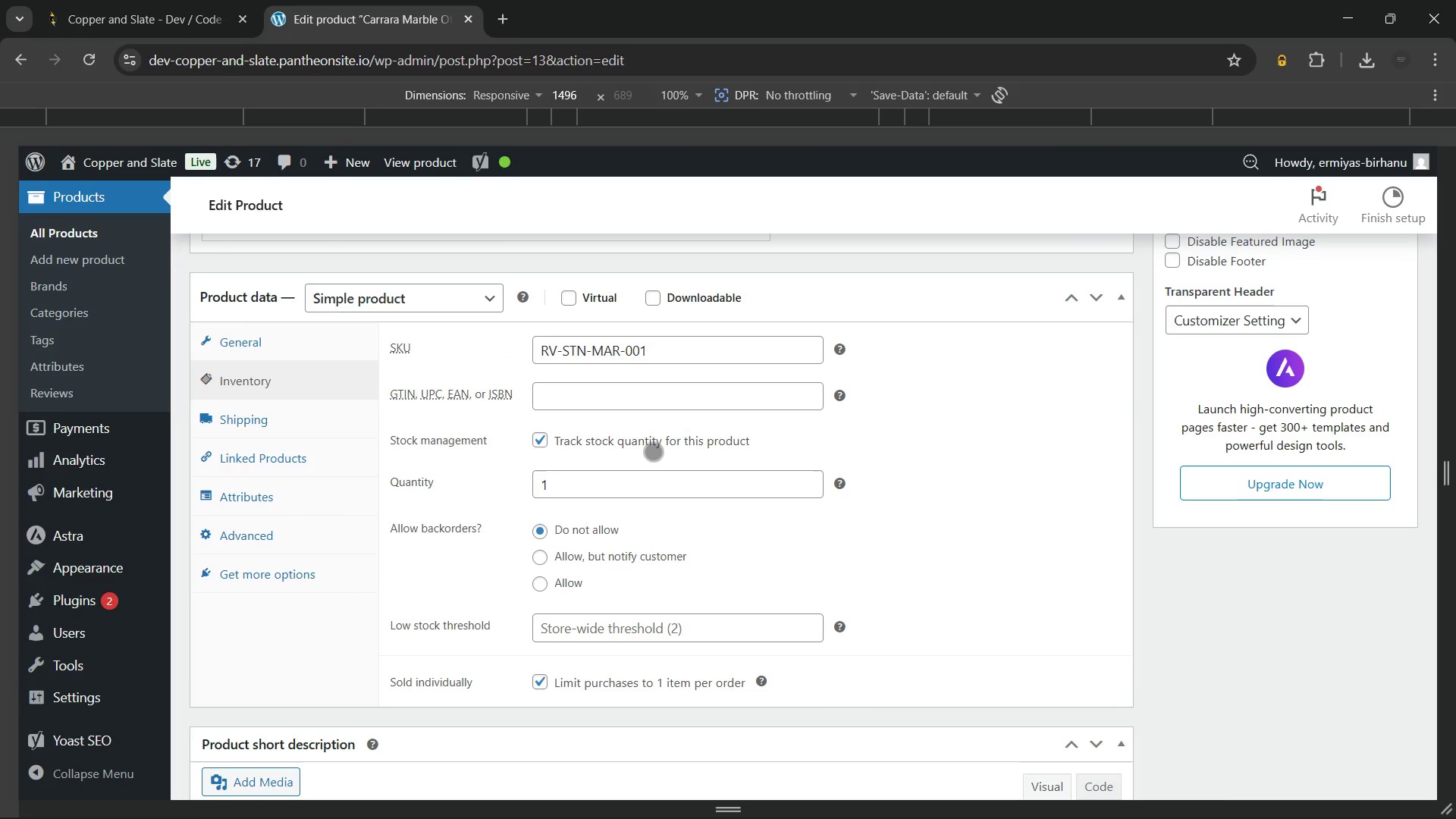 
left_click([303, 425])
 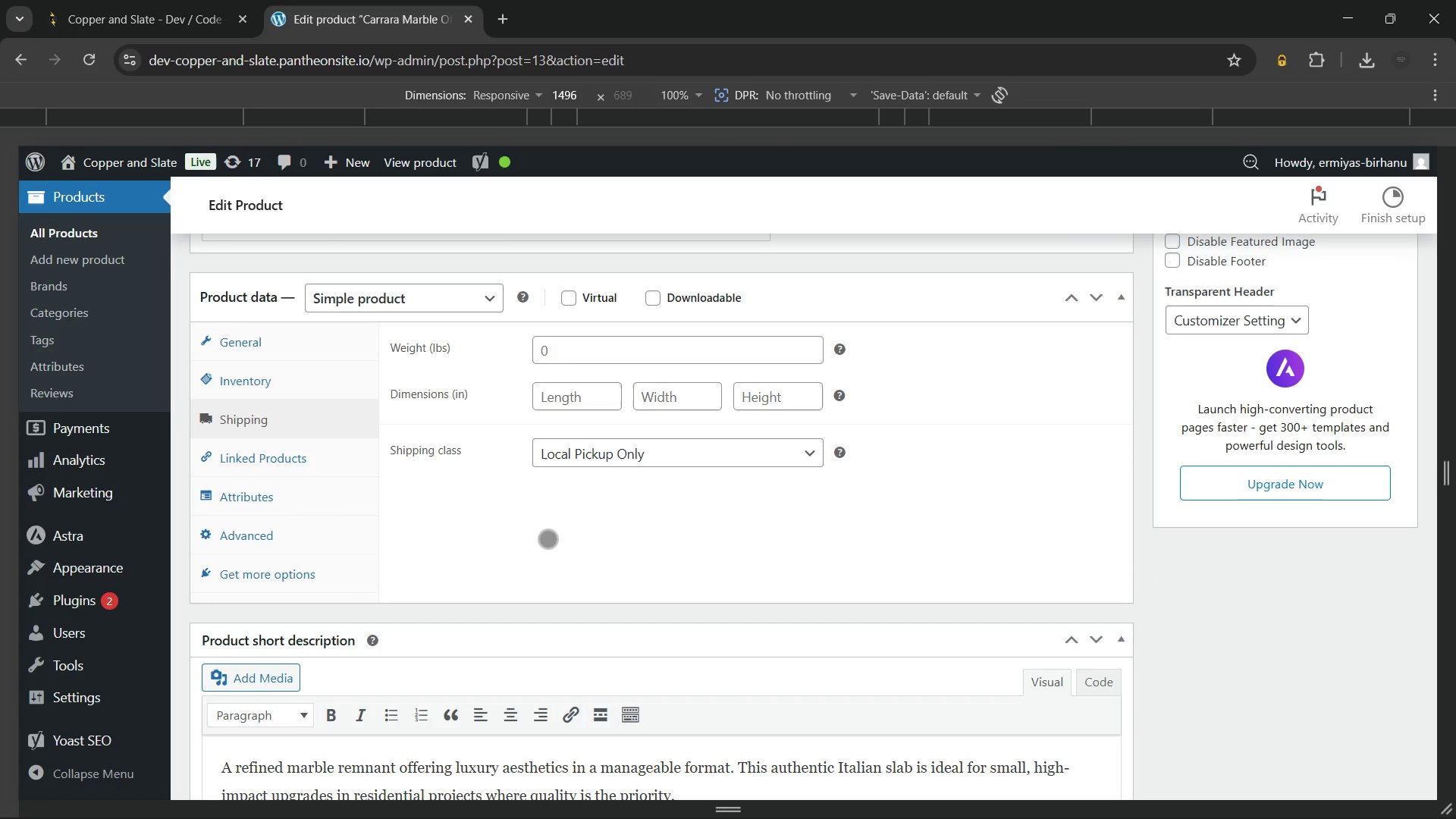 
wait(9.98)
 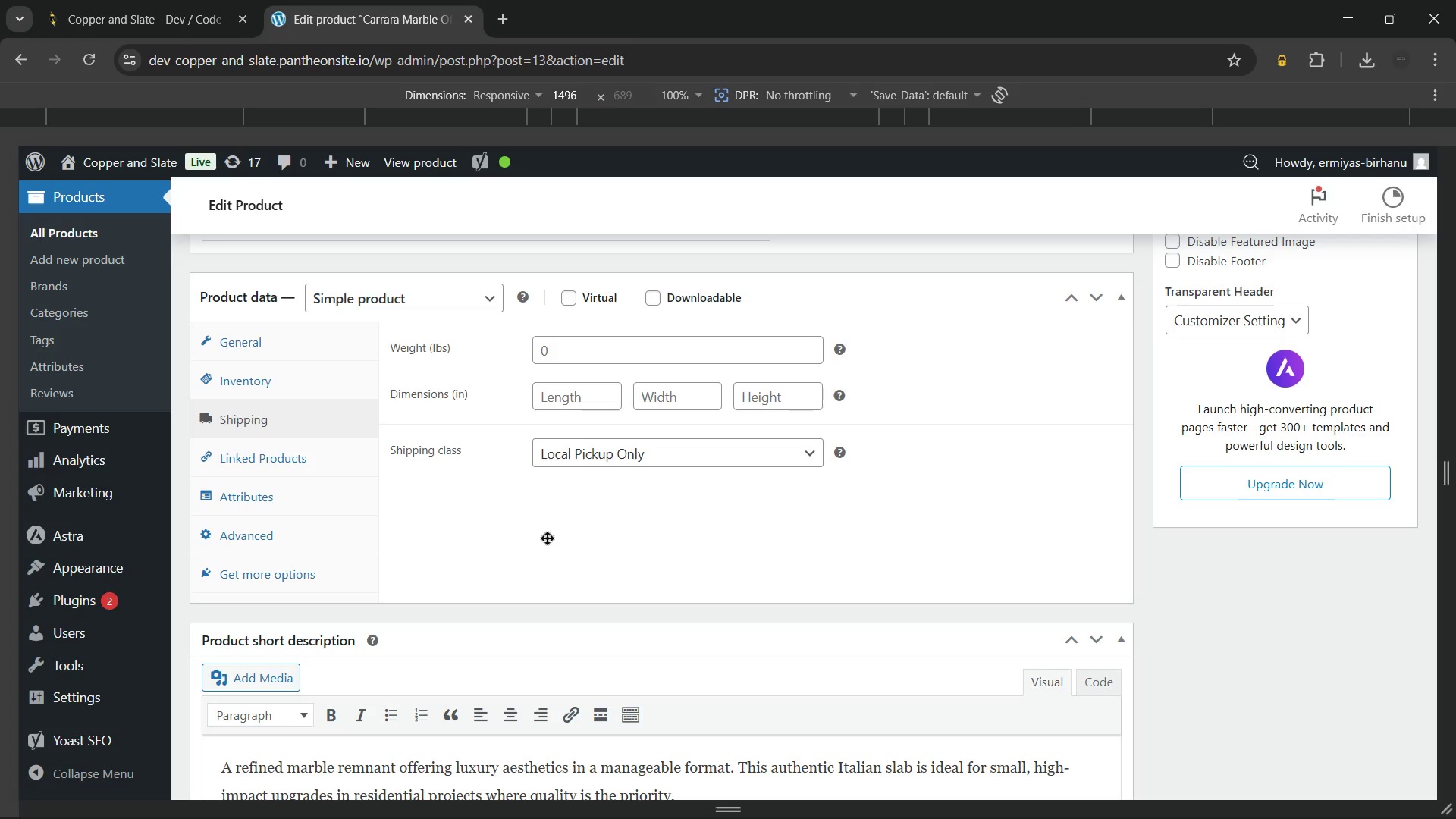 
key(Meta+Shift+S)
 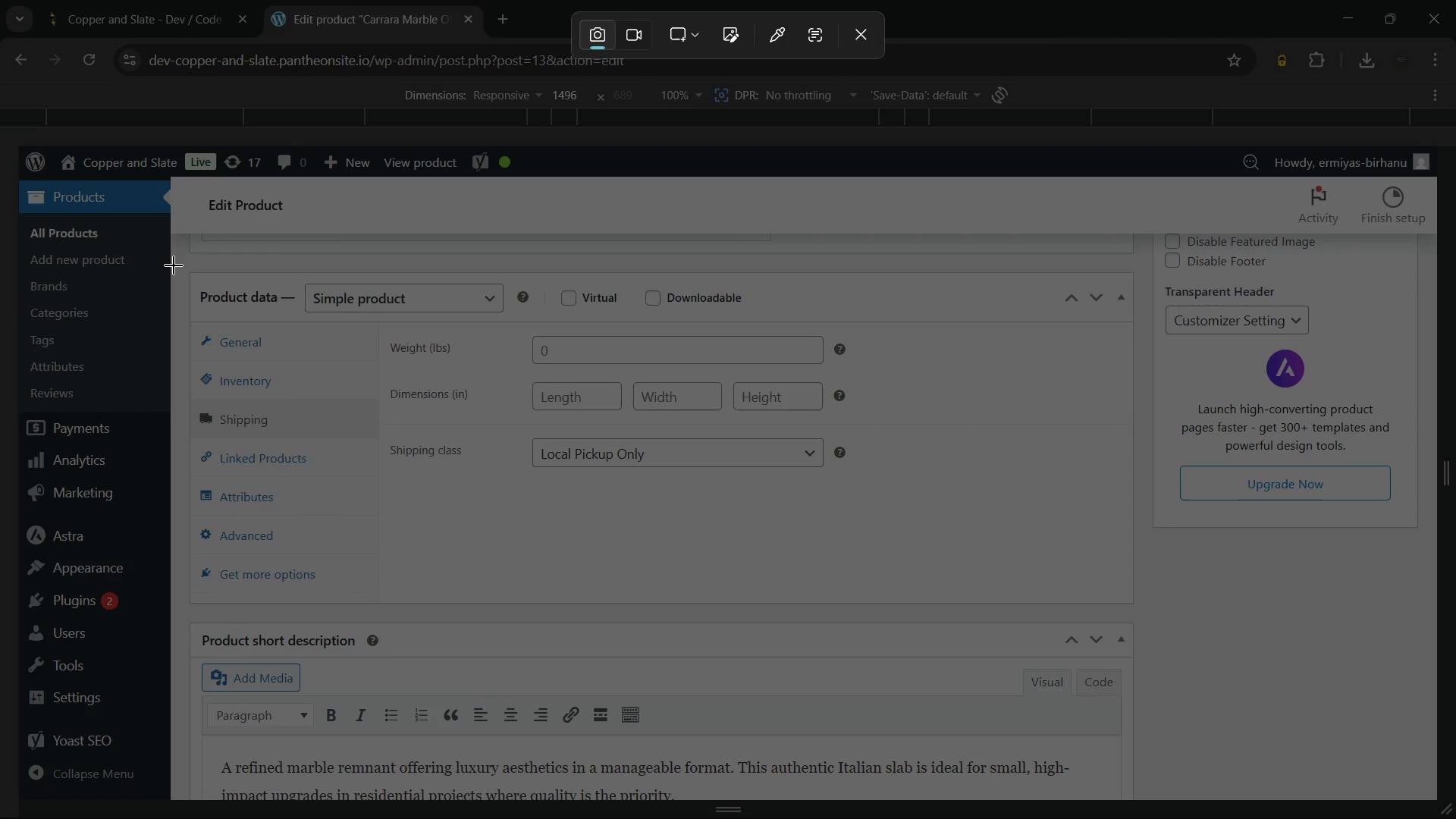 
left_click_drag(start_coordinate=[173, 265], to_coordinate=[1148, 616])
 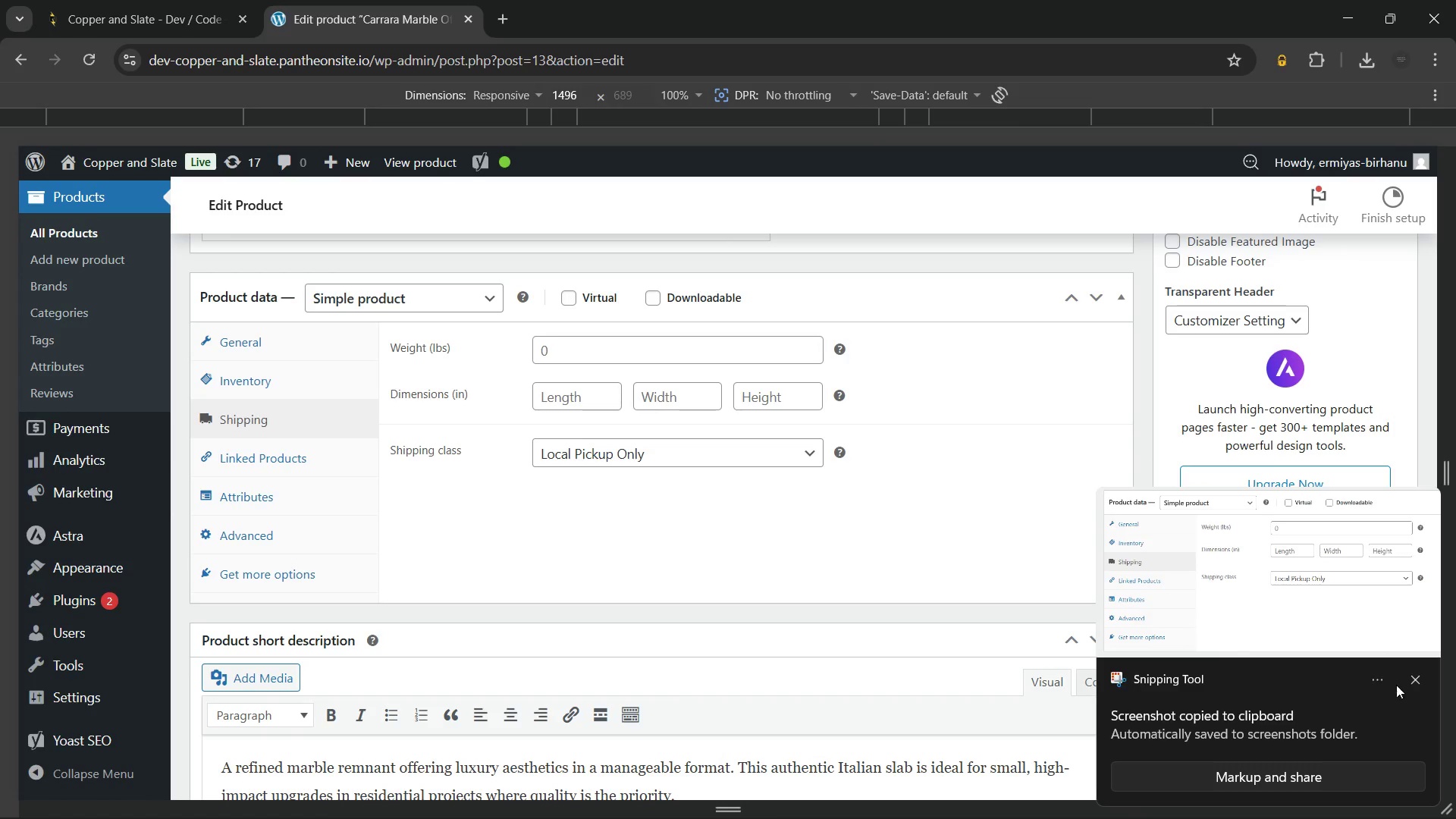 
left_click([1414, 679])
 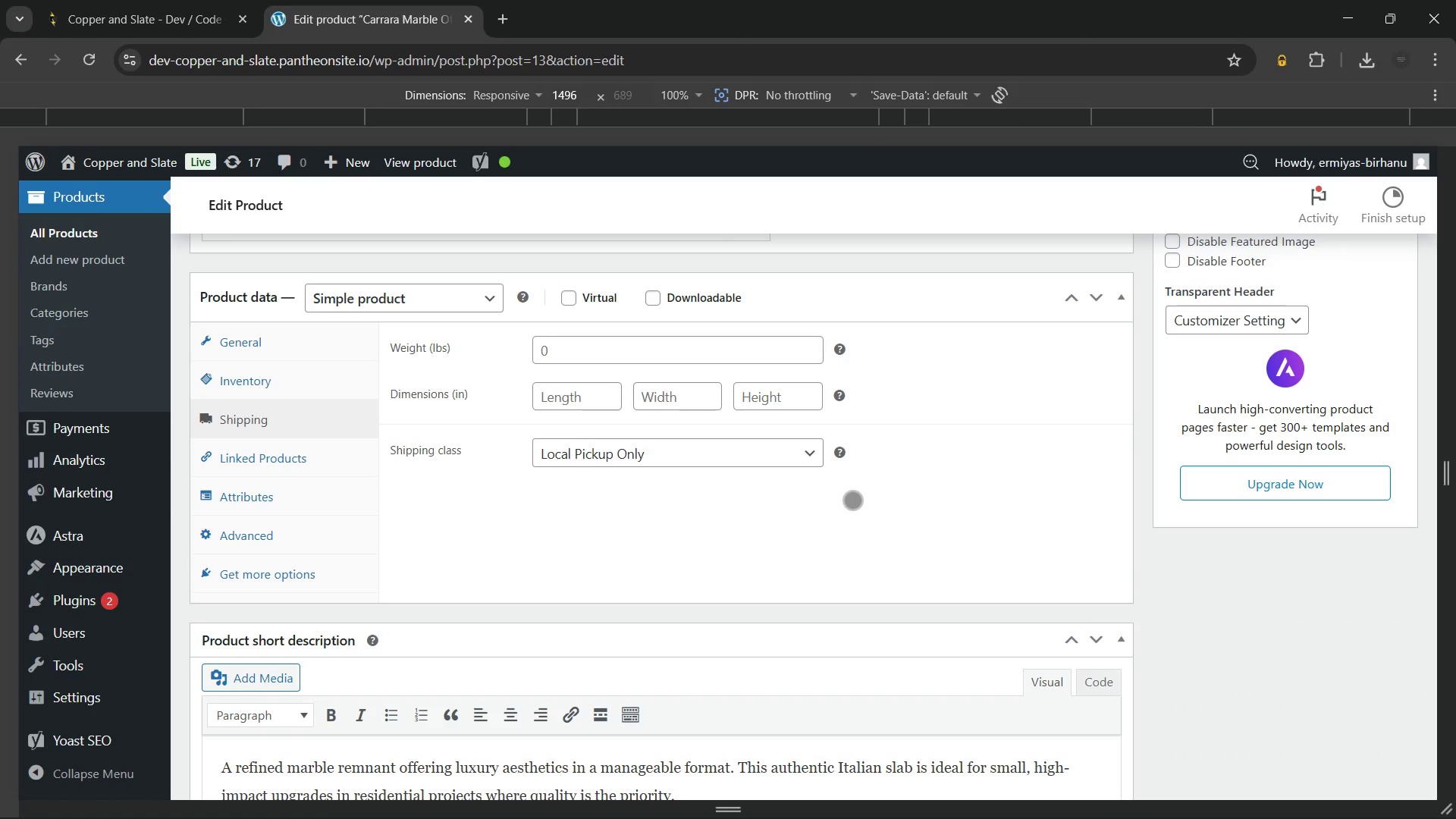 
wait(6.56)
 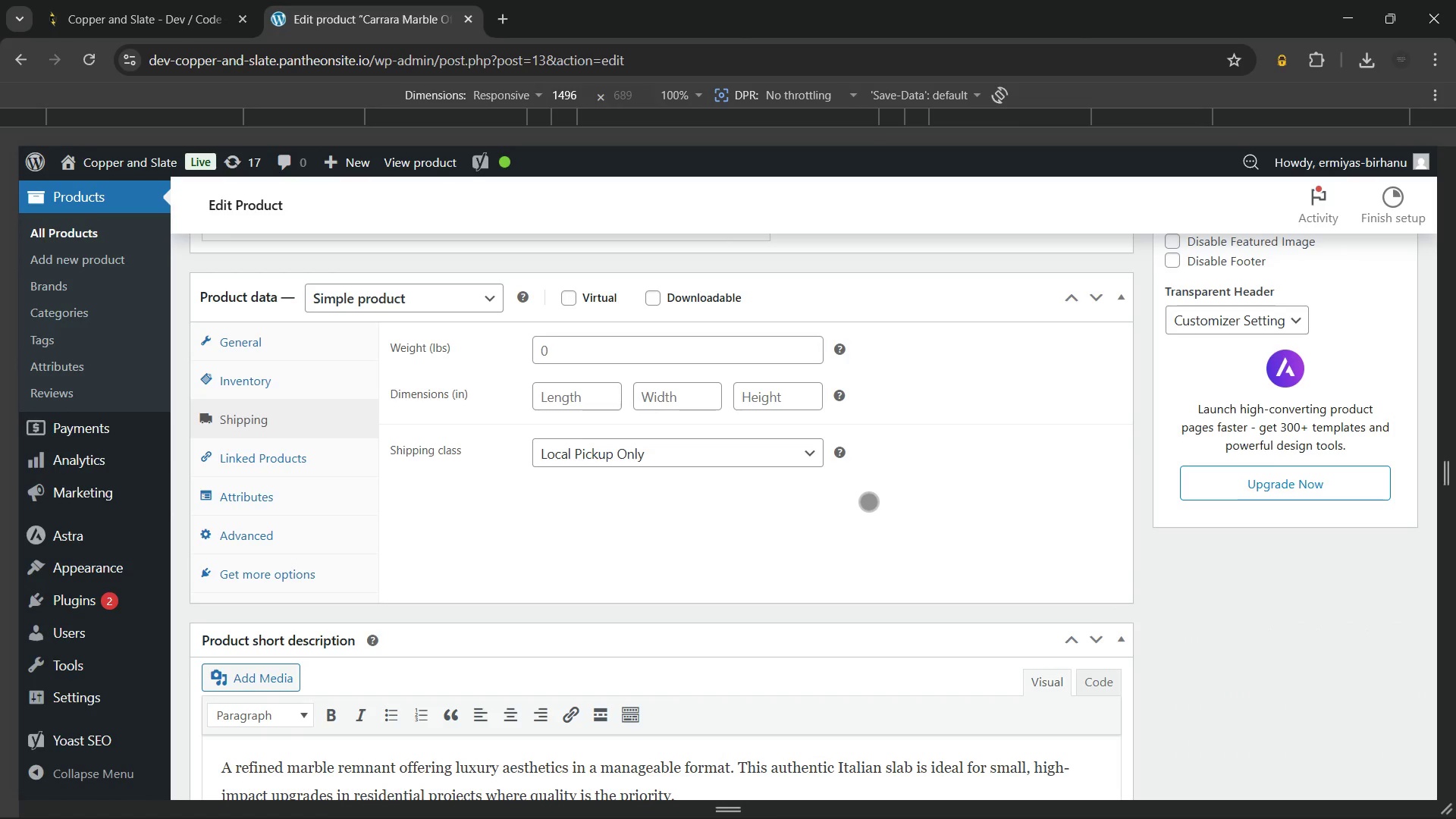 
left_click([274, 508])
 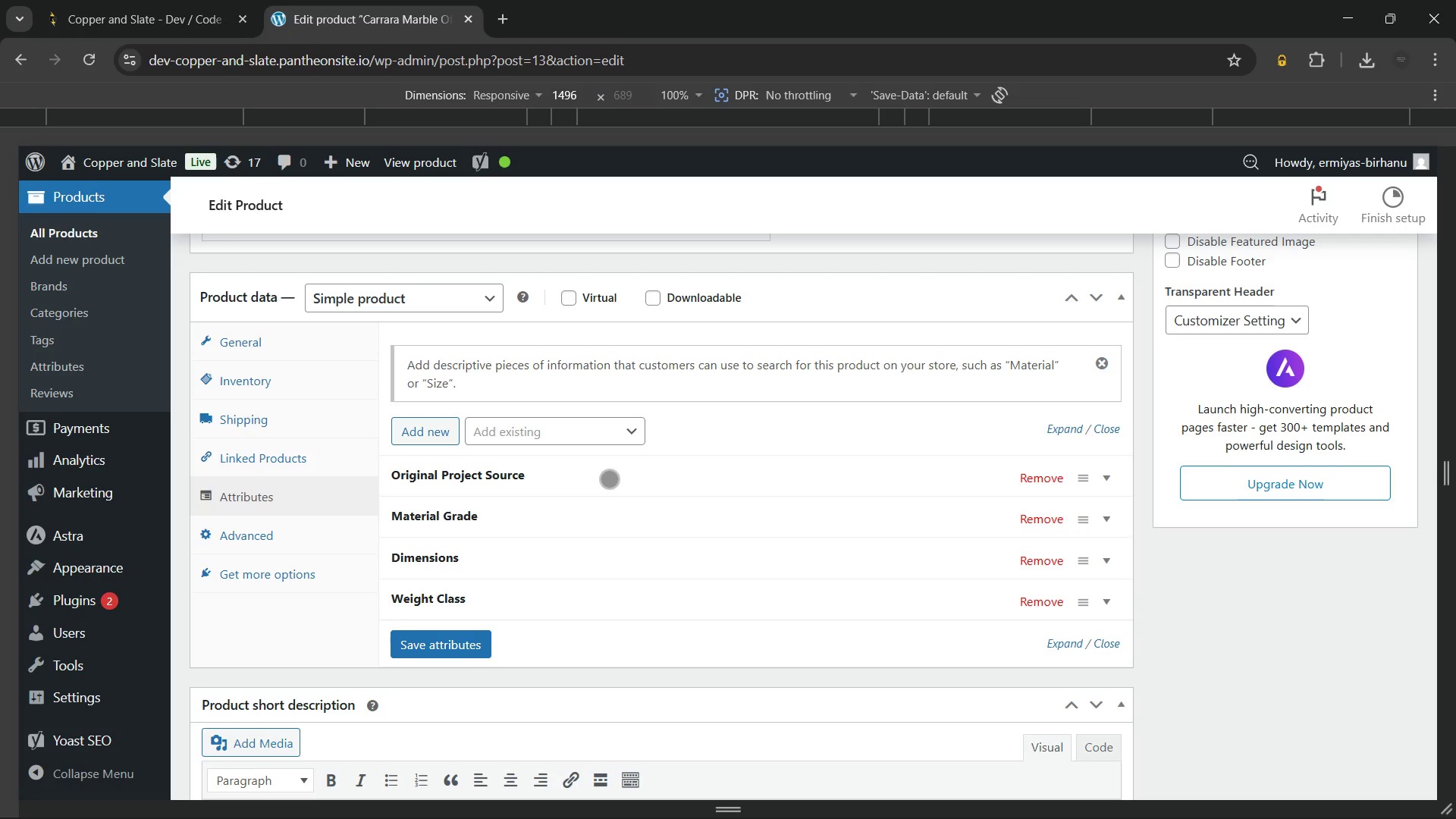 
left_click([609, 479])
 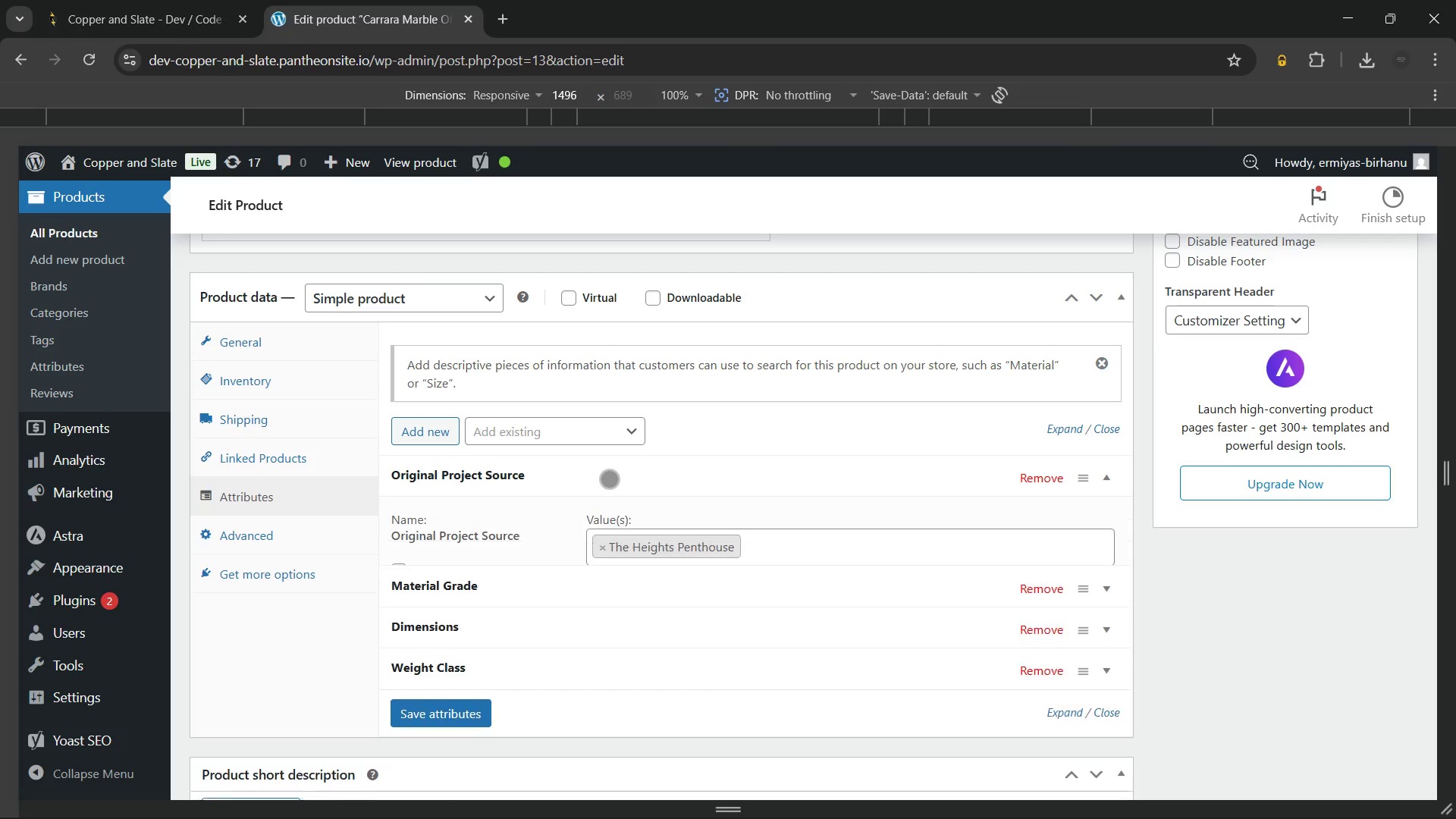 
scroll: coordinate [609, 479], scroll_direction: down, amount: 2.0
 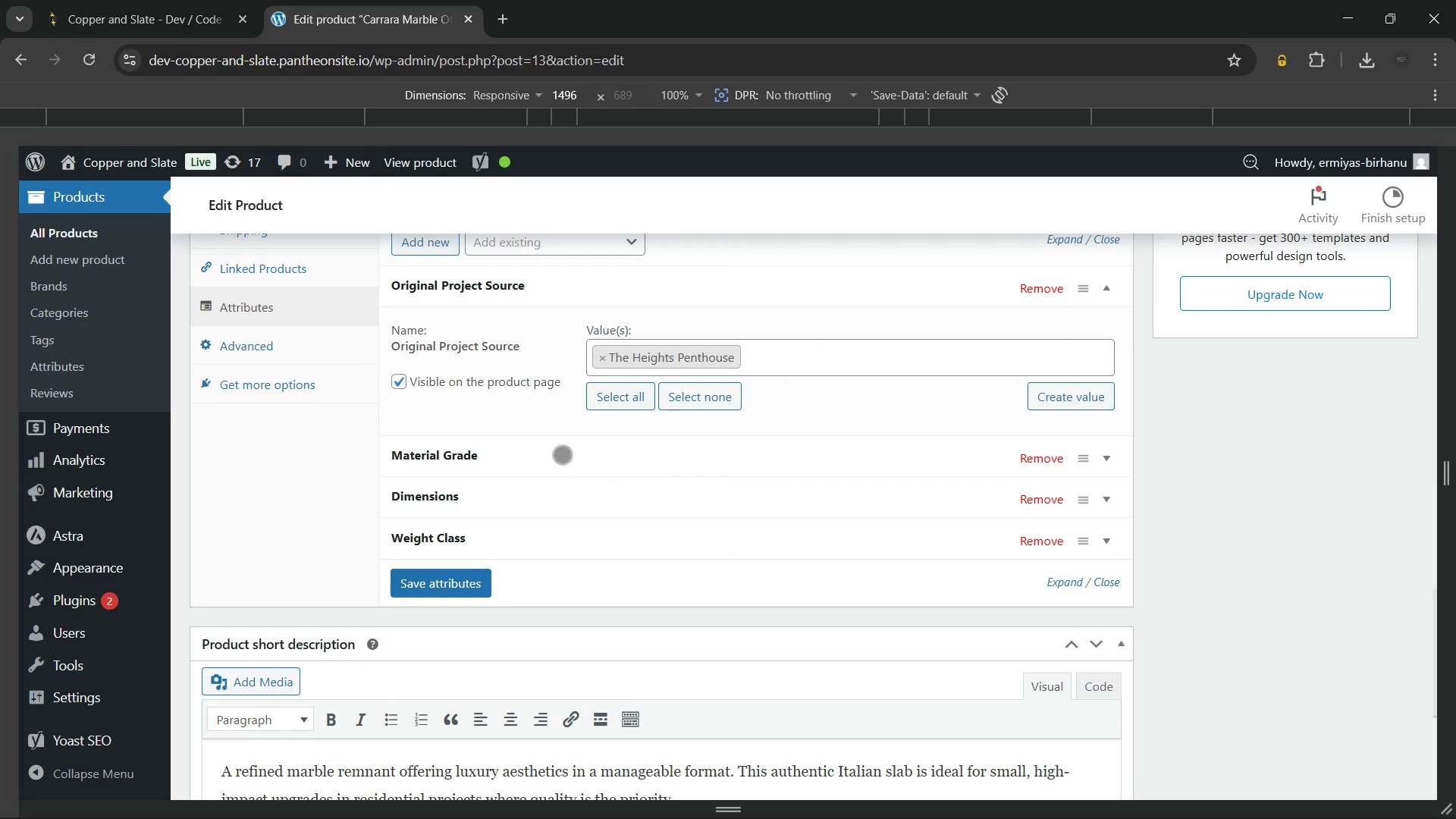 
left_click([562, 454])
 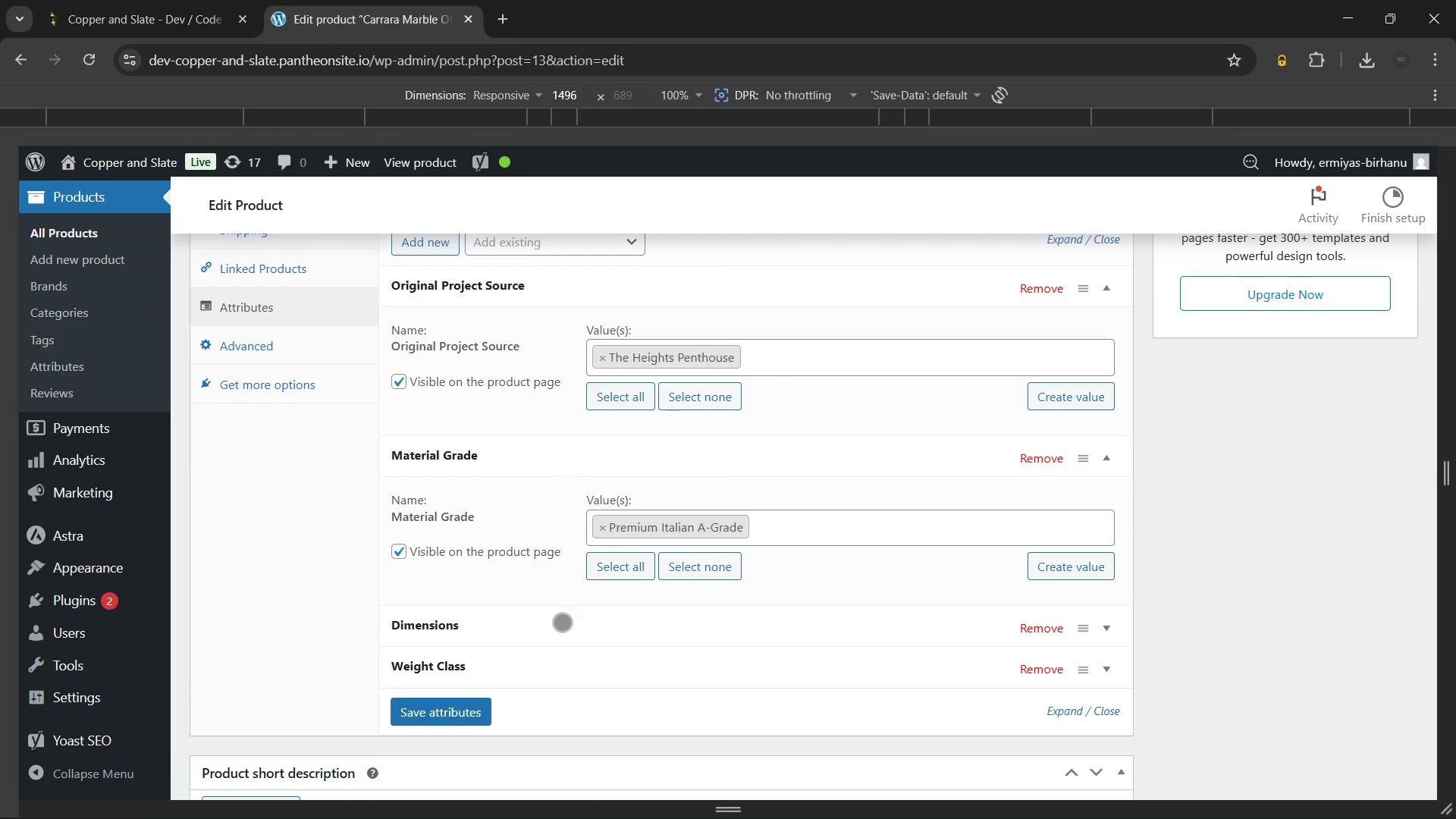 
left_click([553, 628])
 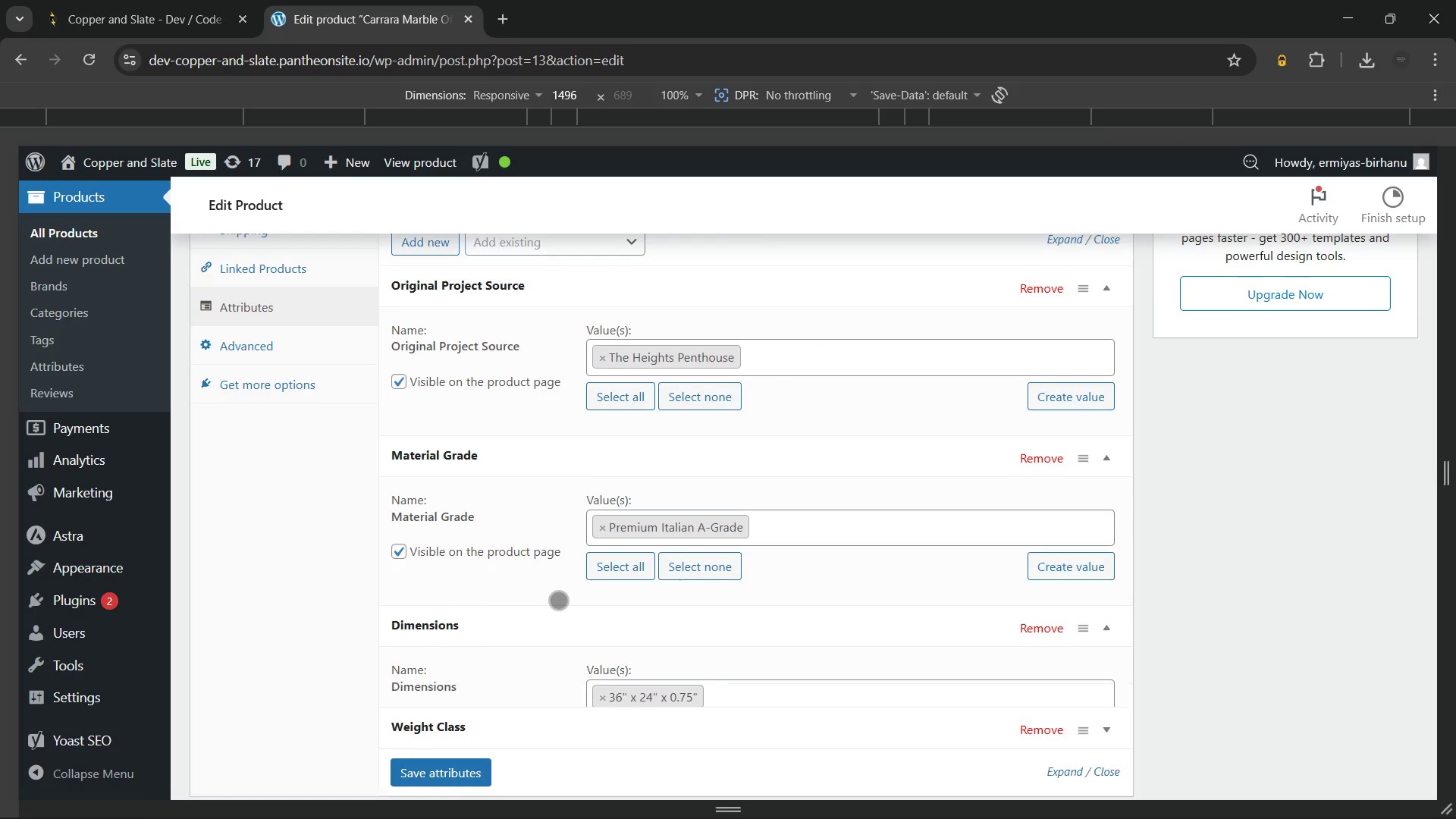 
scroll: coordinate [558, 600], scroll_direction: down, amount: 1.0
 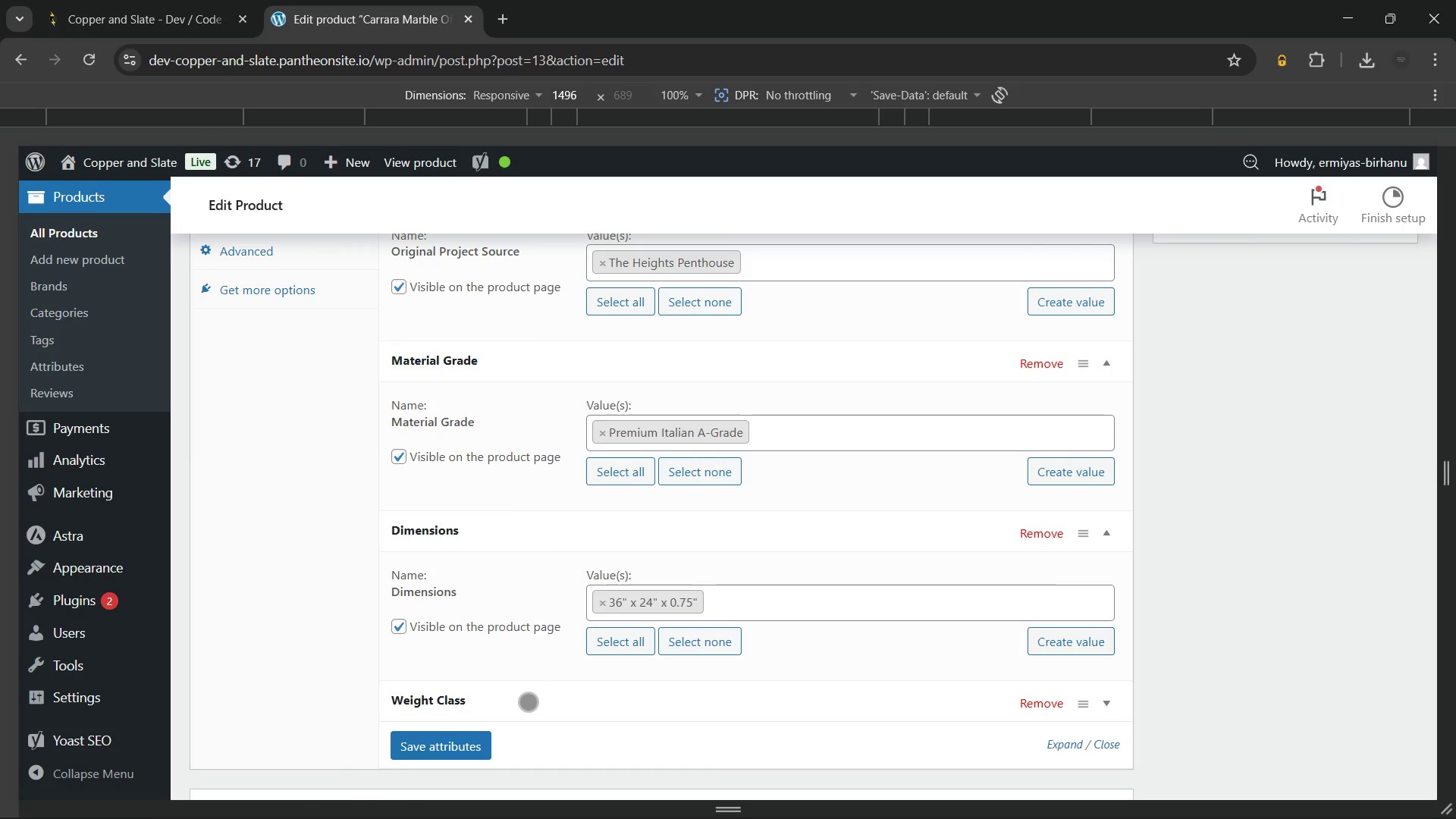 
left_click([528, 701])
 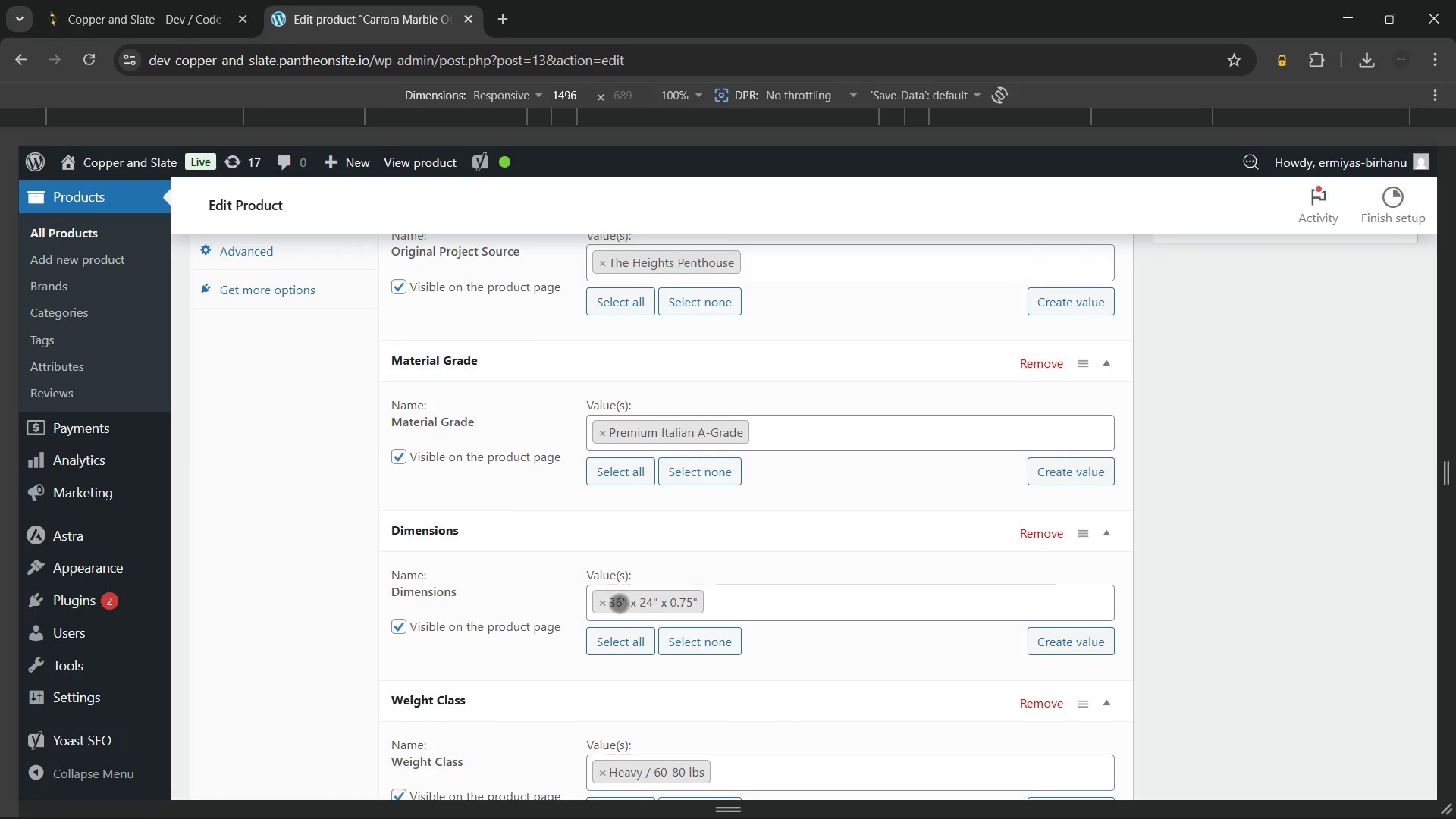 
scroll: coordinate [608, 603], scroll_direction: up, amount: 34.0
 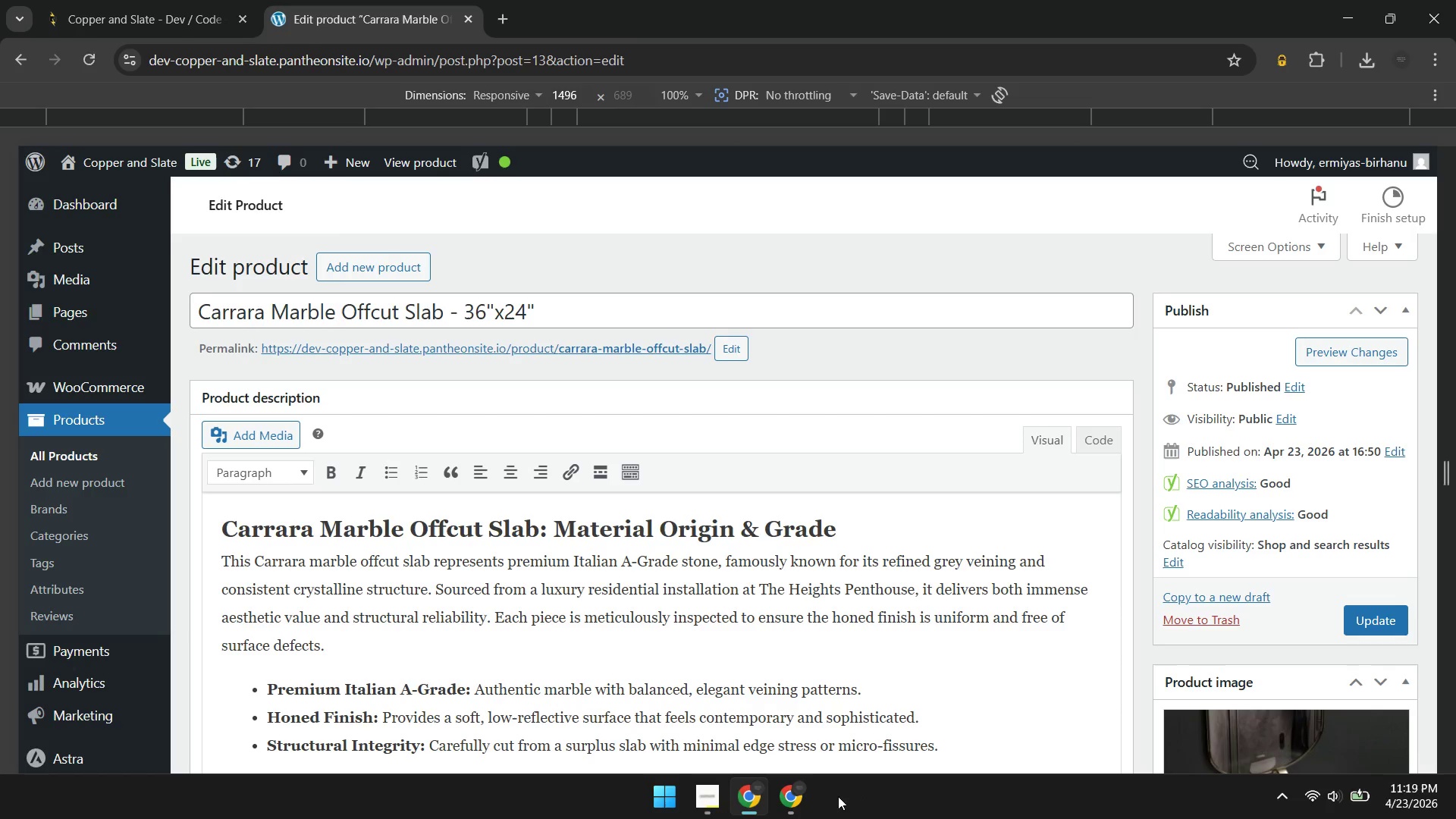 
left_click([793, 802])
 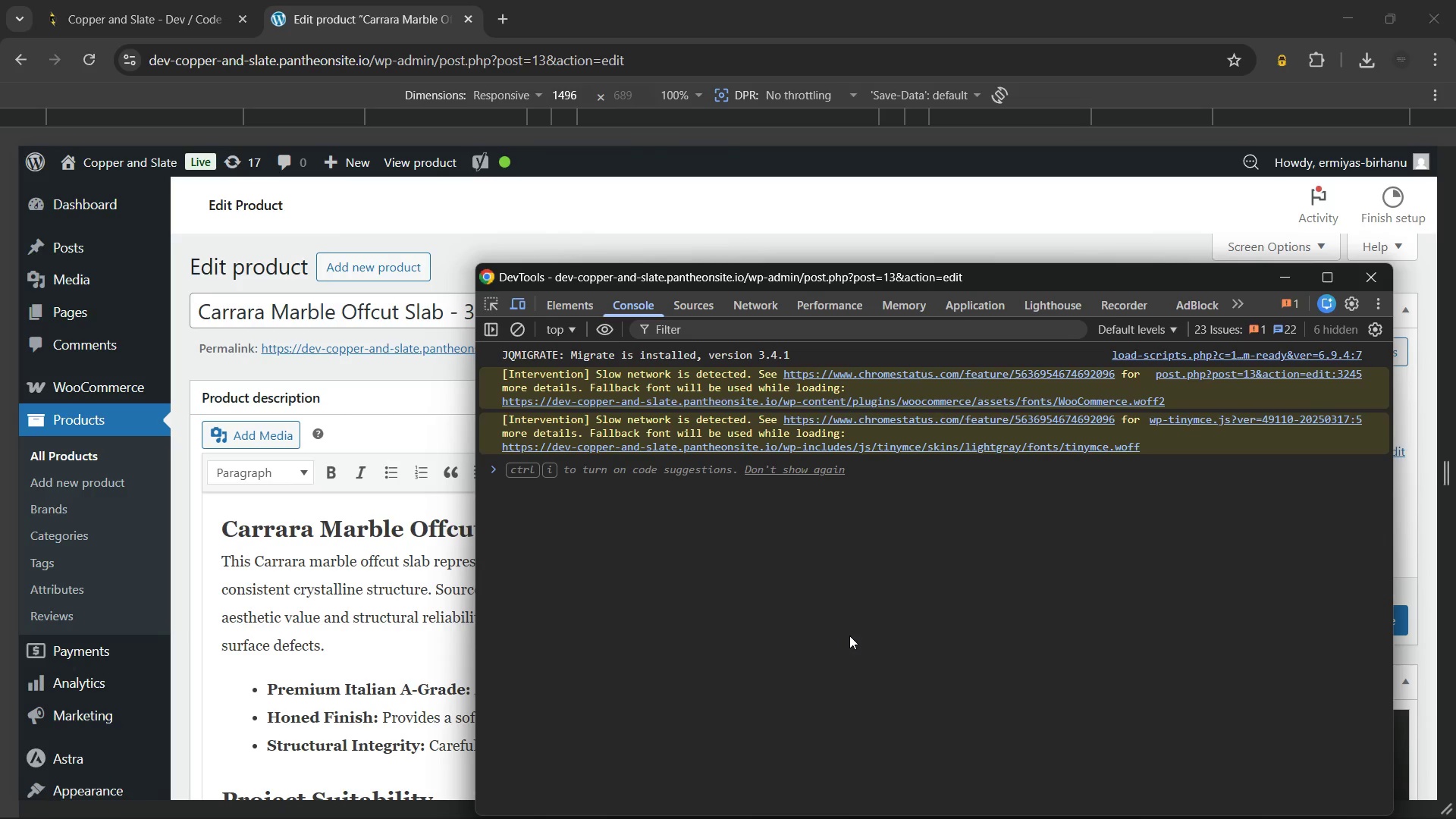 
key(Control+Shift+ShiftLeft)
 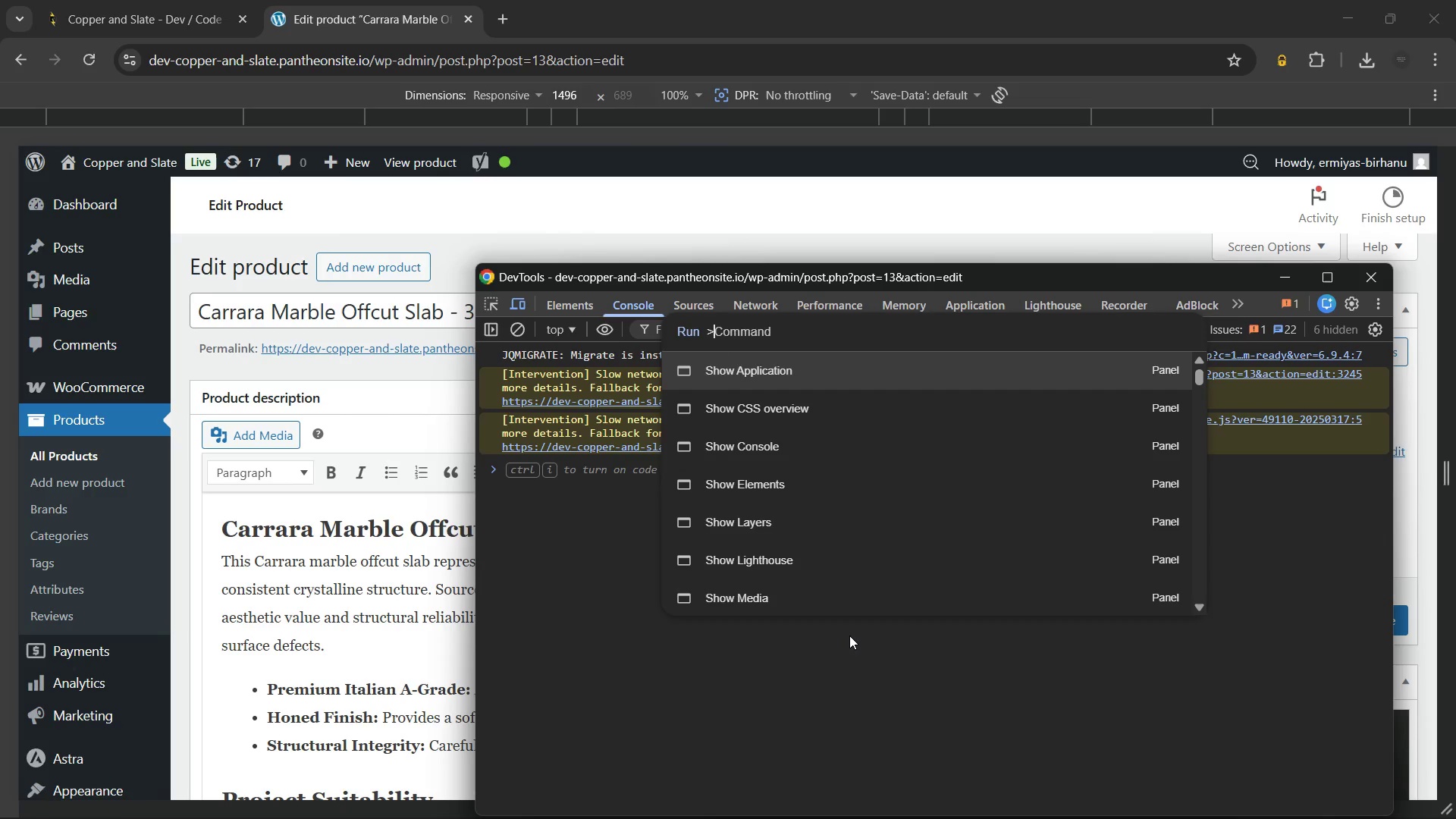 
key(Control+Shift+P)
 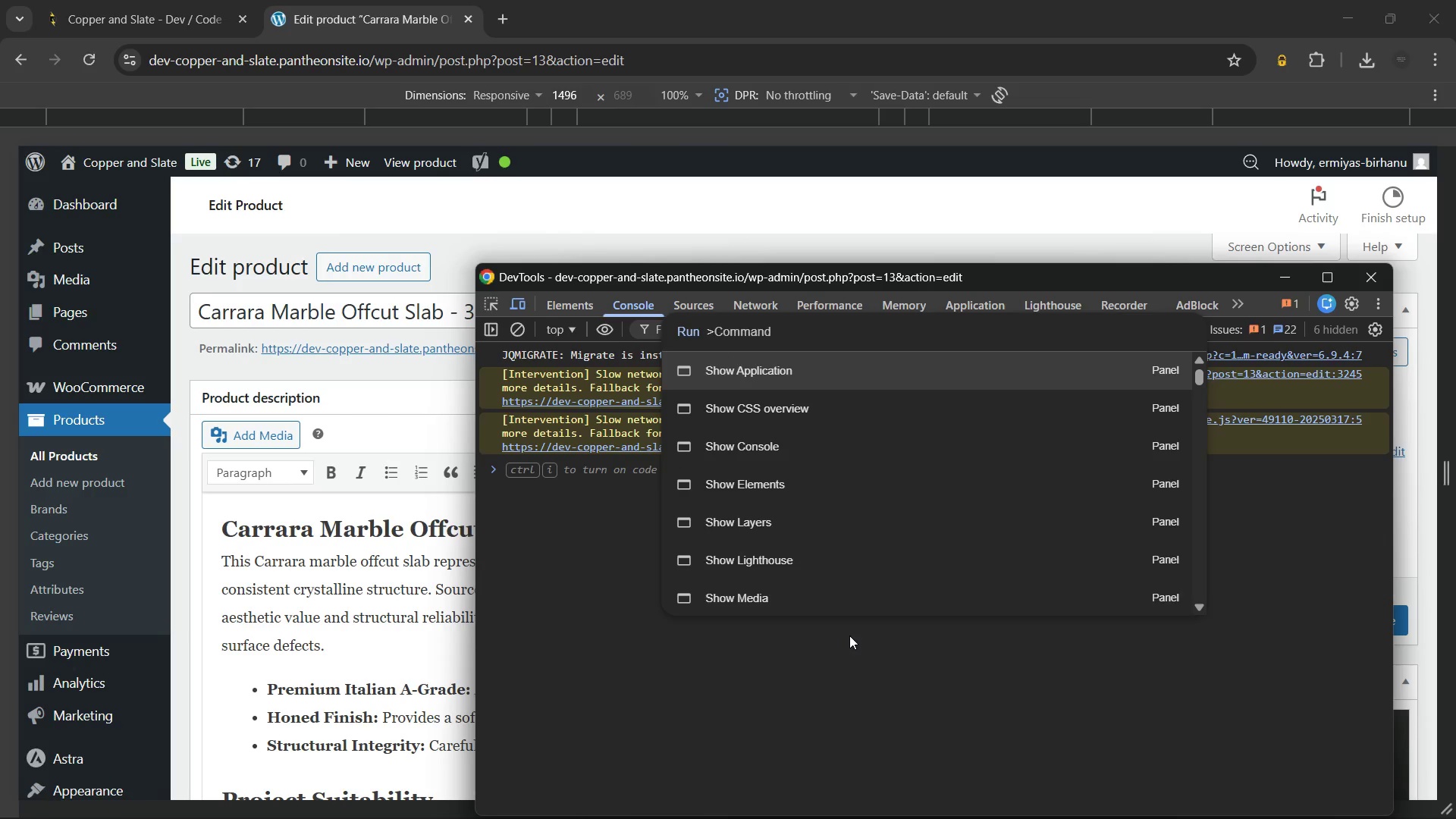 
type(ful)
 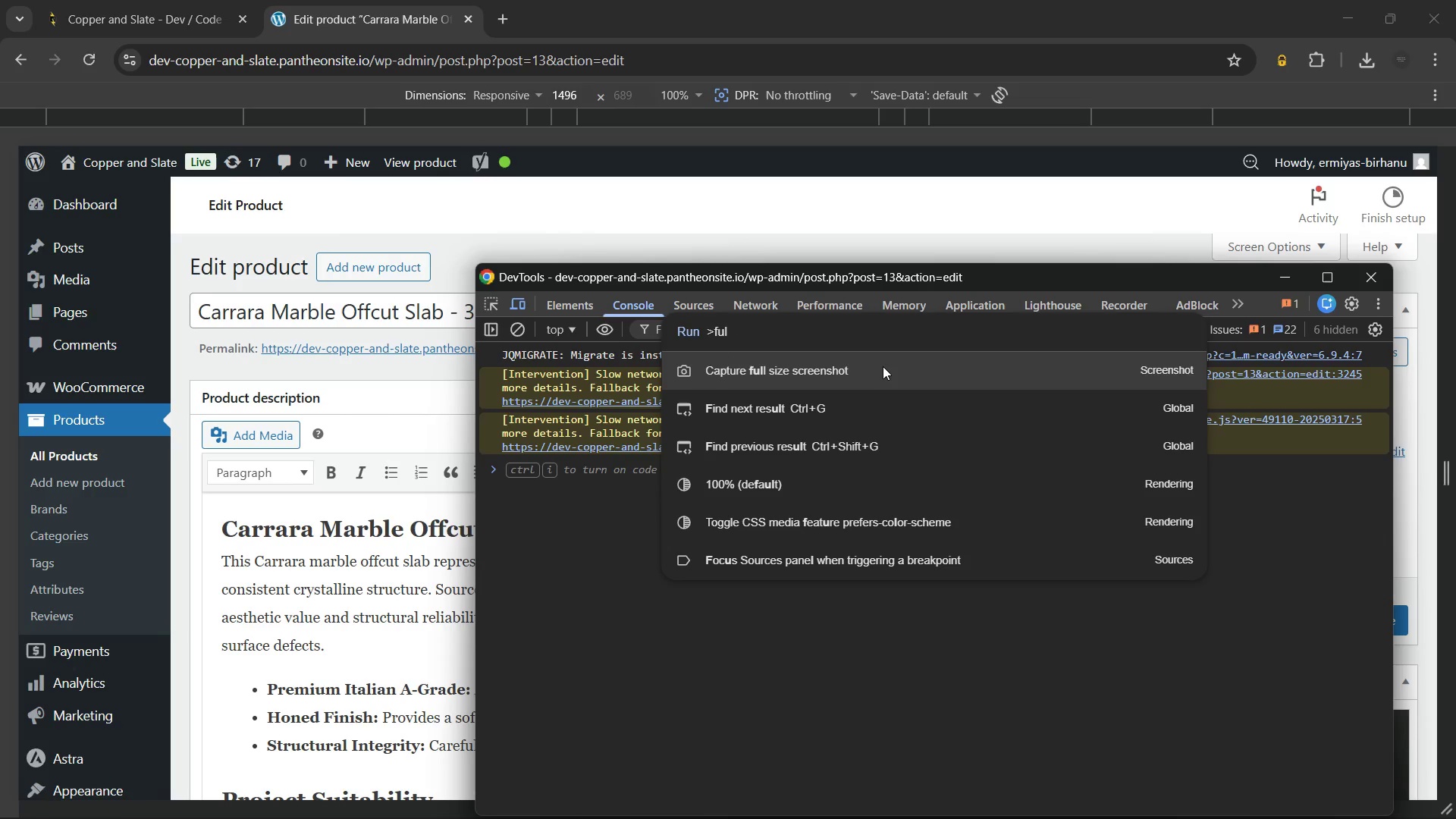 
wait(5.17)
 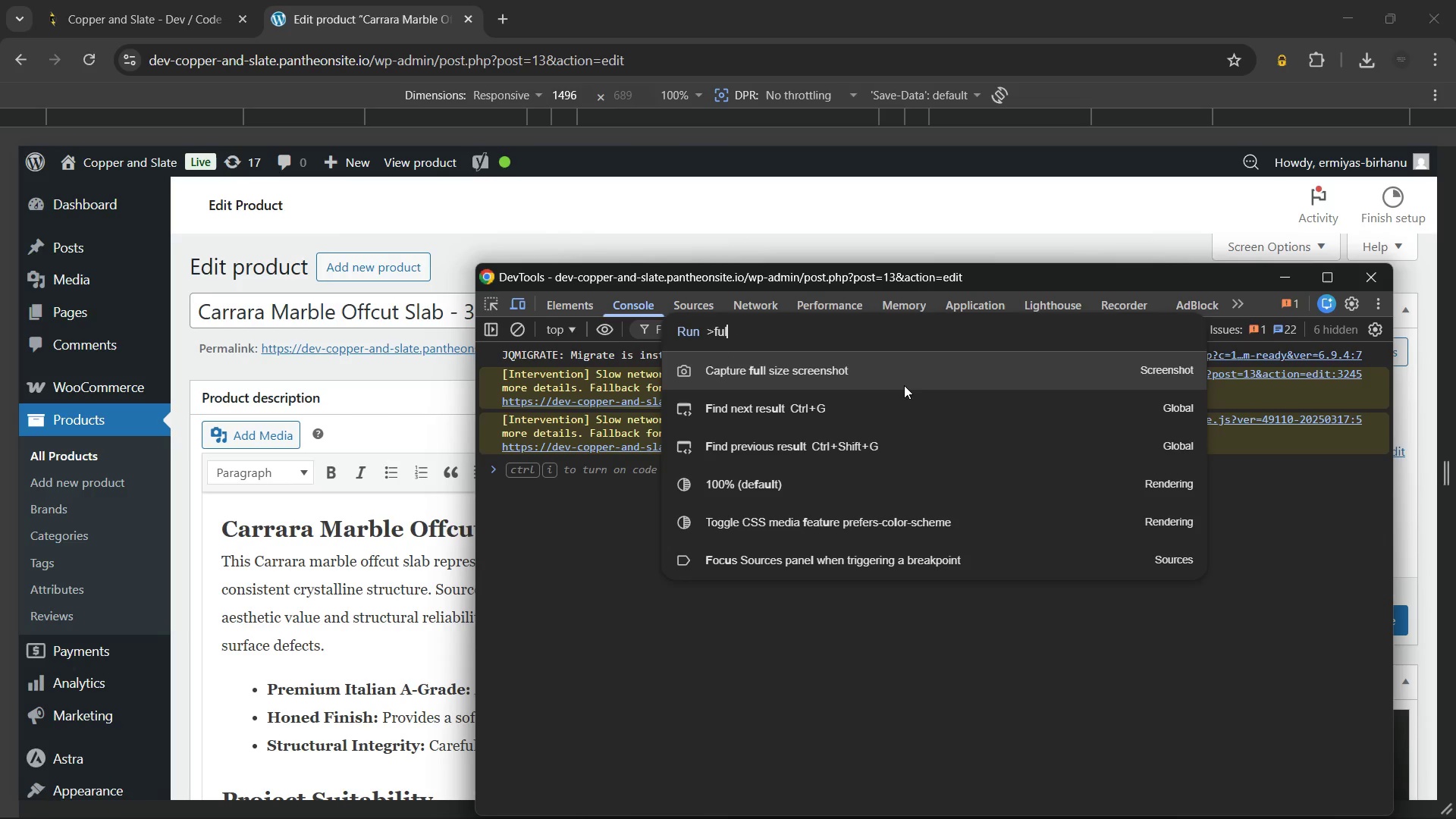 
left_click([883, 366])
 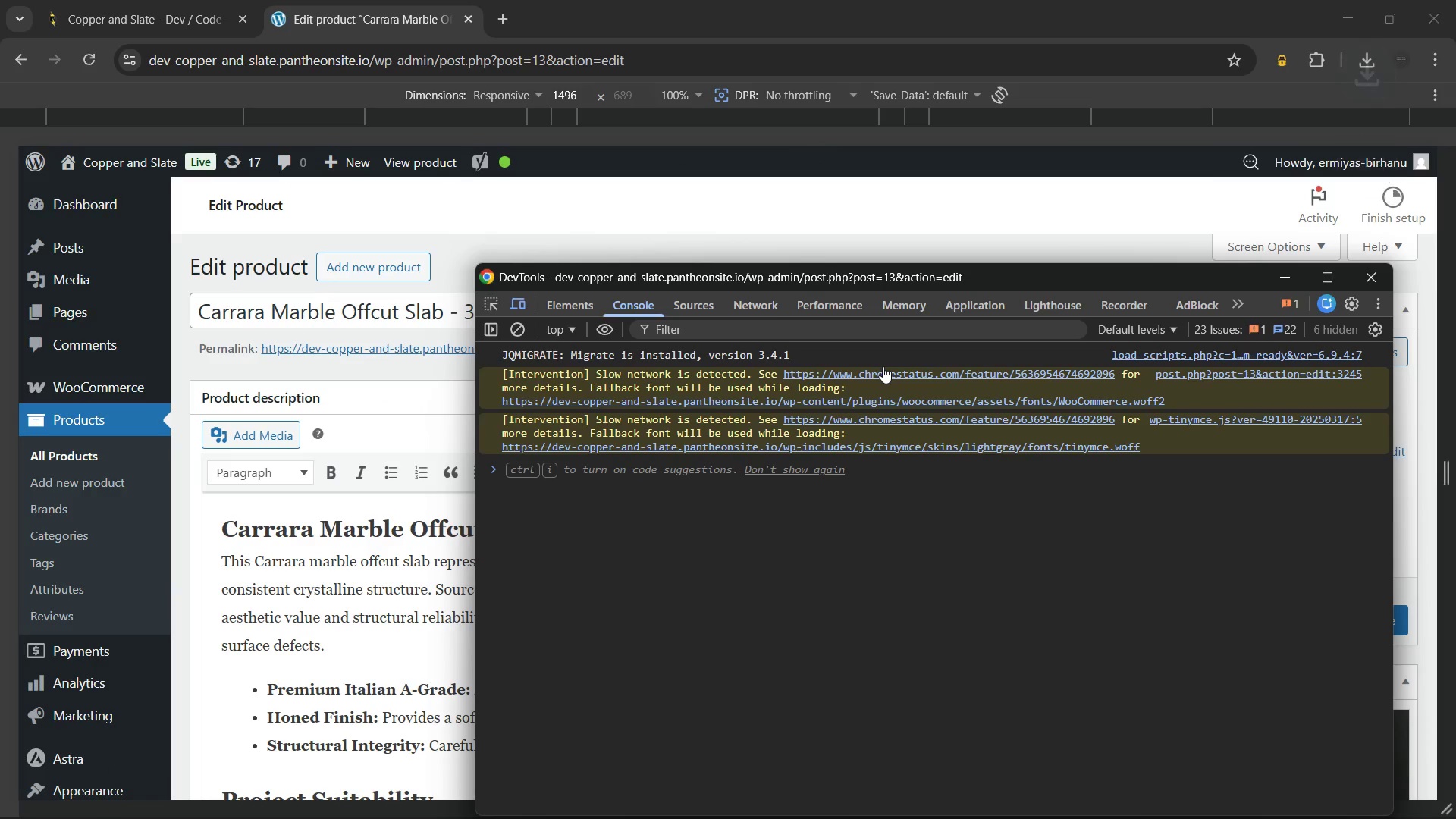 
wait(5.73)
 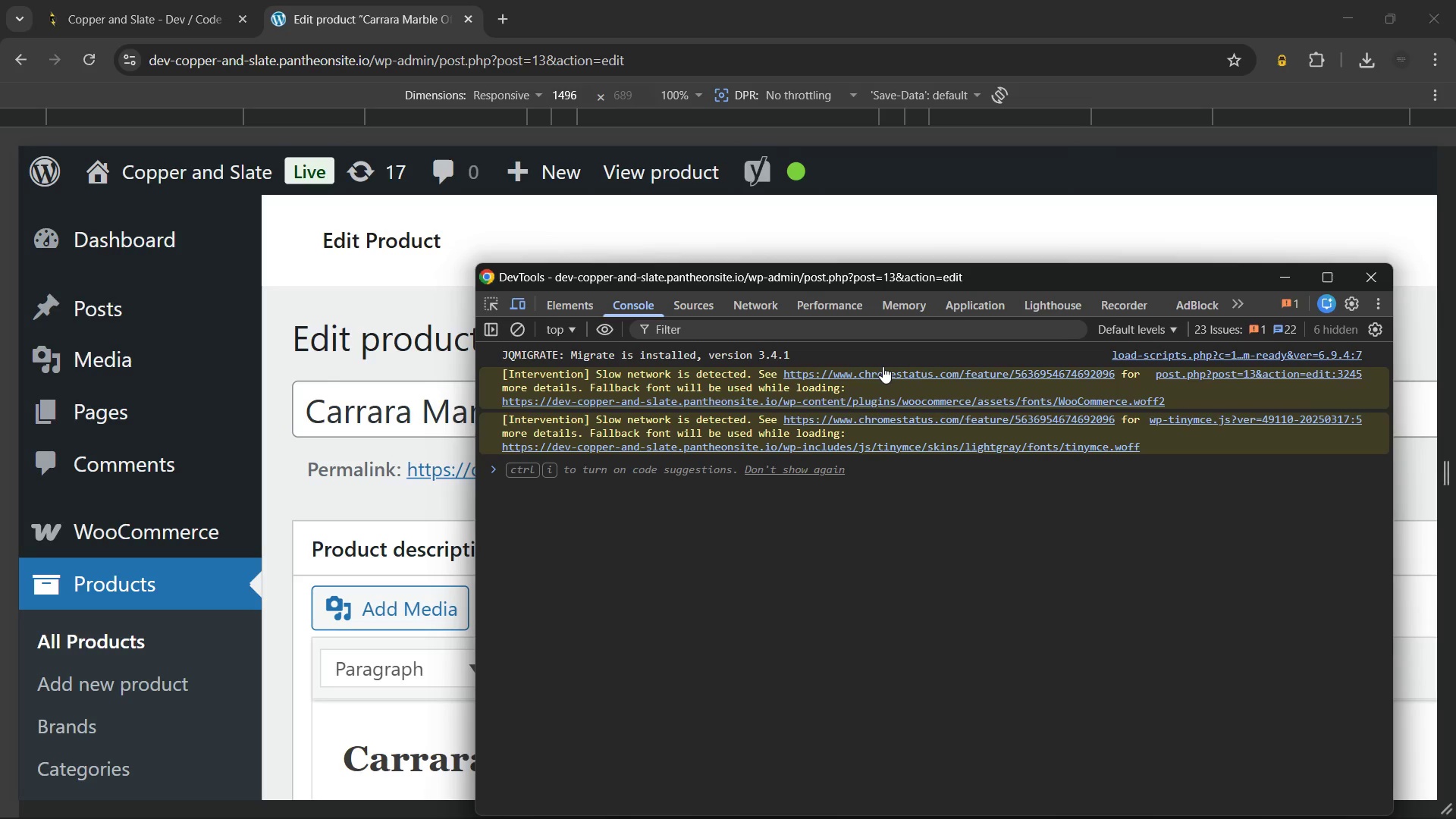 
left_click([889, 605])
 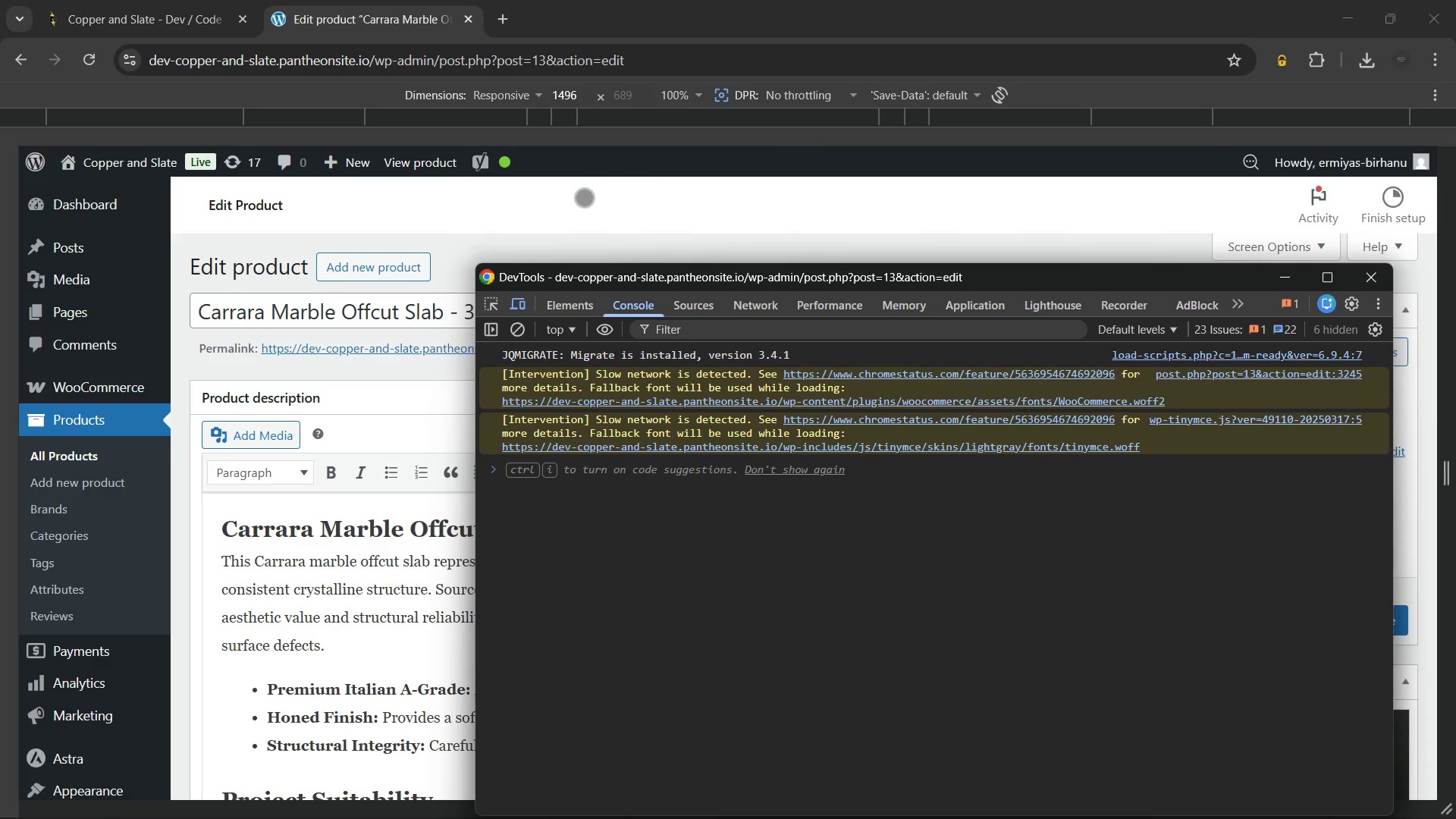 
left_click([584, 197])
 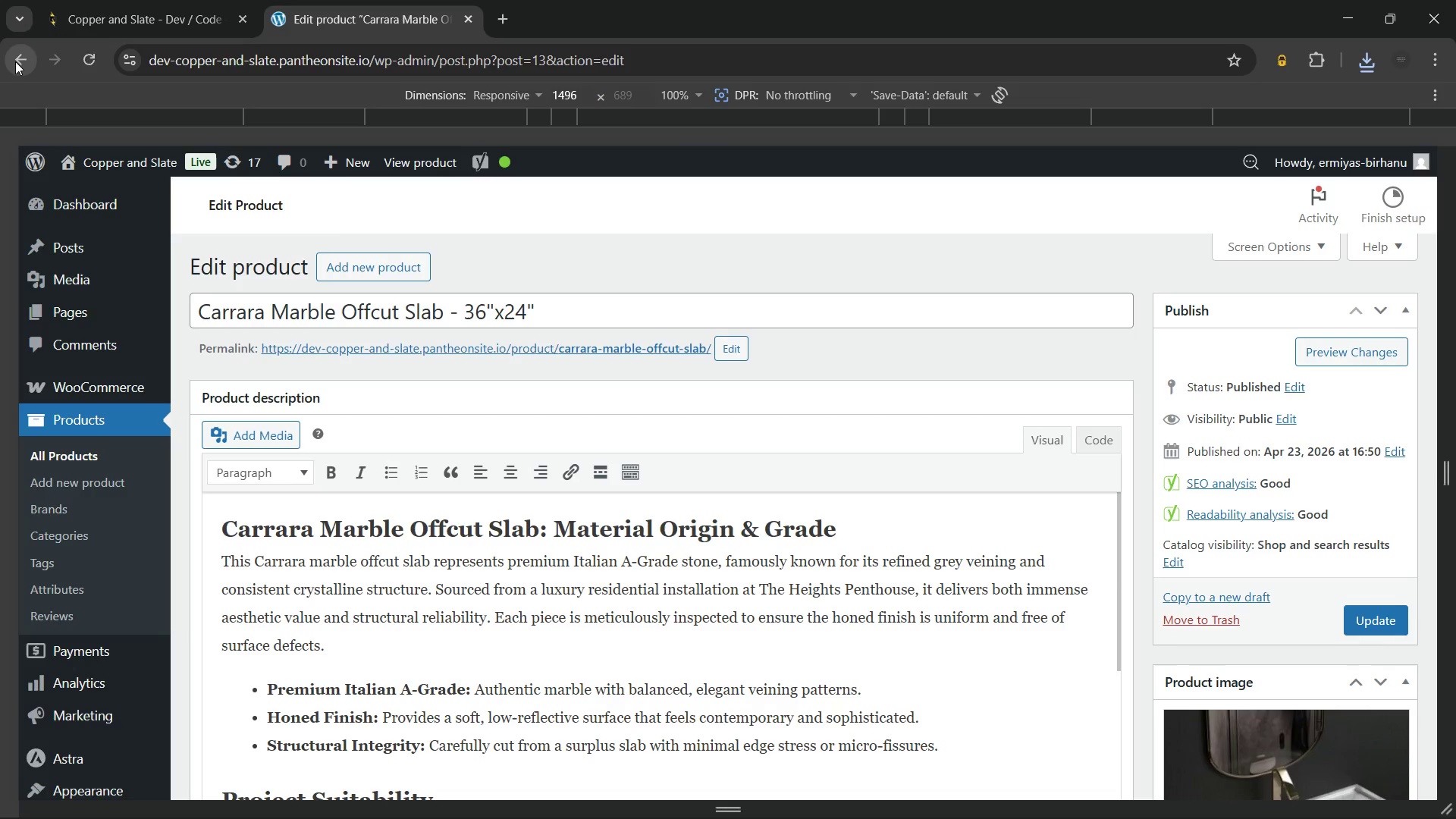 
left_click([15, 61])
 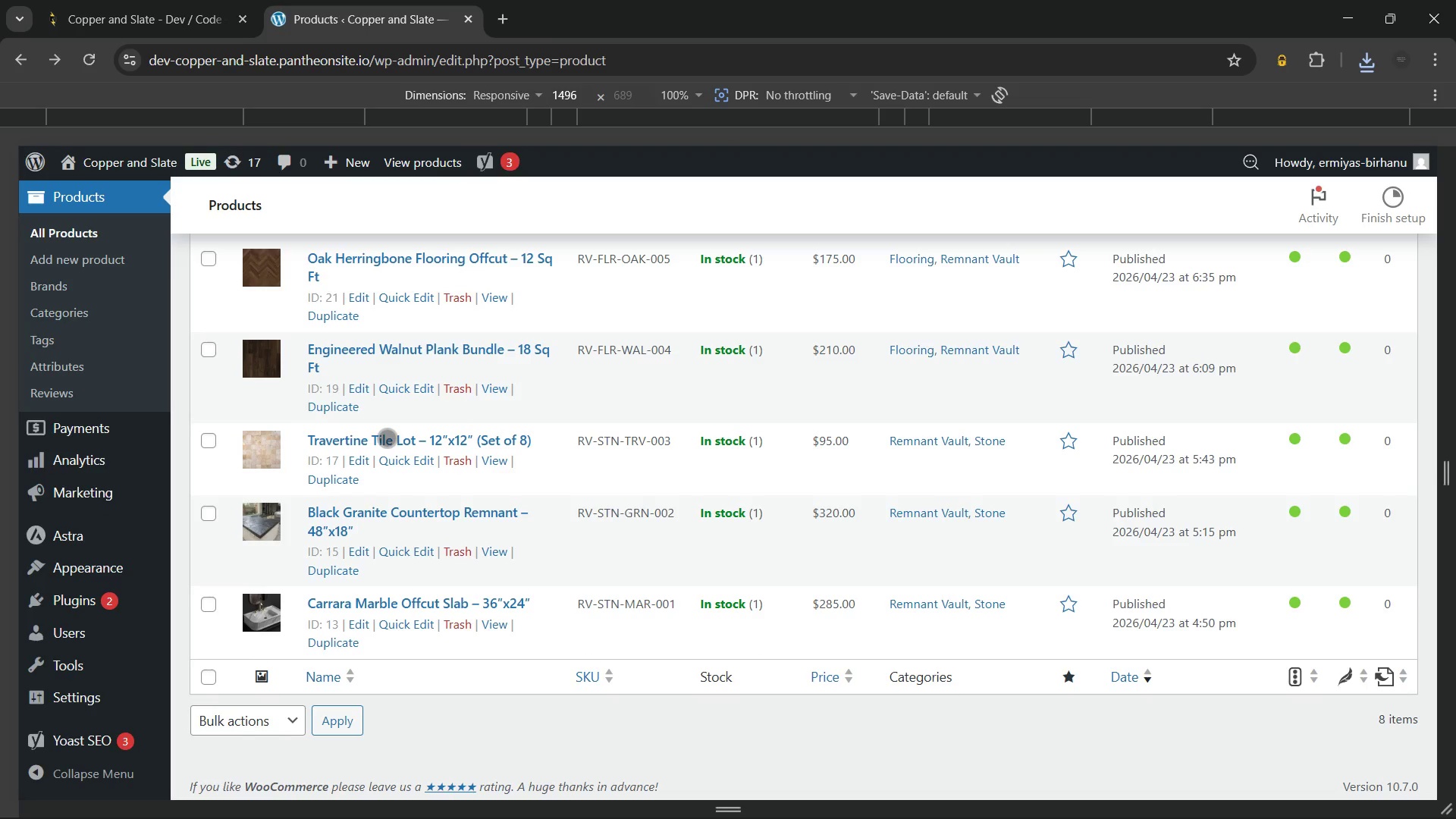 
wait(10.8)
 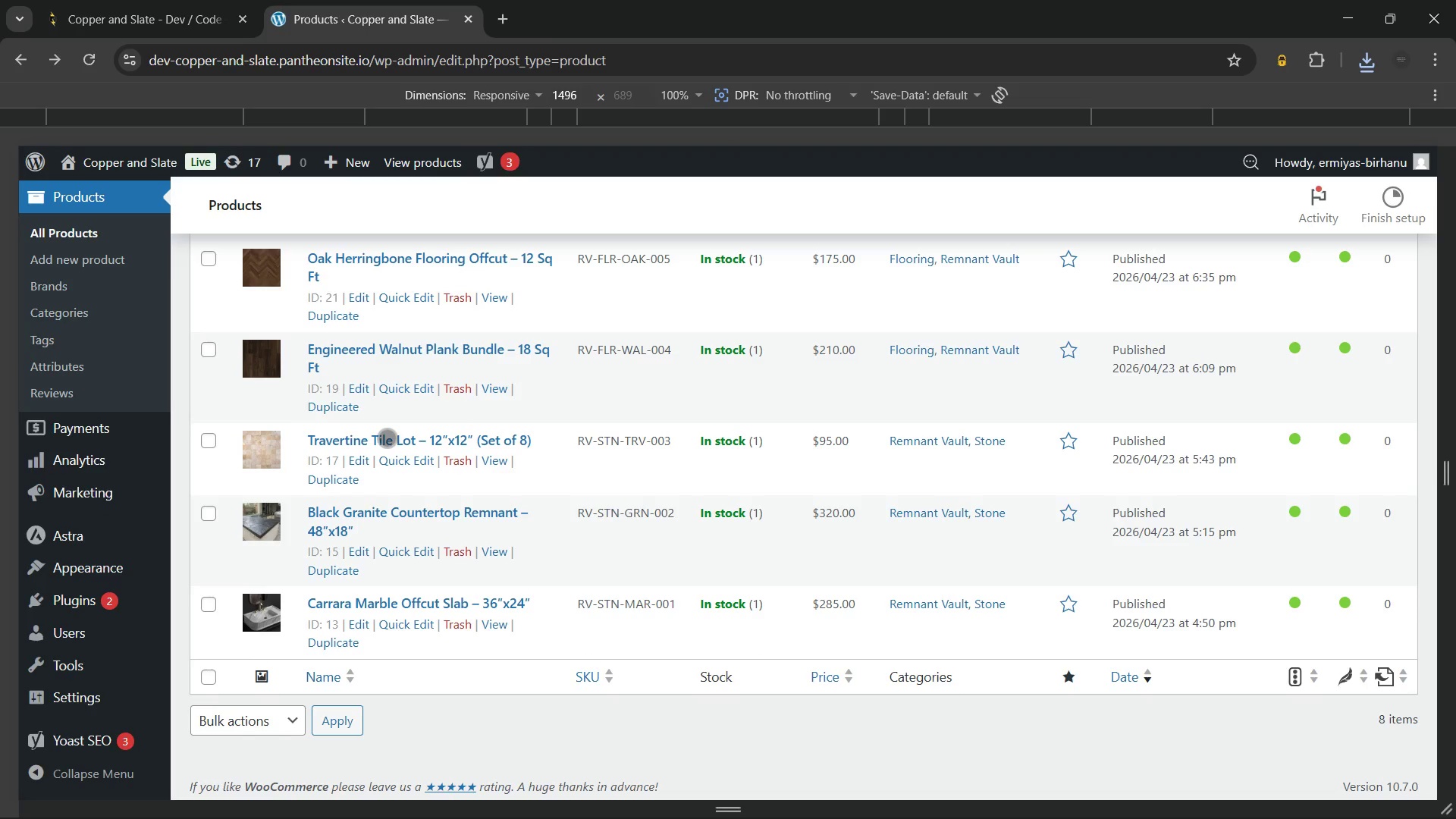 
left_click([355, 373])
 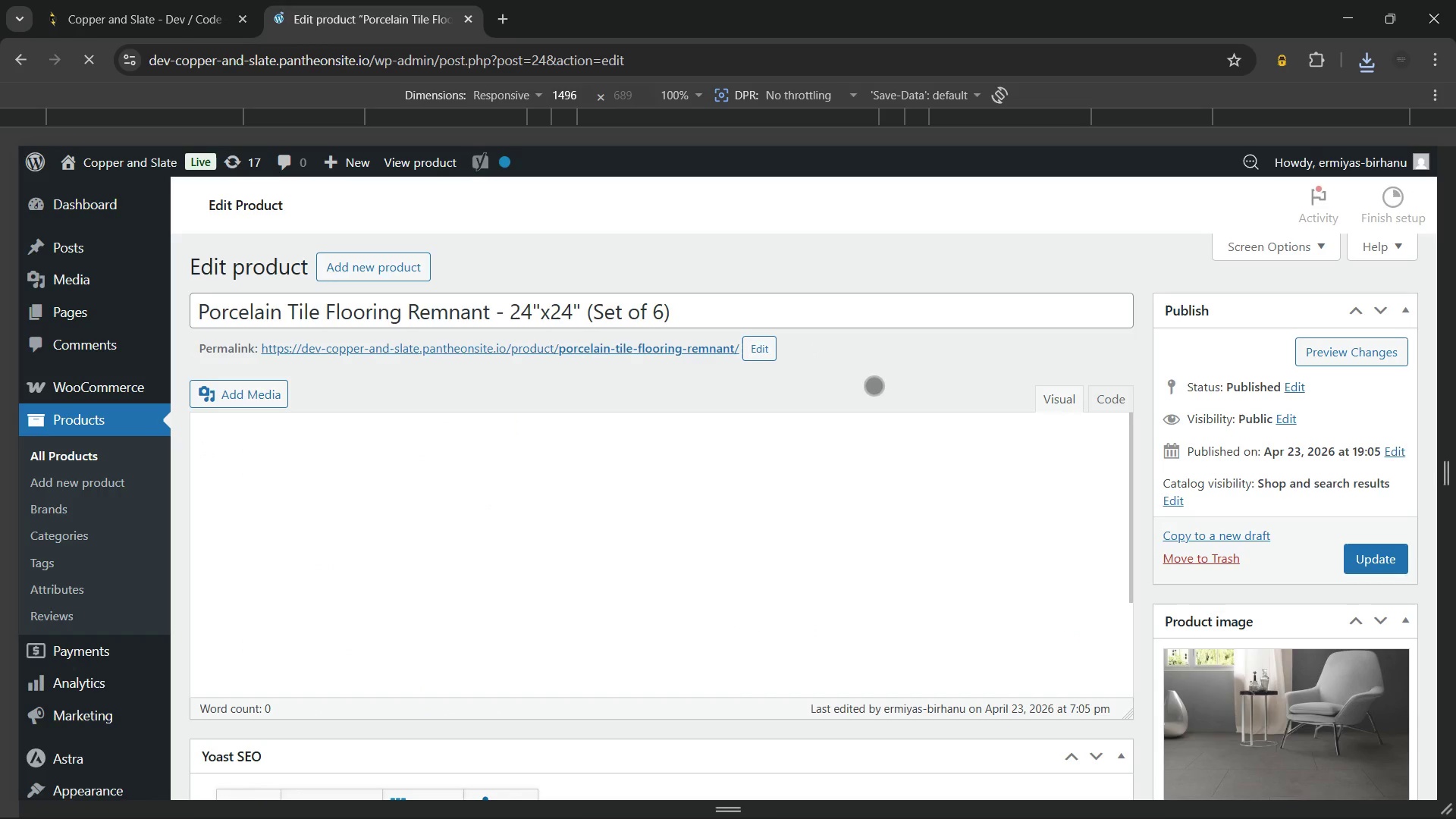 
wait(12.09)
 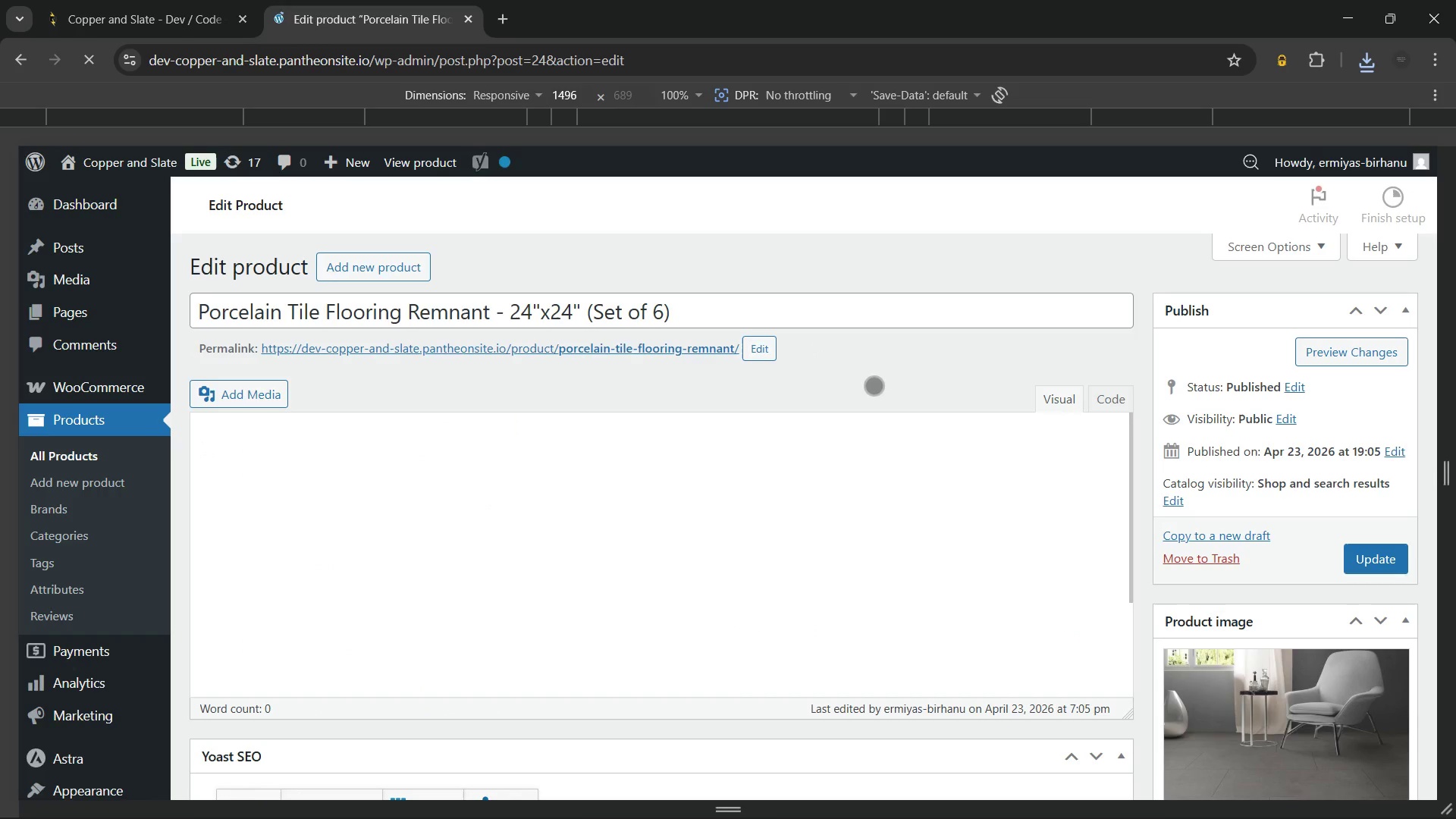 
left_click([317, 400])
 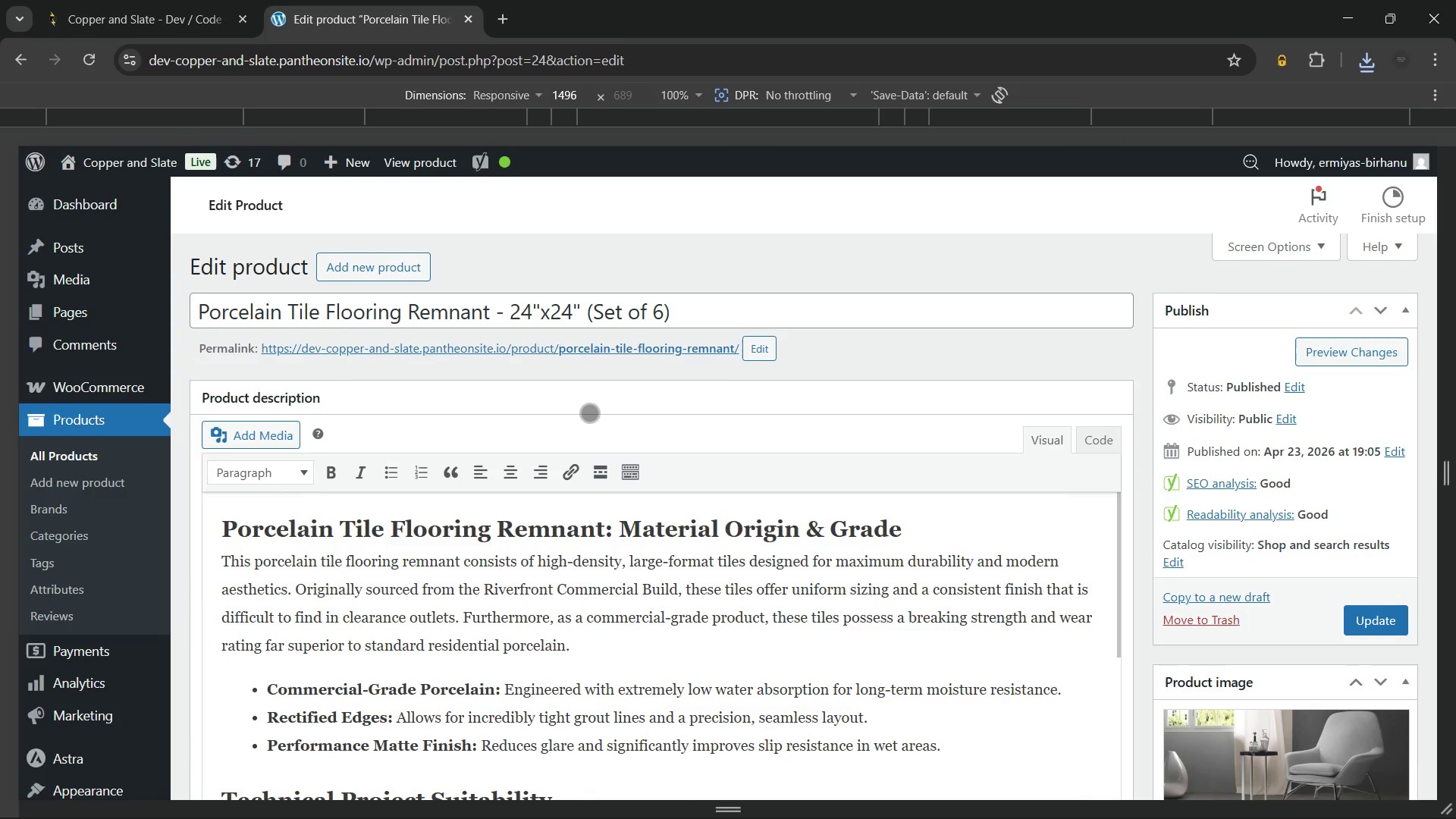 
wait(6.36)
 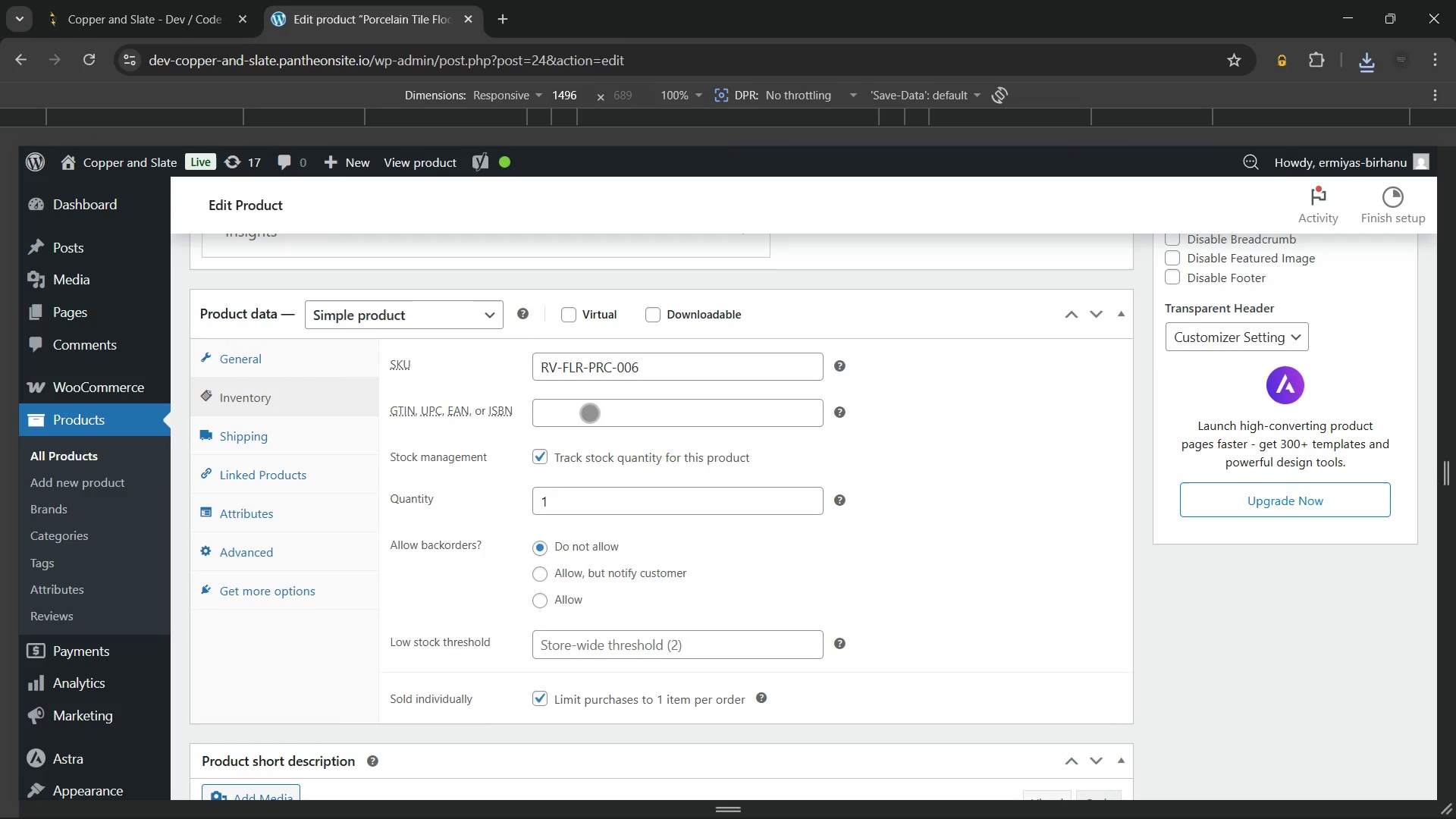 
left_click([781, 796])
 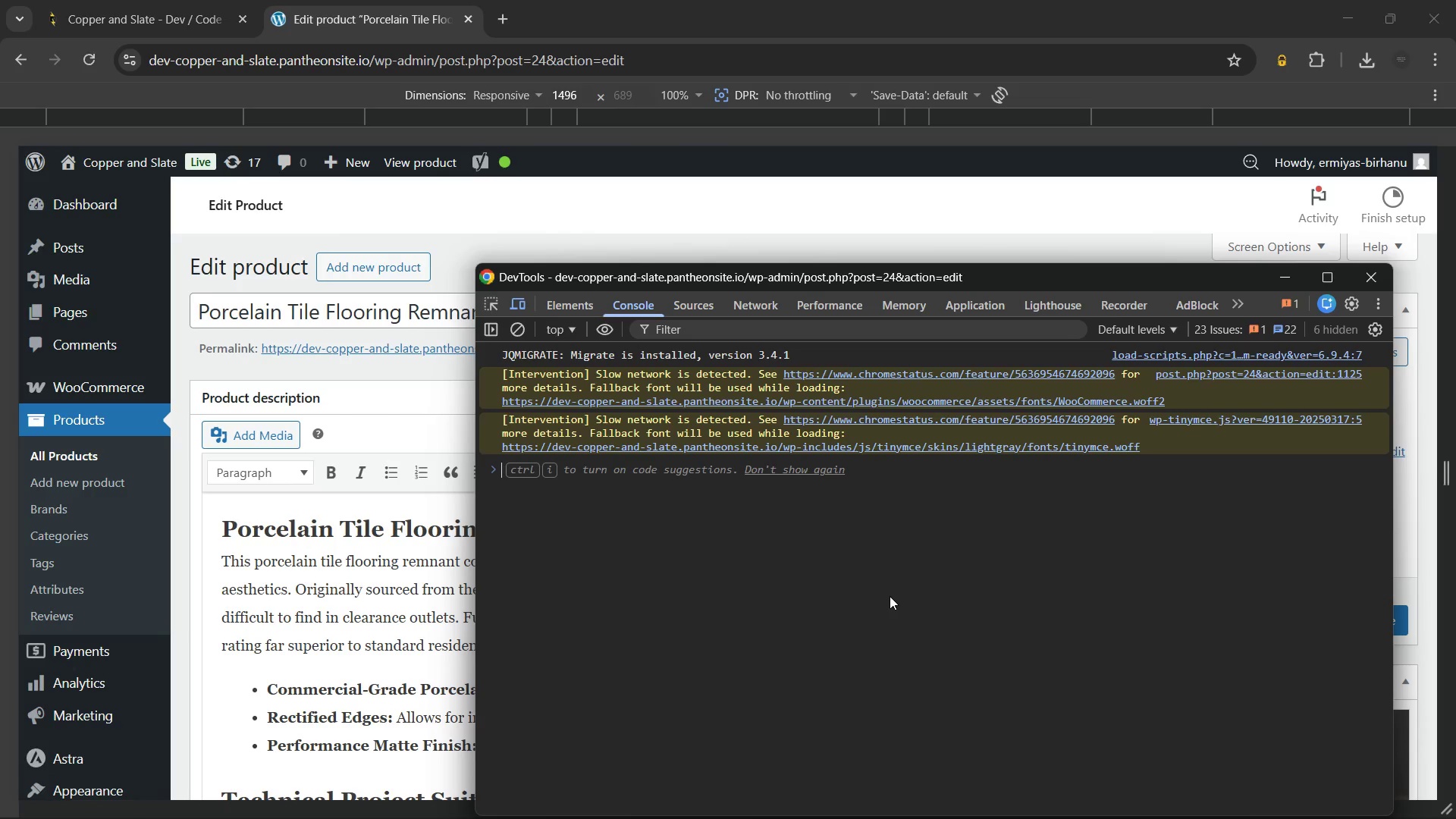 
key(Control+Shift+P)
 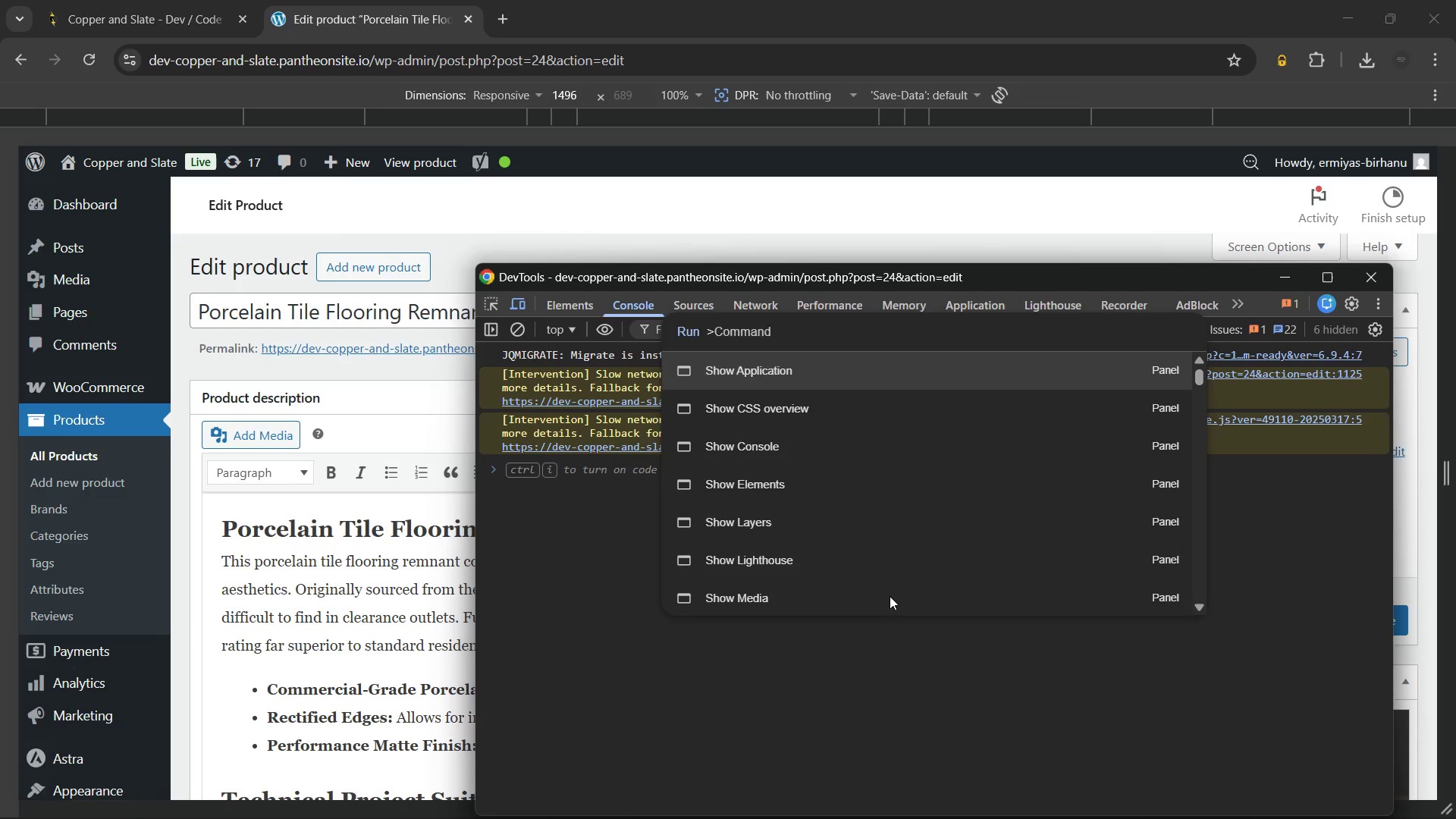 
type(ful)
 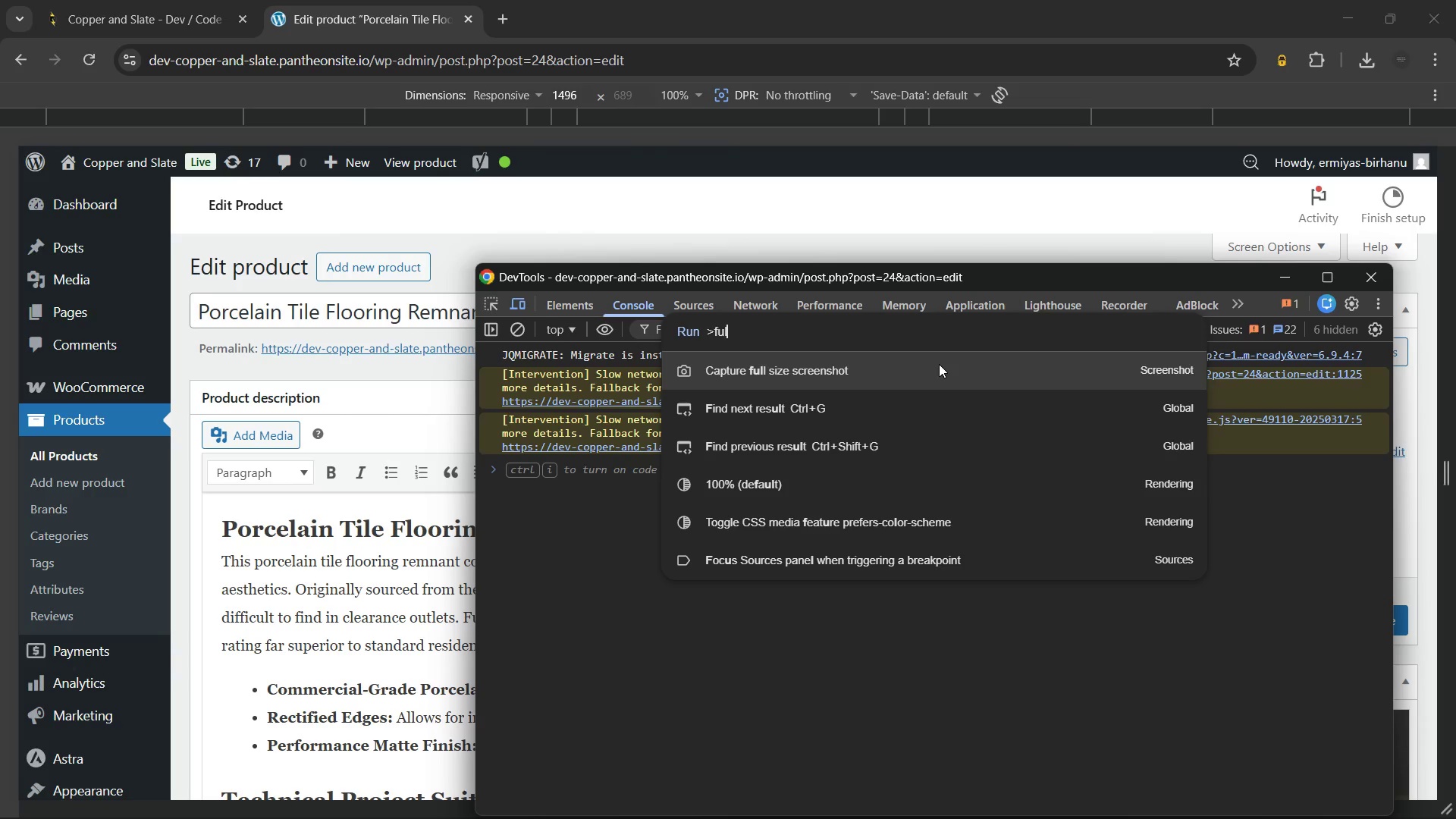 
left_click([939, 364])
 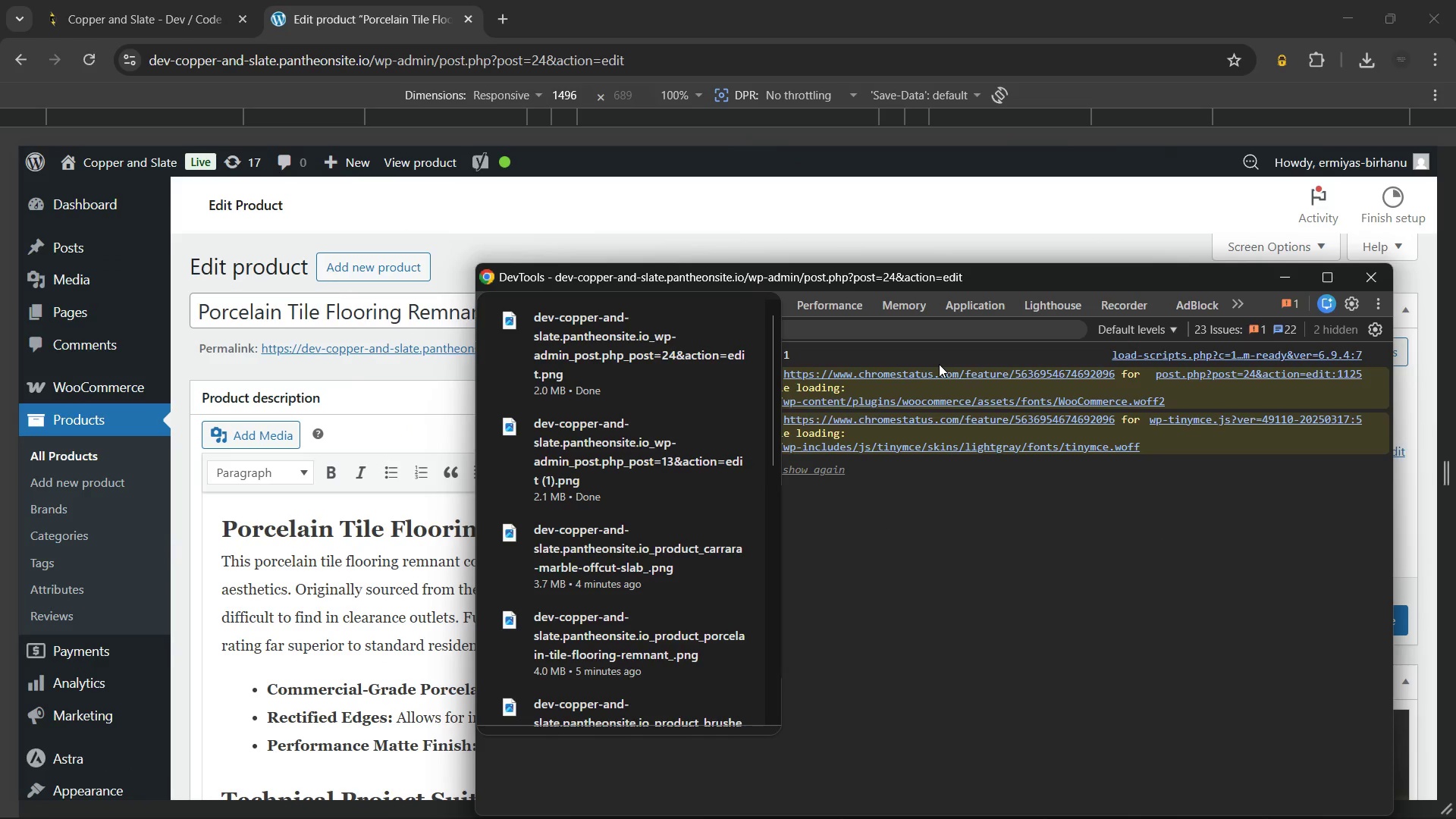 
wait(6.06)
 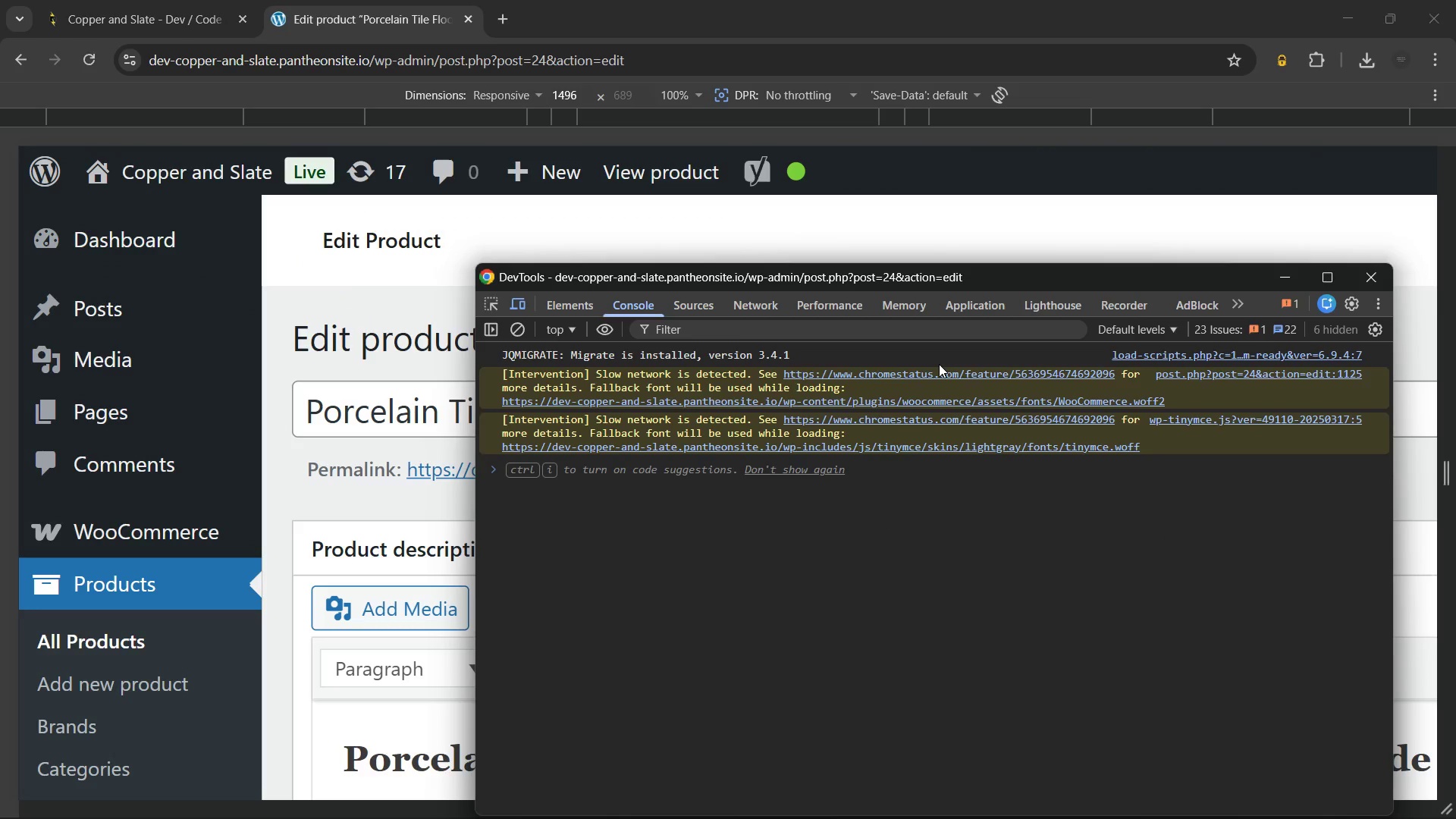 
left_click([720, 190])
 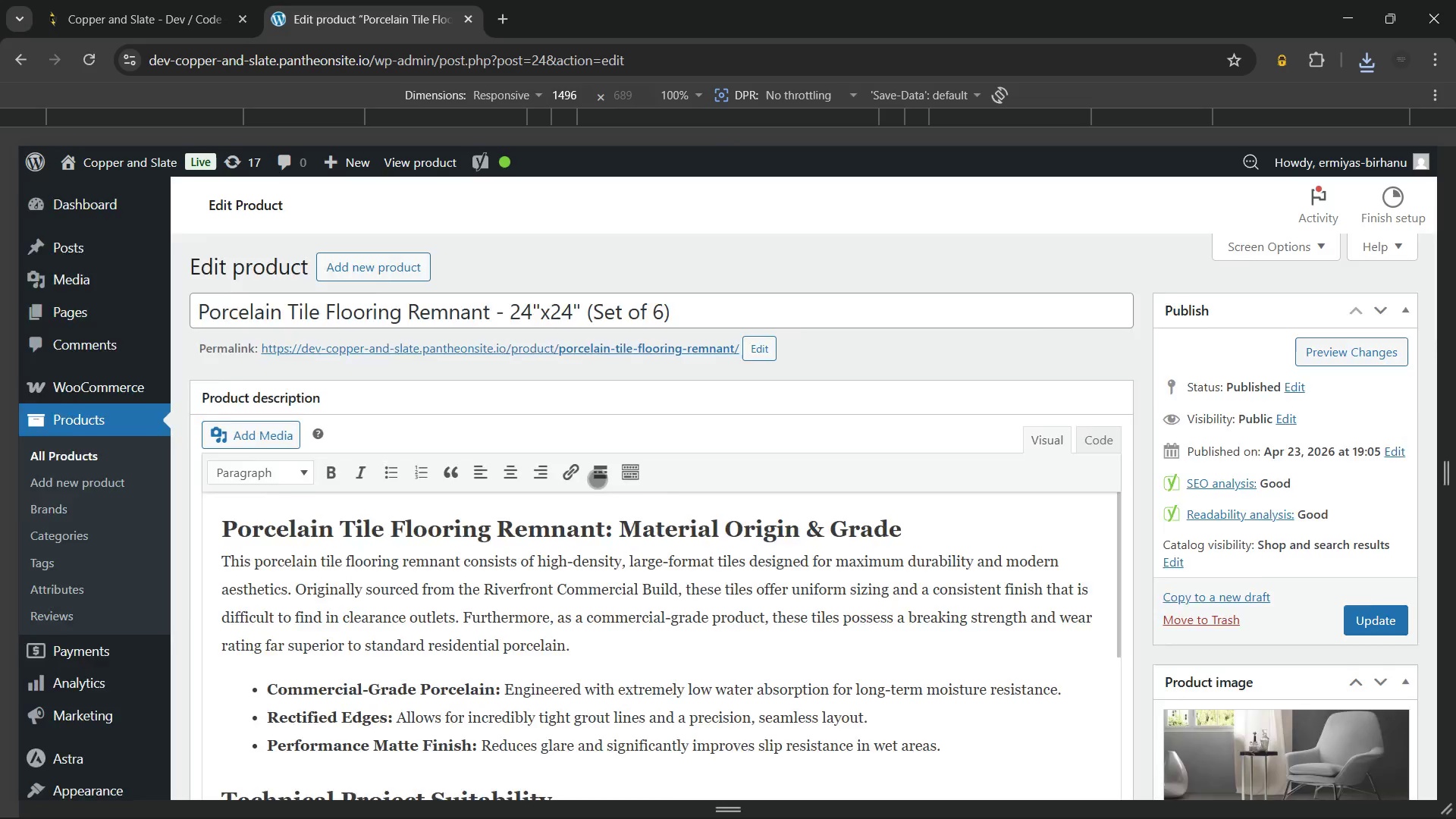 
scroll: coordinate [544, 460], scroll_direction: down, amount: 15.0
 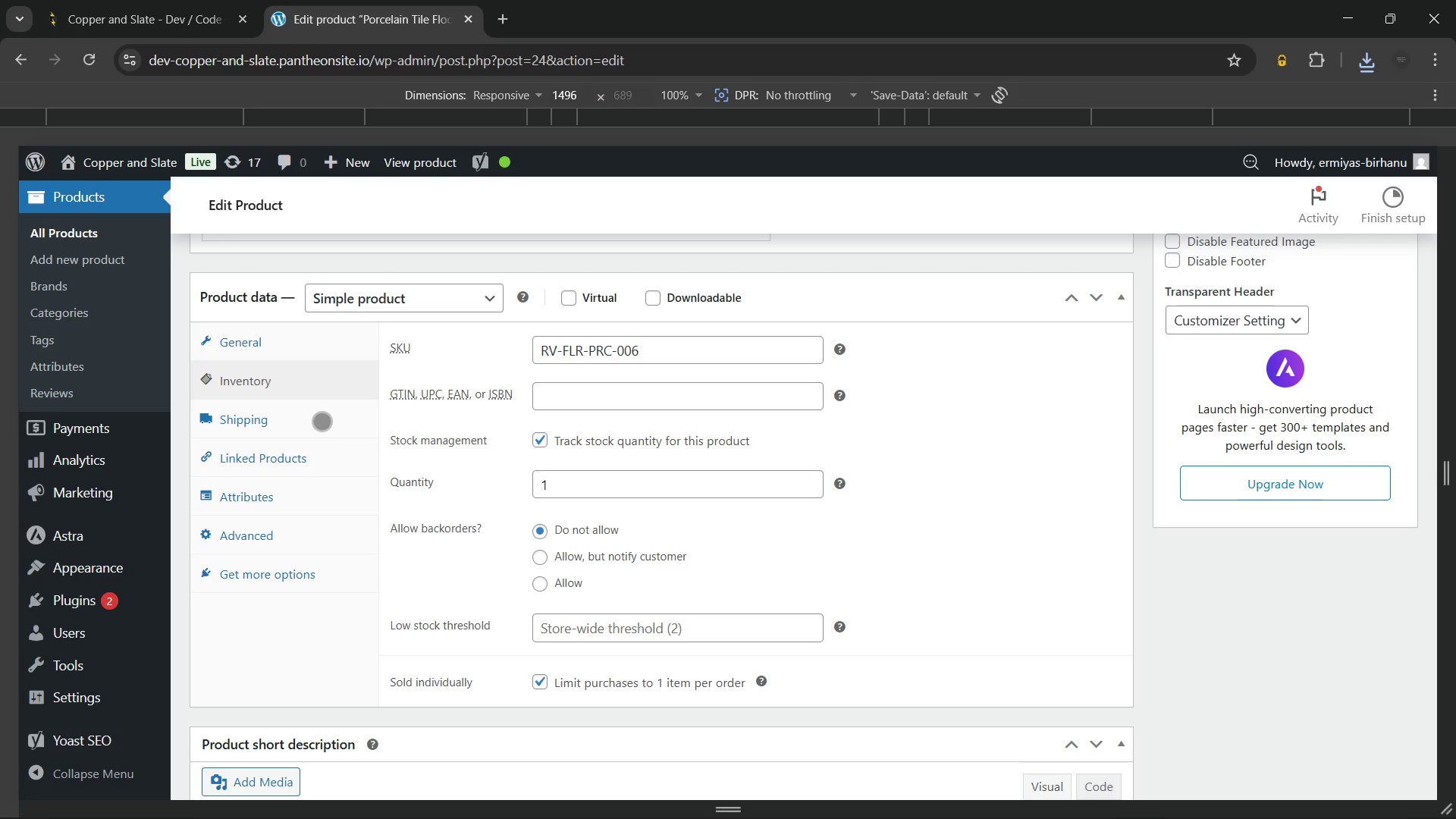 
left_click([260, 427])
 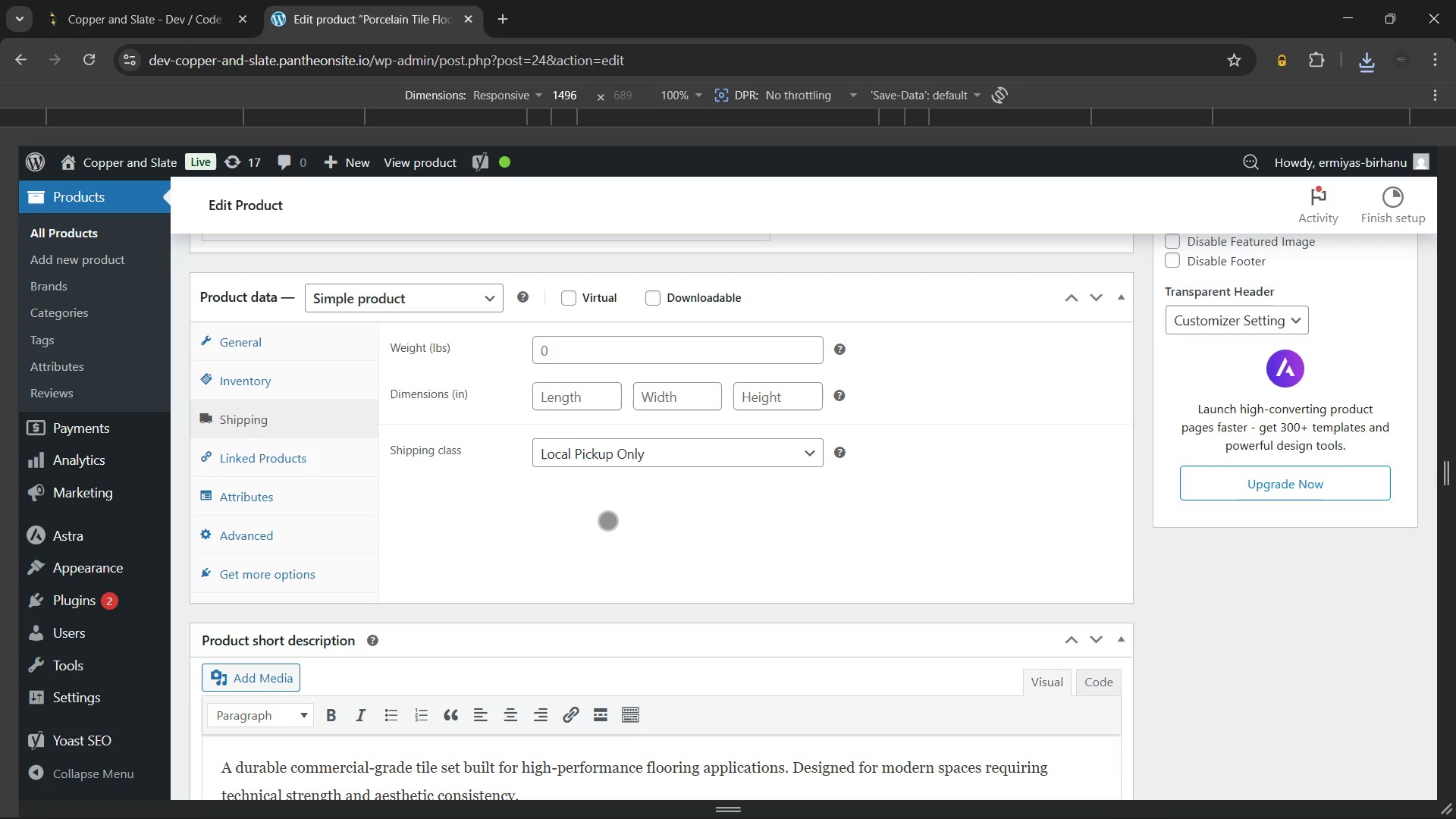 
wait(7.28)
 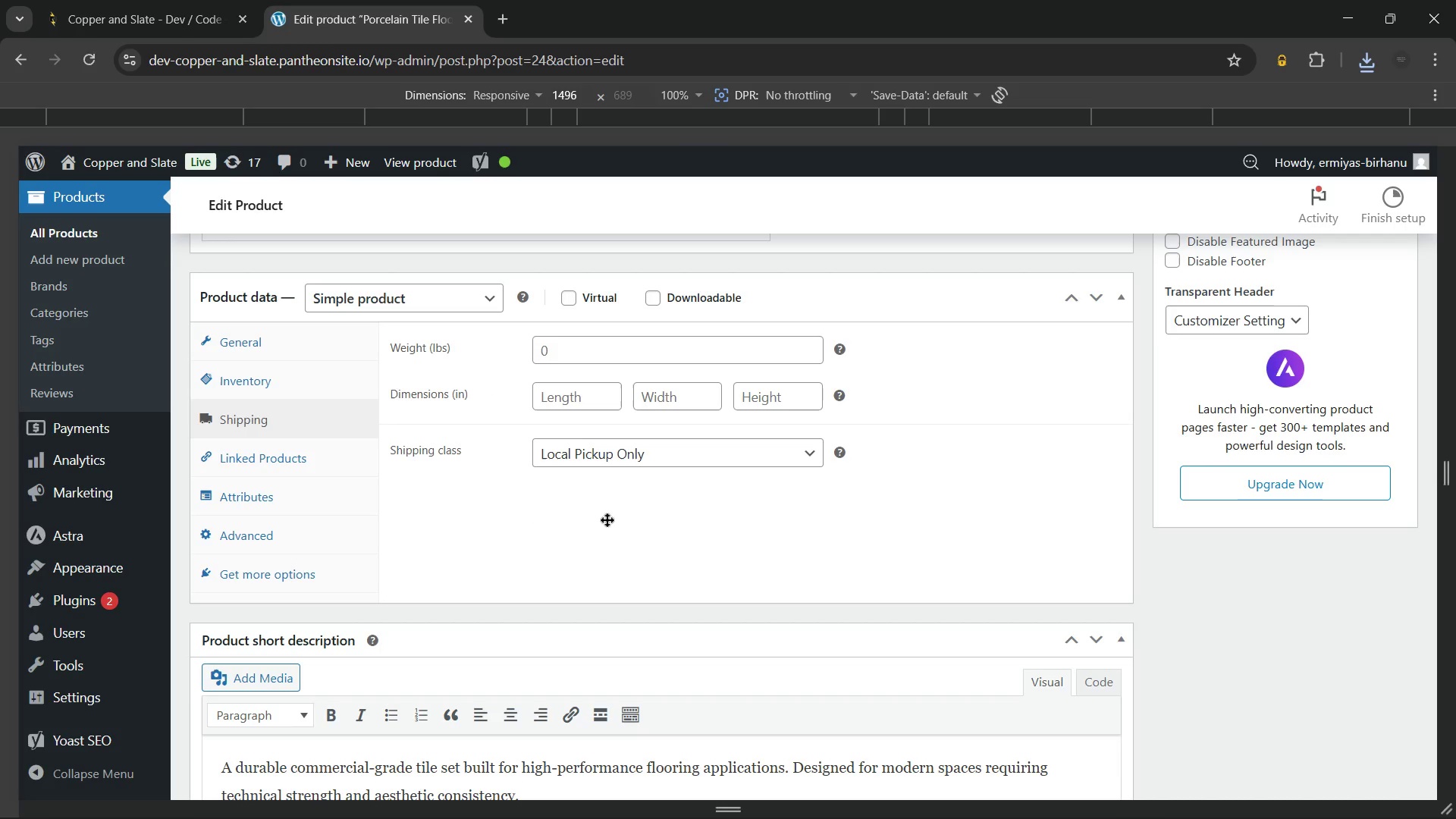 
key(Meta+Shift+S)
 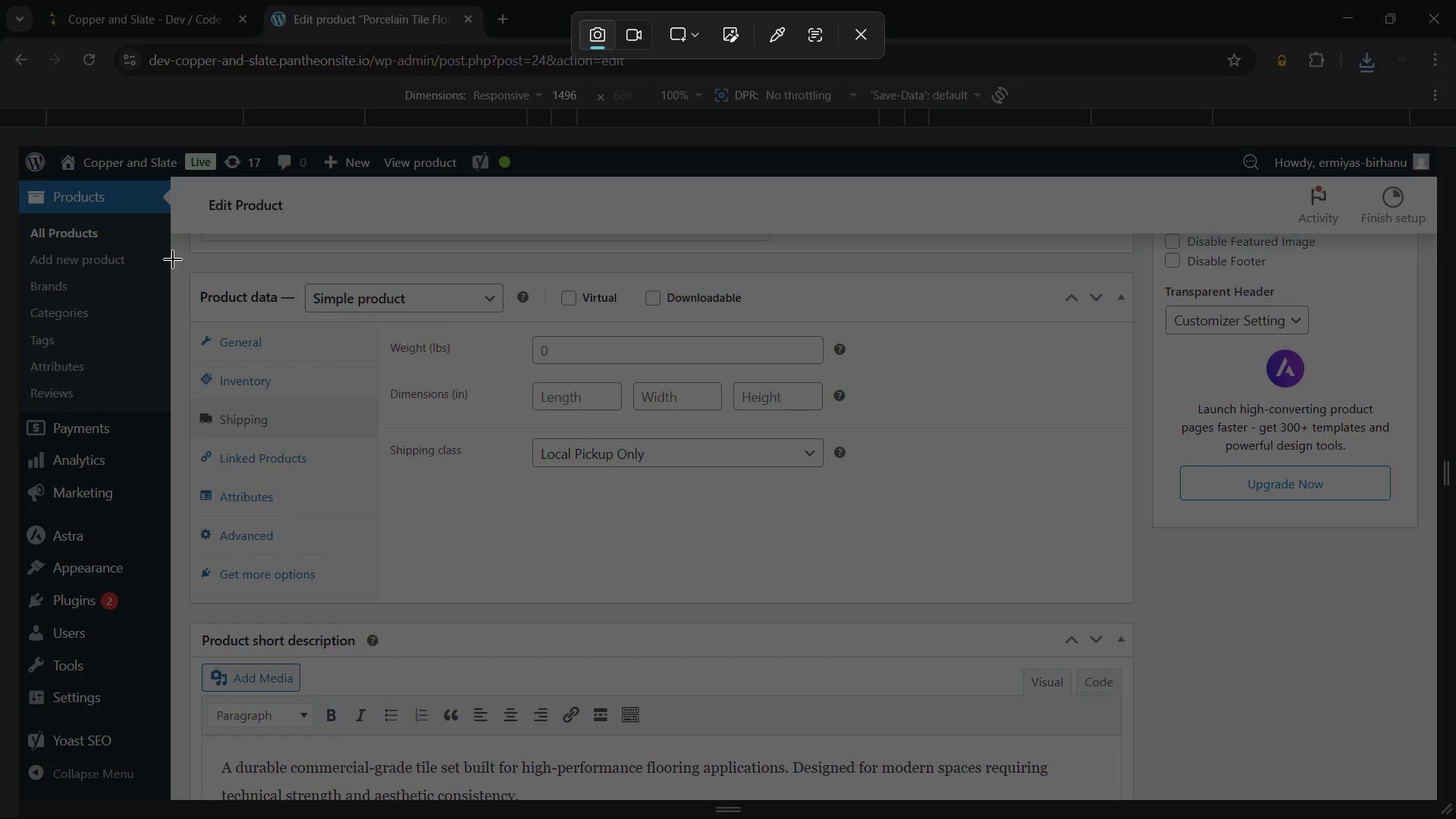 
left_click_drag(start_coordinate=[179, 258], to_coordinate=[1151, 630])
 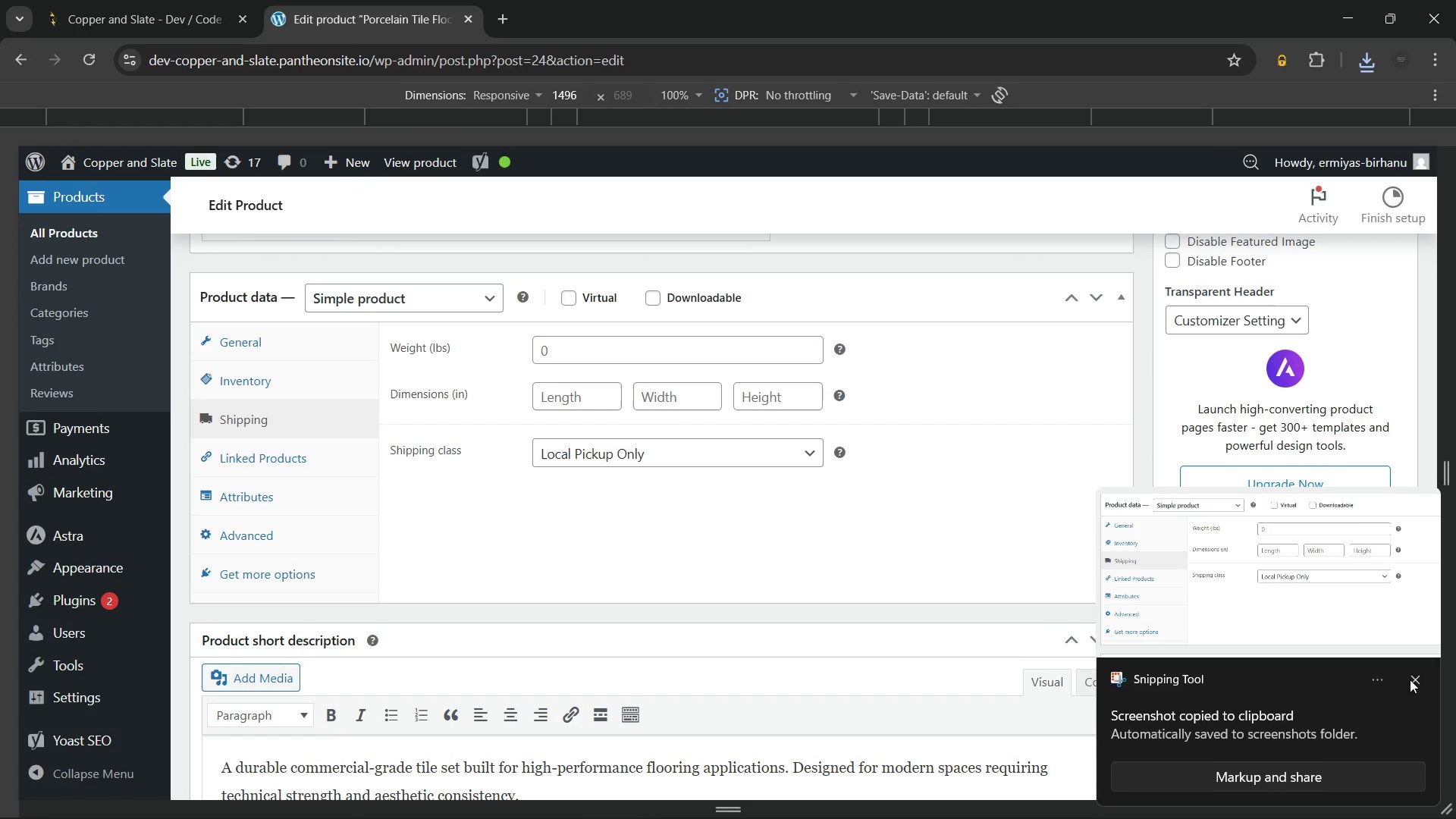 
left_click([1412, 679])
 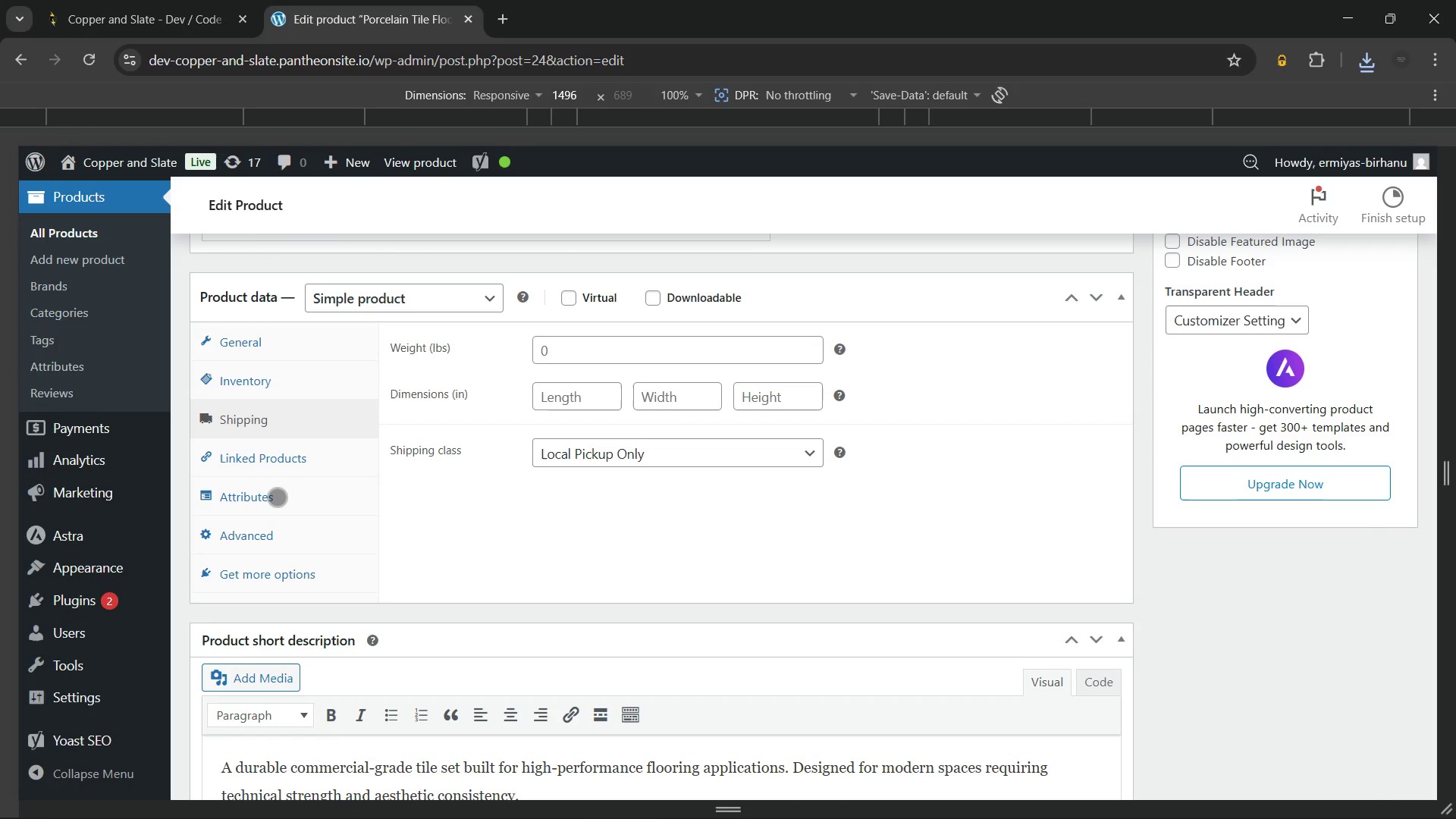 
wait(11.52)
 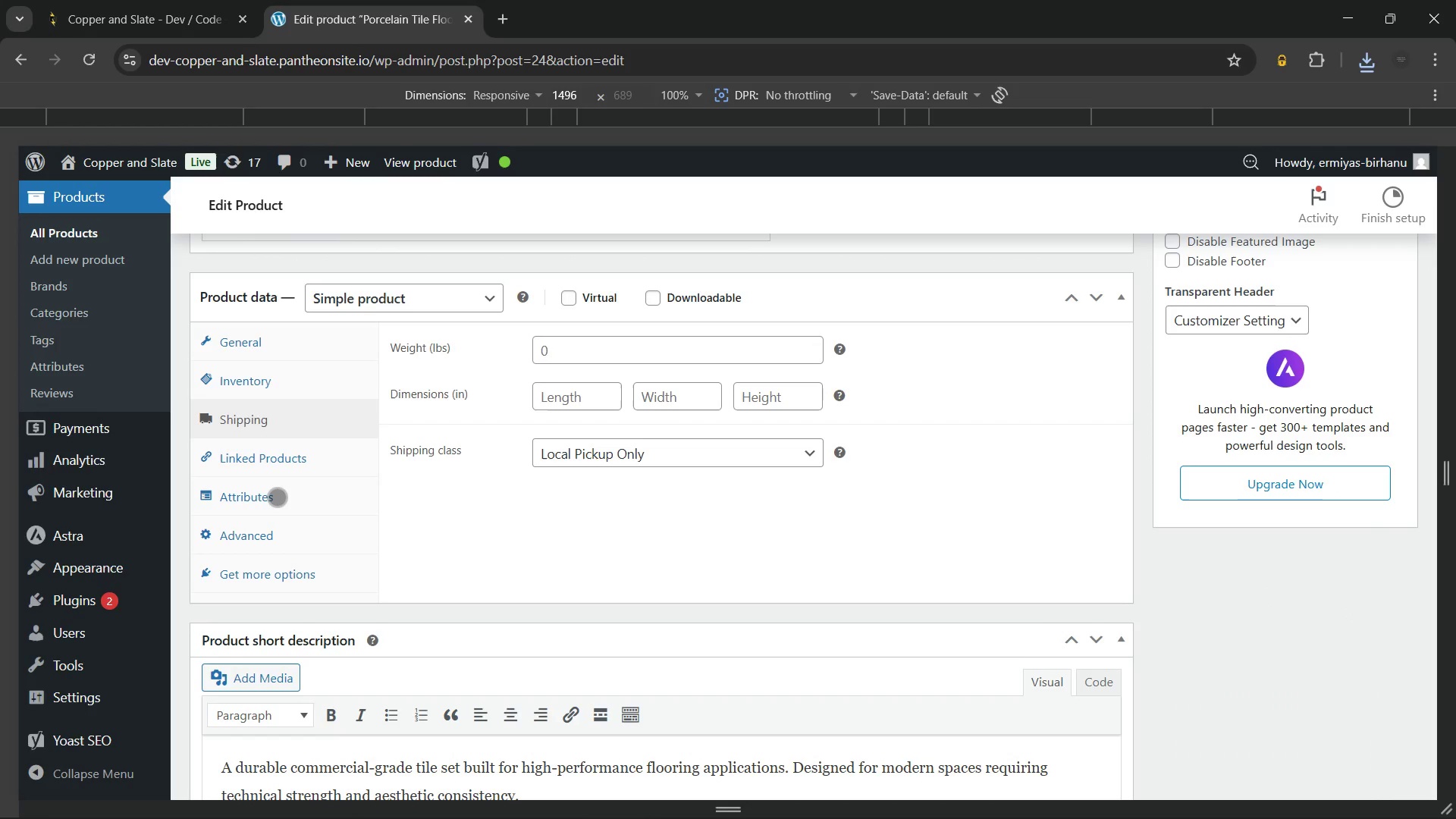 
left_click([277, 497])
 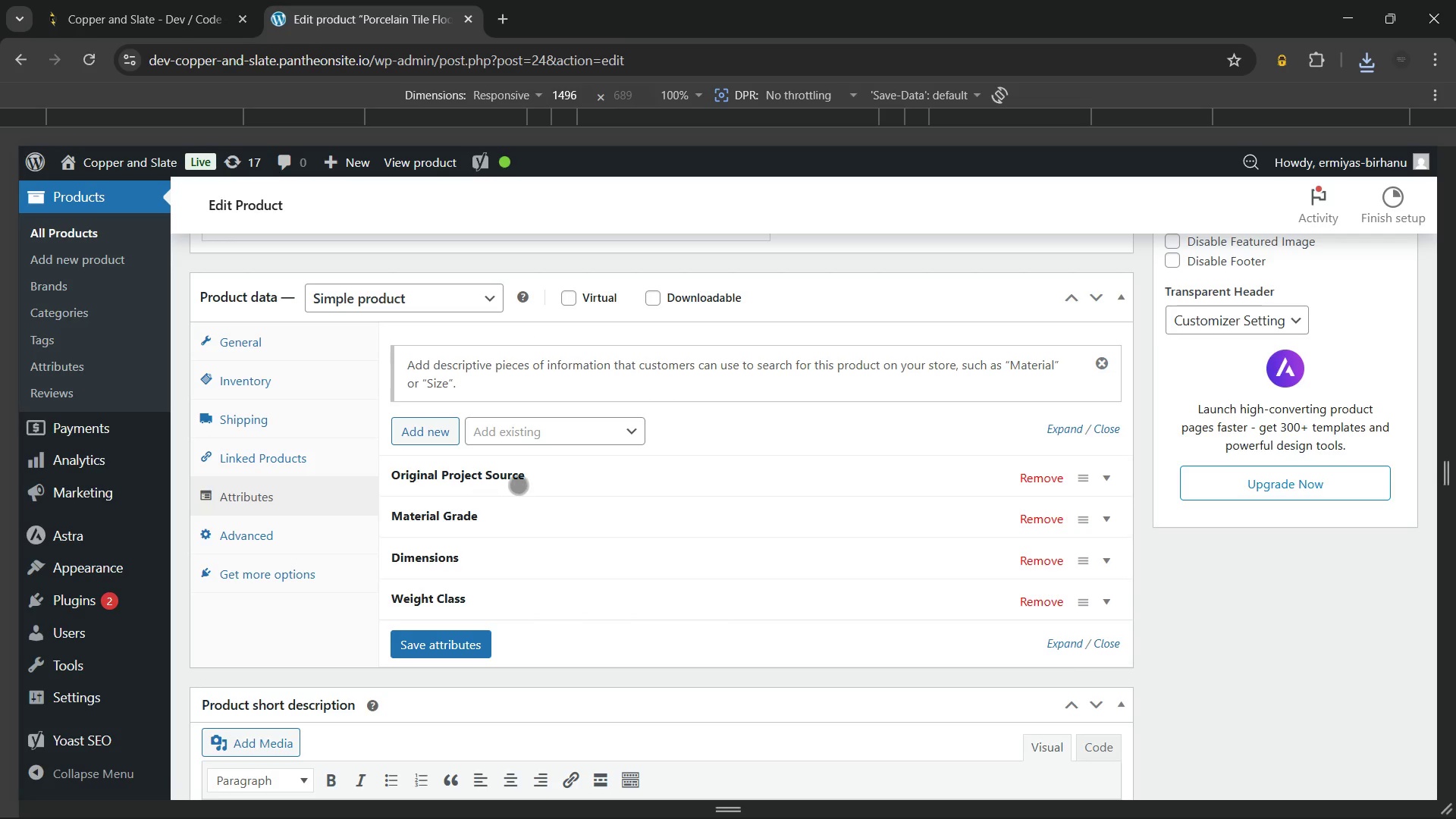 
left_click([525, 476])
 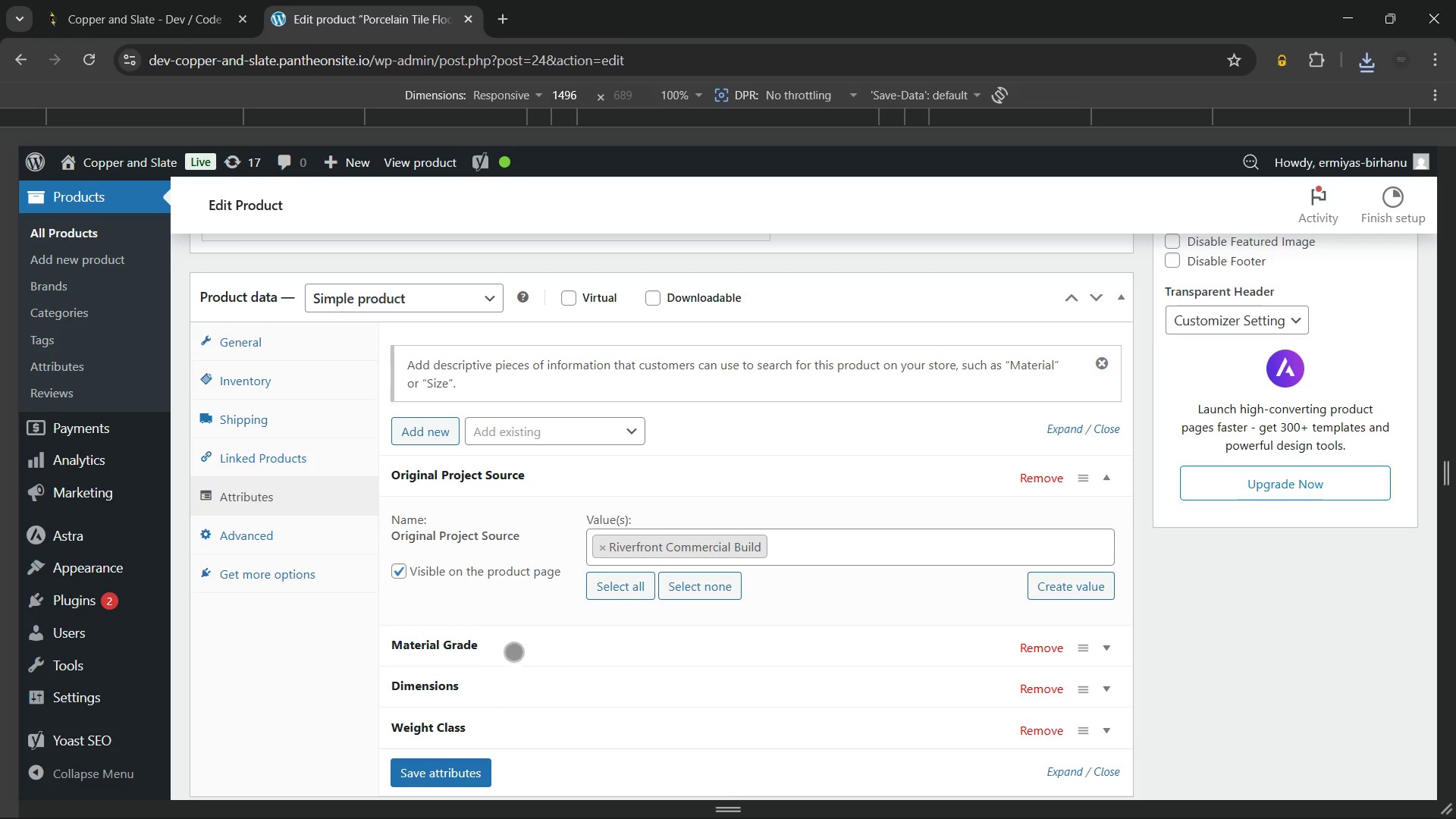 
scroll: coordinate [521, 571], scroll_direction: down, amount: 4.0
 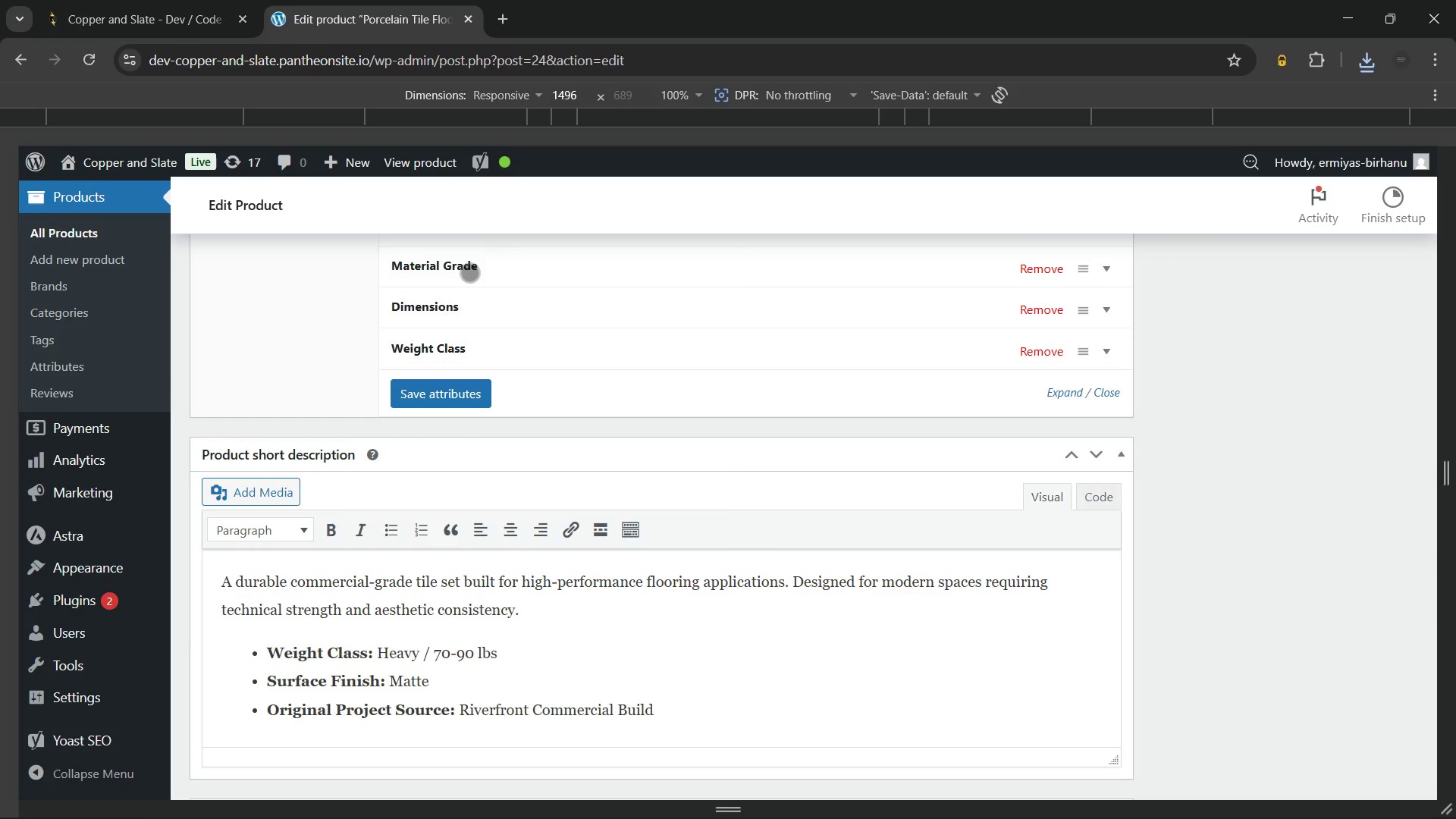 
left_click([471, 271])
 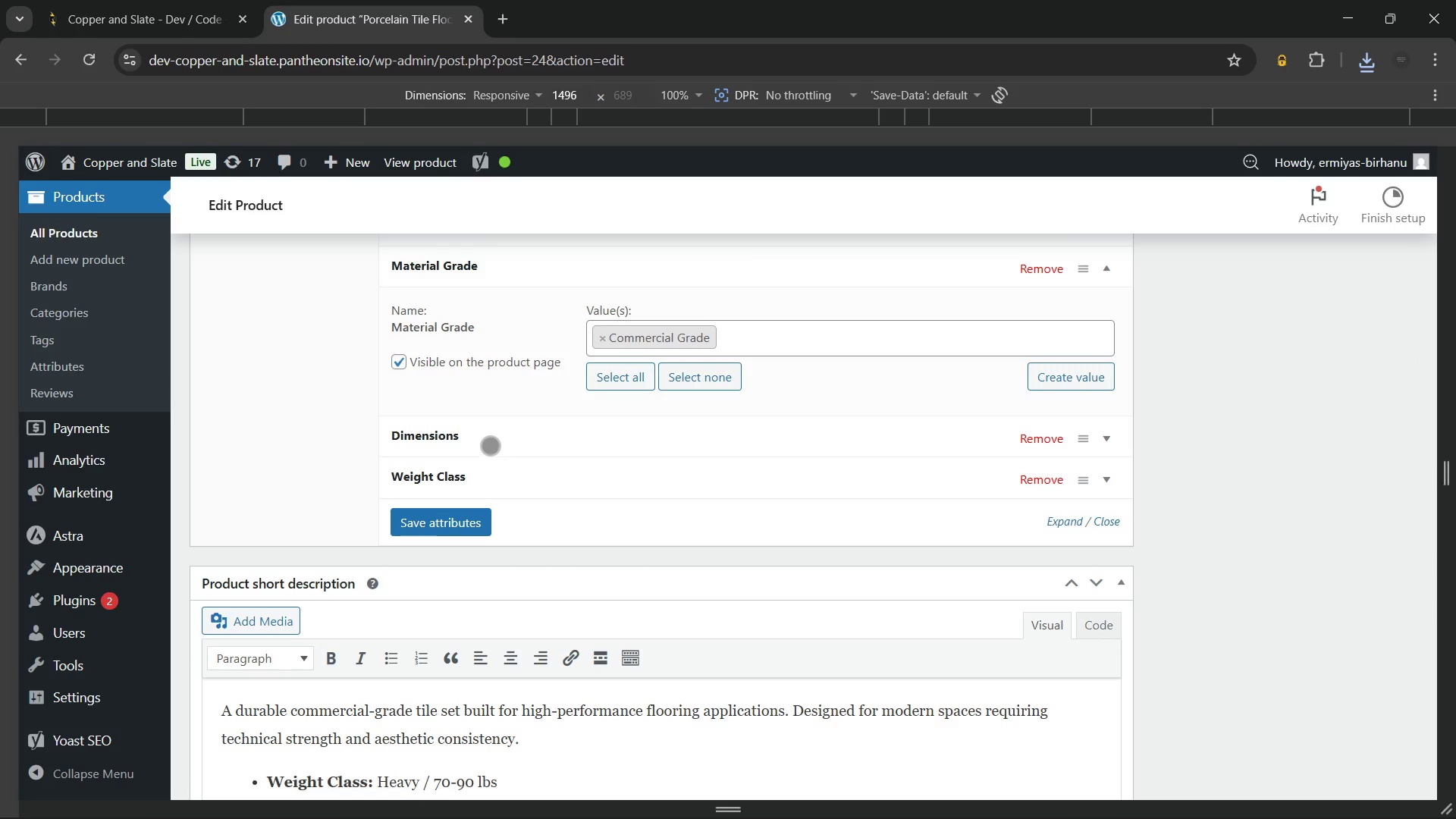 
left_click([491, 434])
 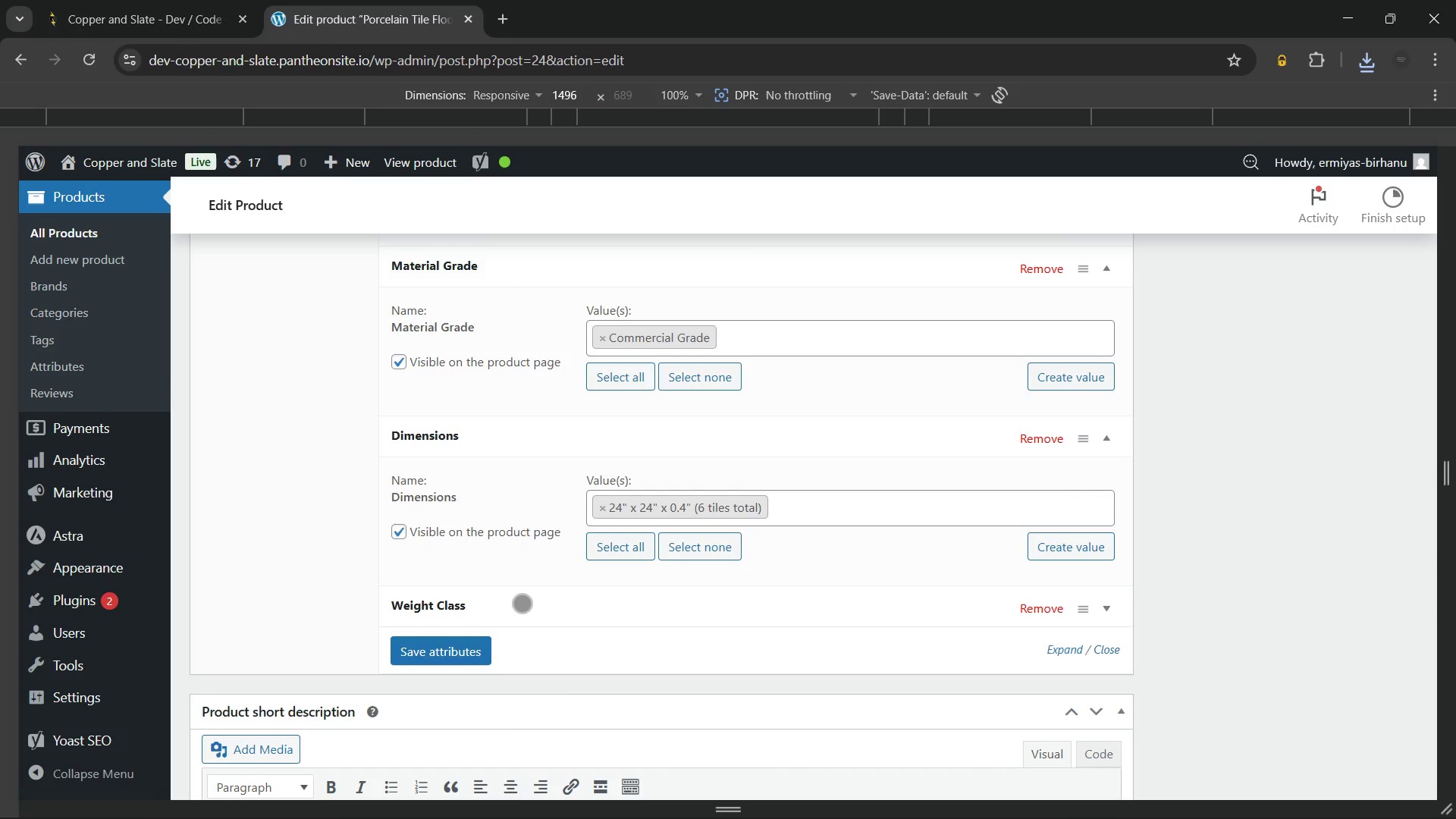 
left_click([522, 603])
 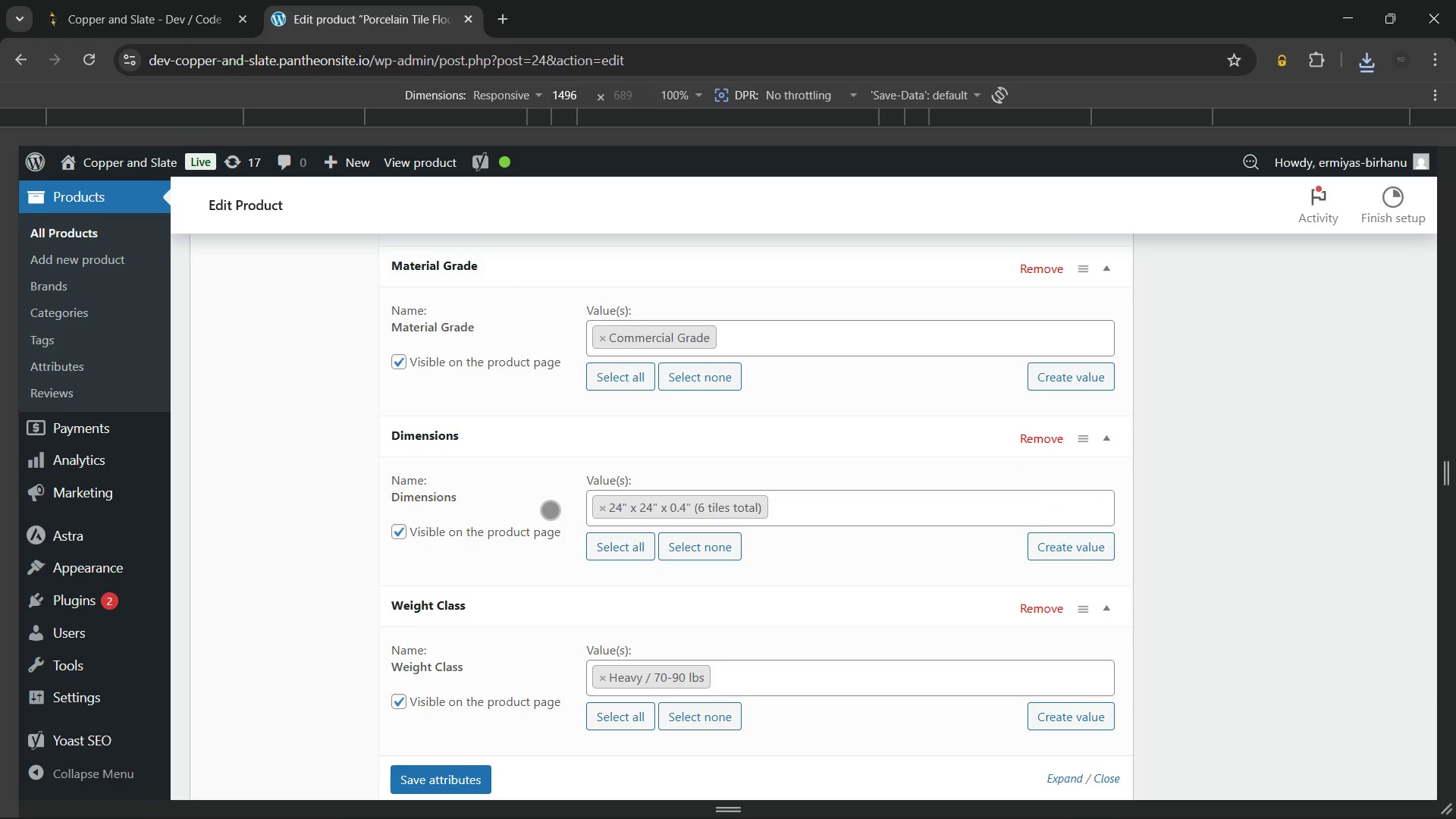 
scroll: coordinate [550, 510], scroll_direction: up, amount: 5.0
 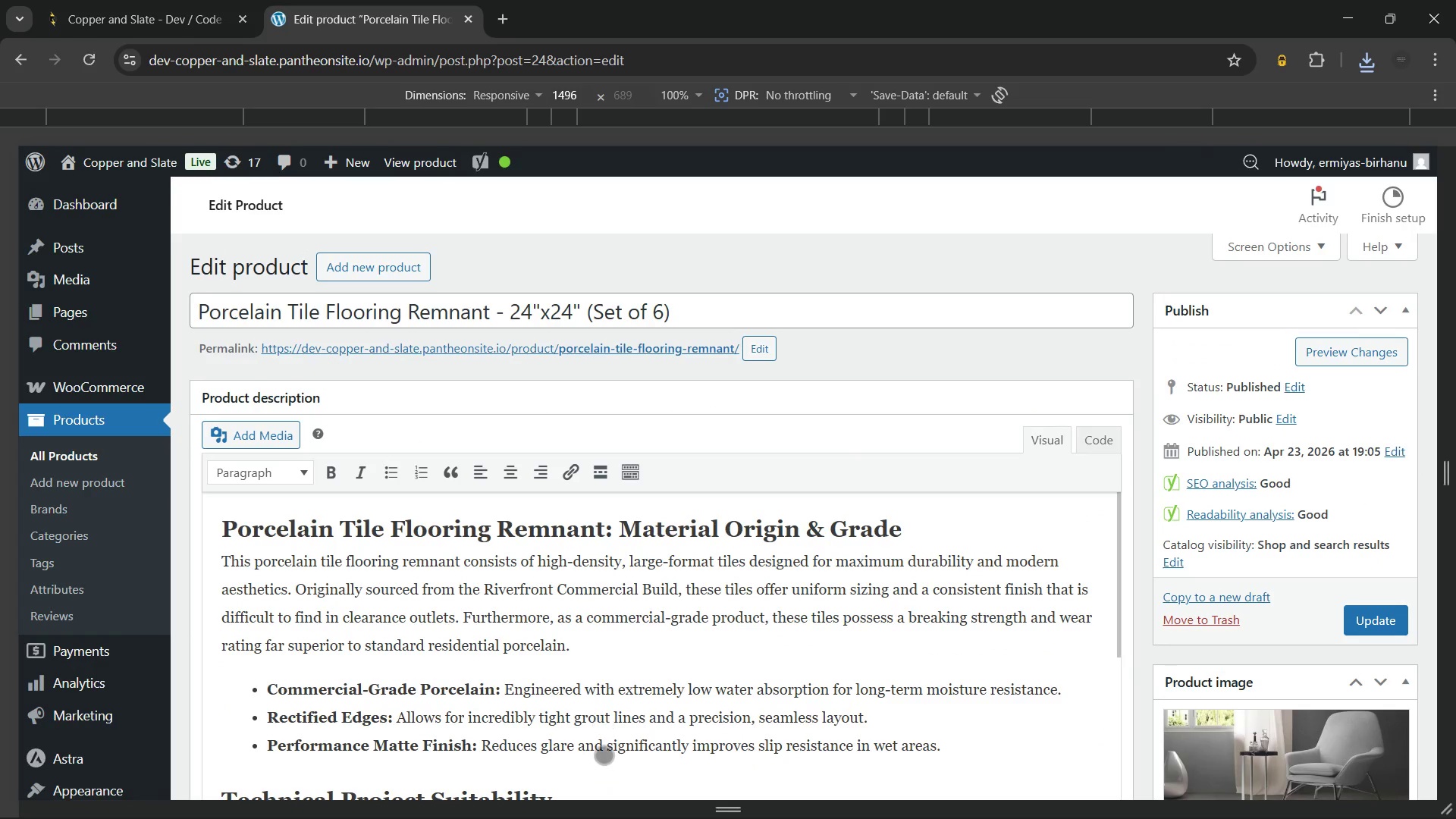 
left_click([804, 798])
 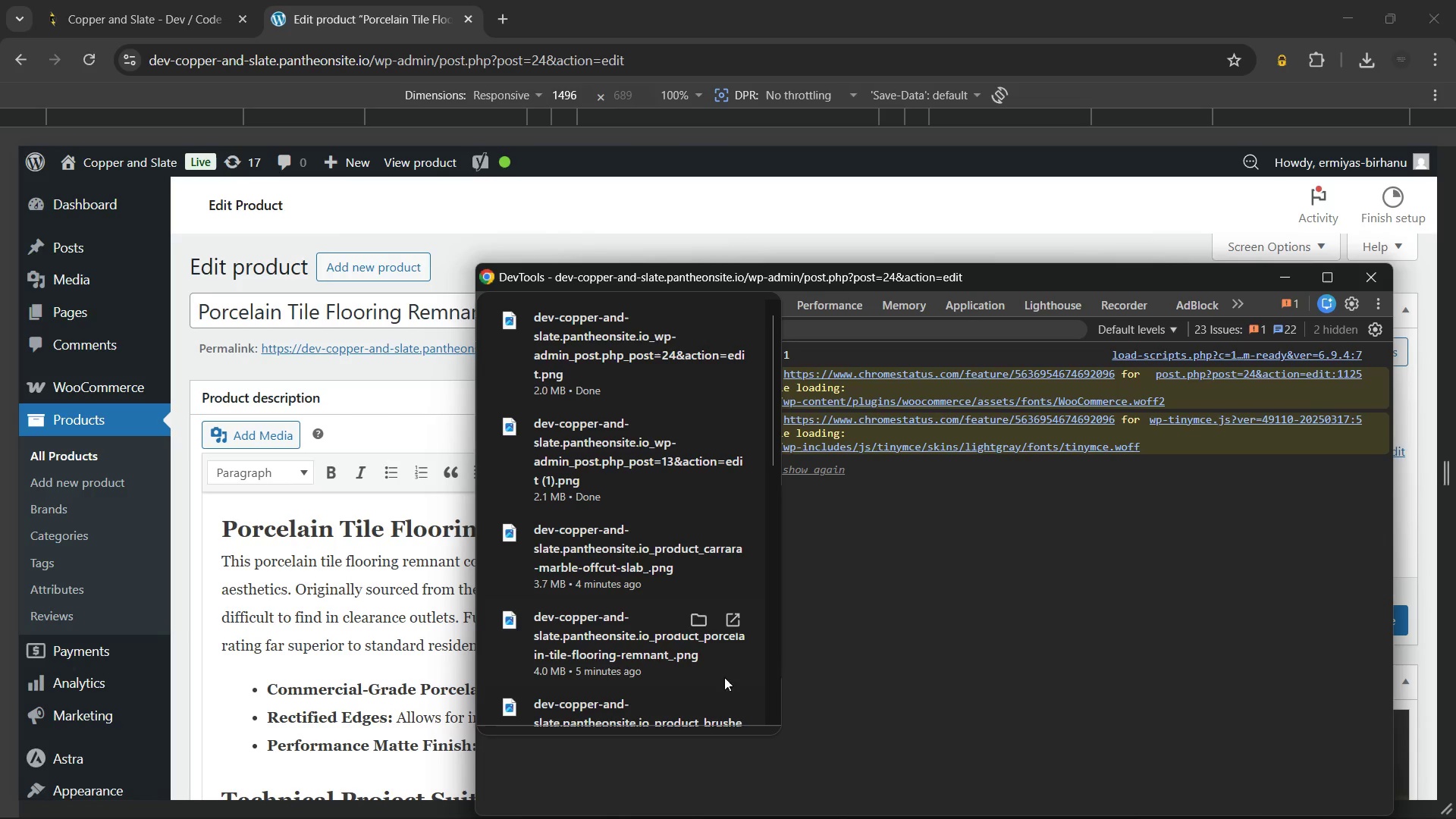 
left_click([888, 601])
 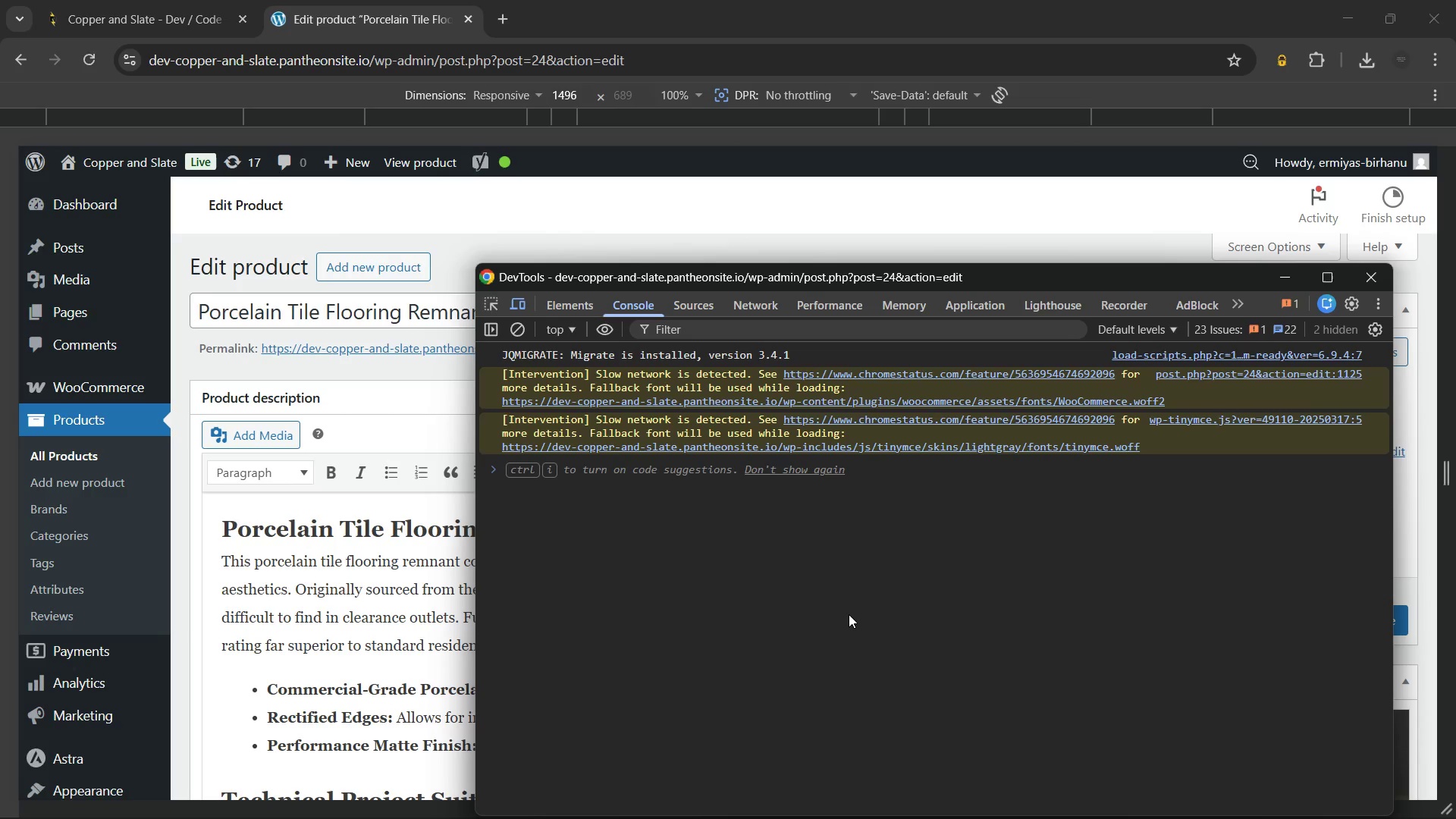 
key(Control+ControlLeft)
 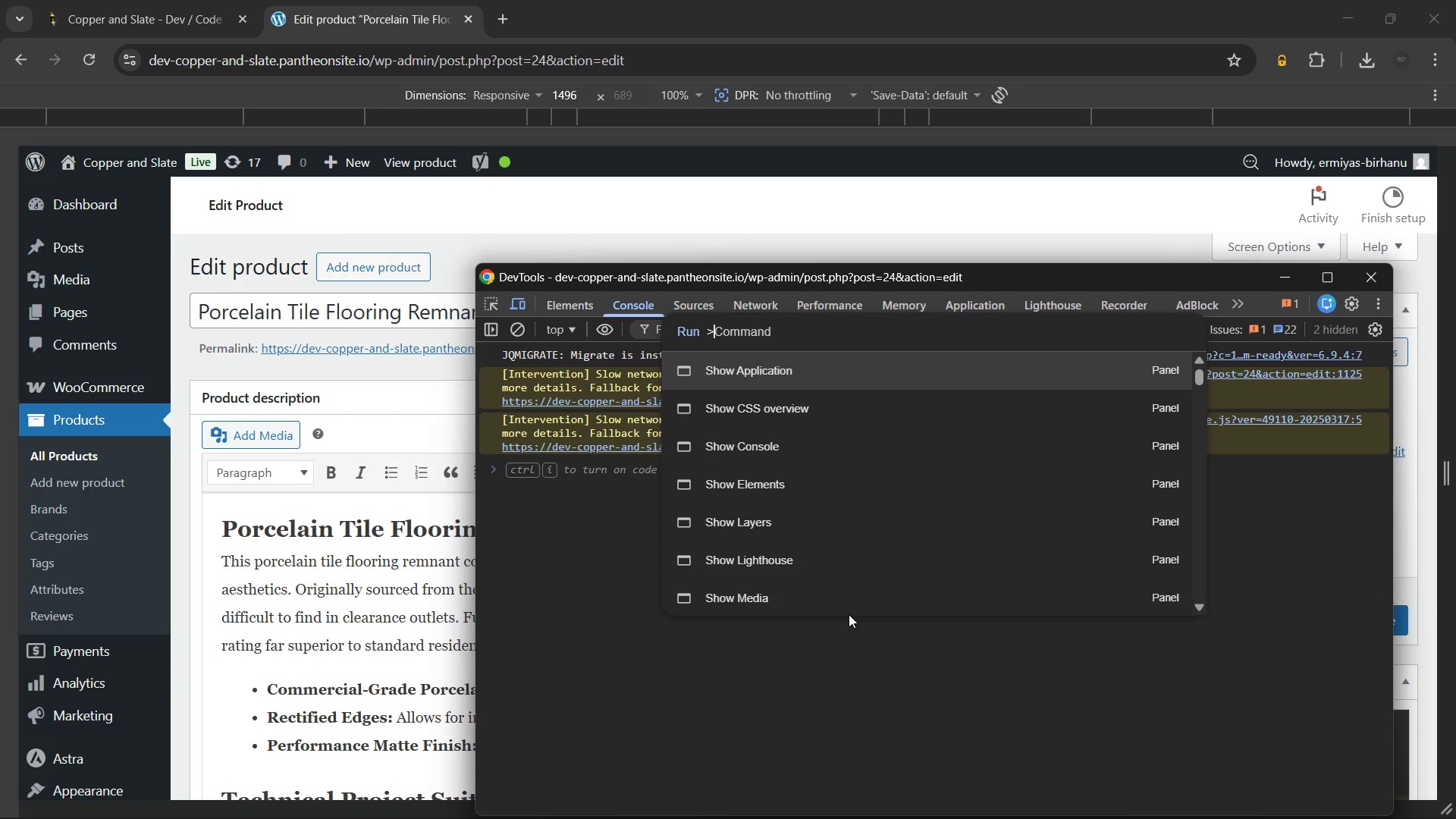 
key(Control+Shift+ShiftLeft)
 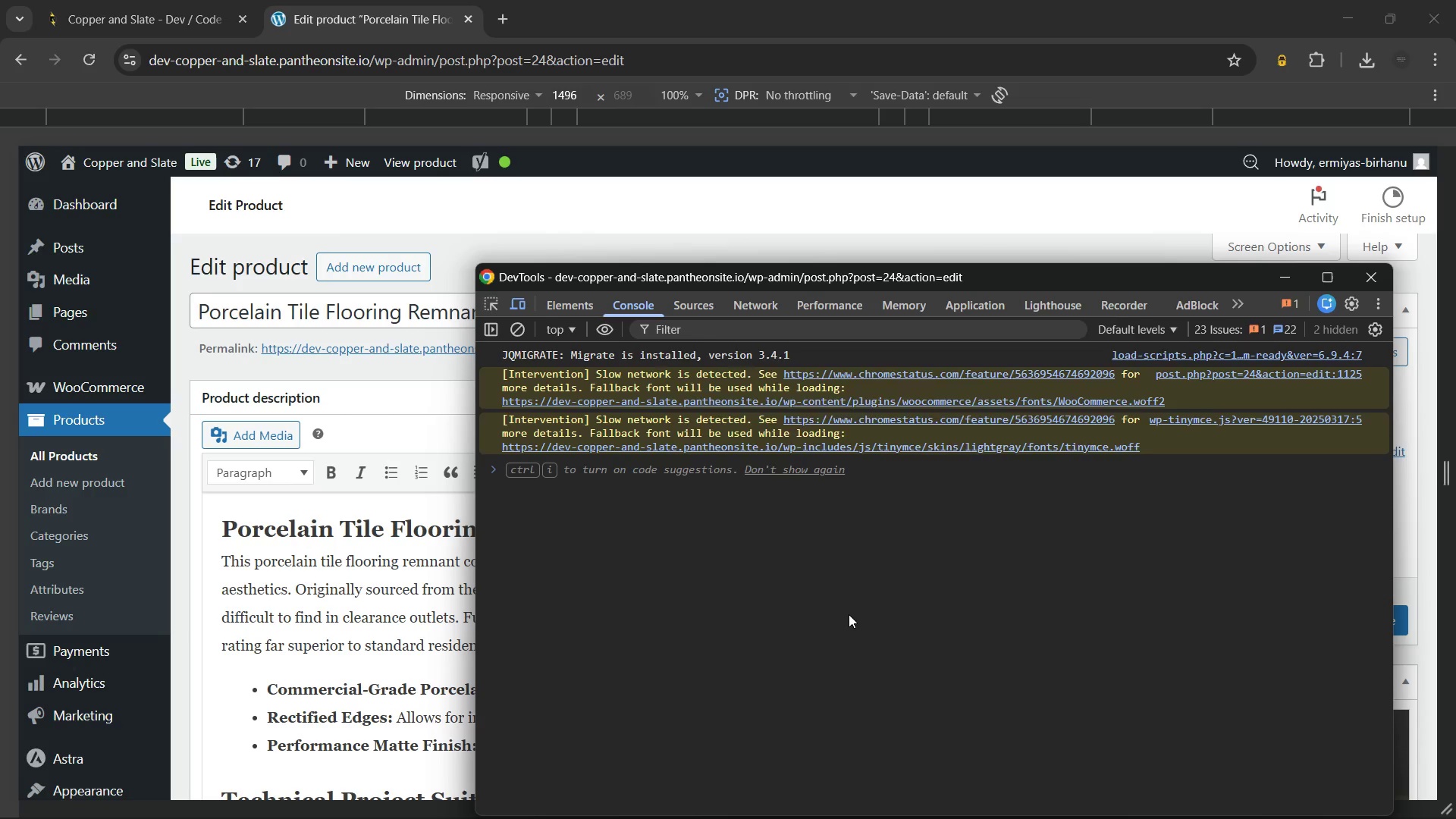 
key(Control+Shift+P)
 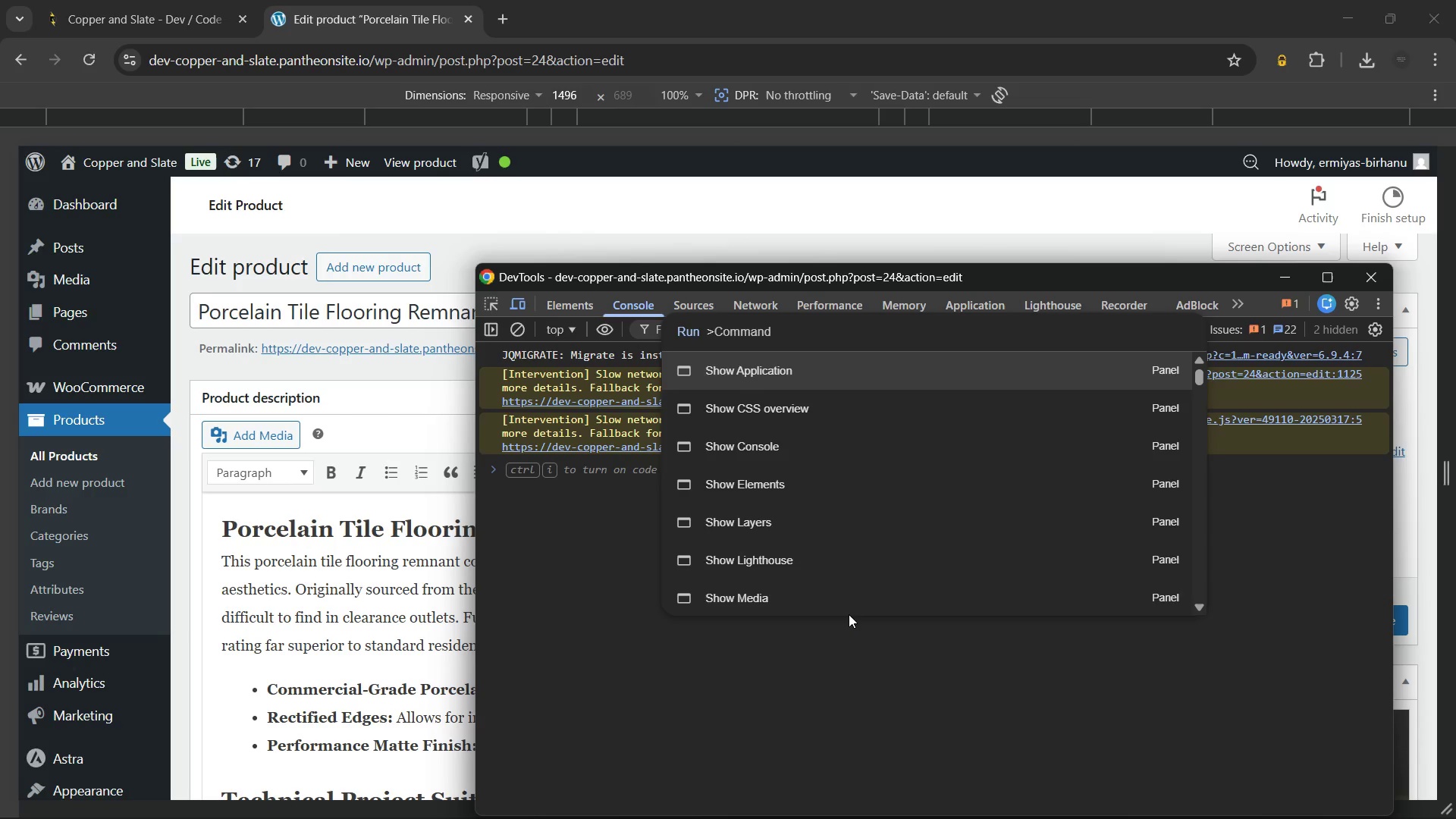 
type(ful)
 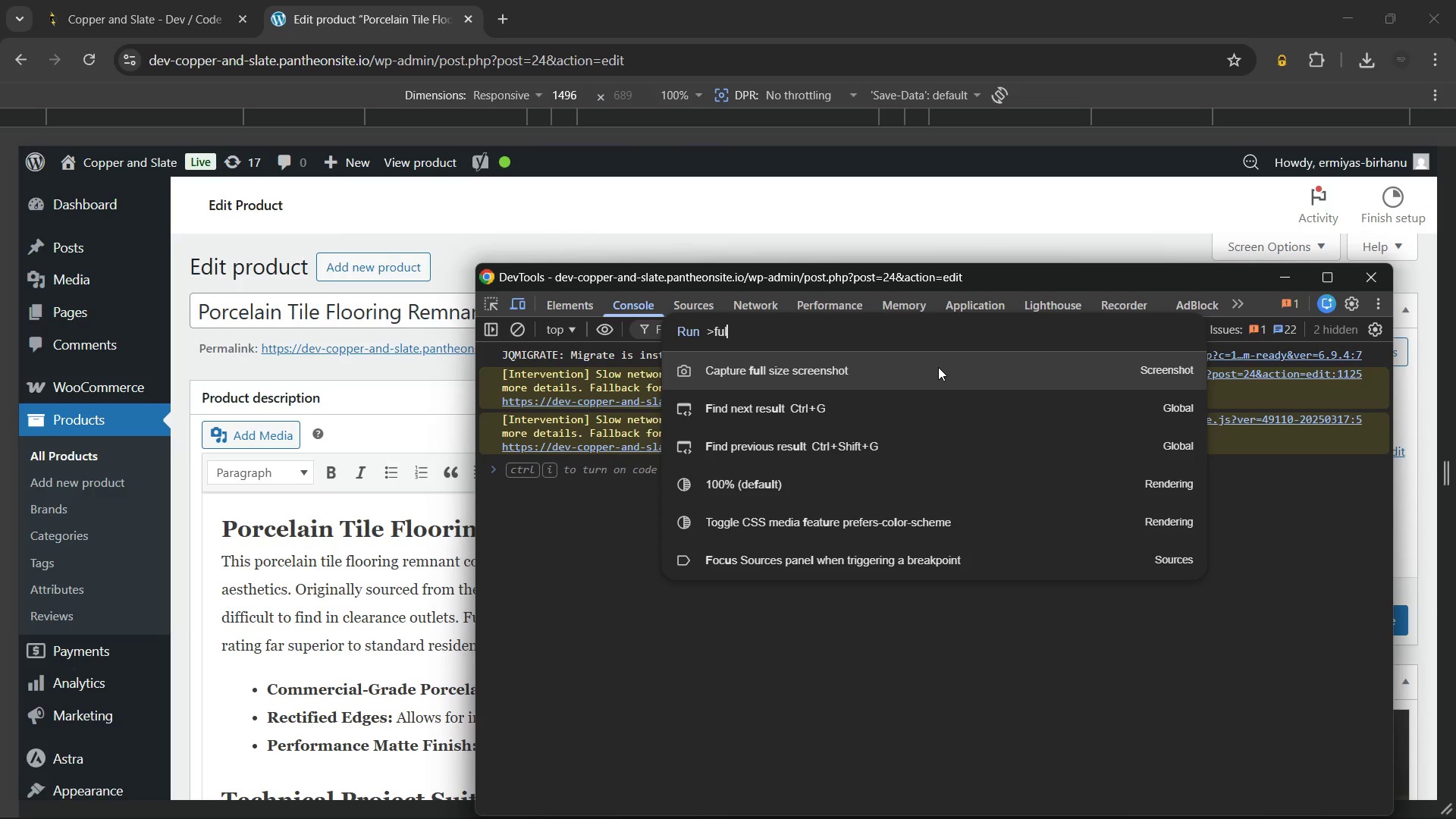 
left_click([938, 365])
 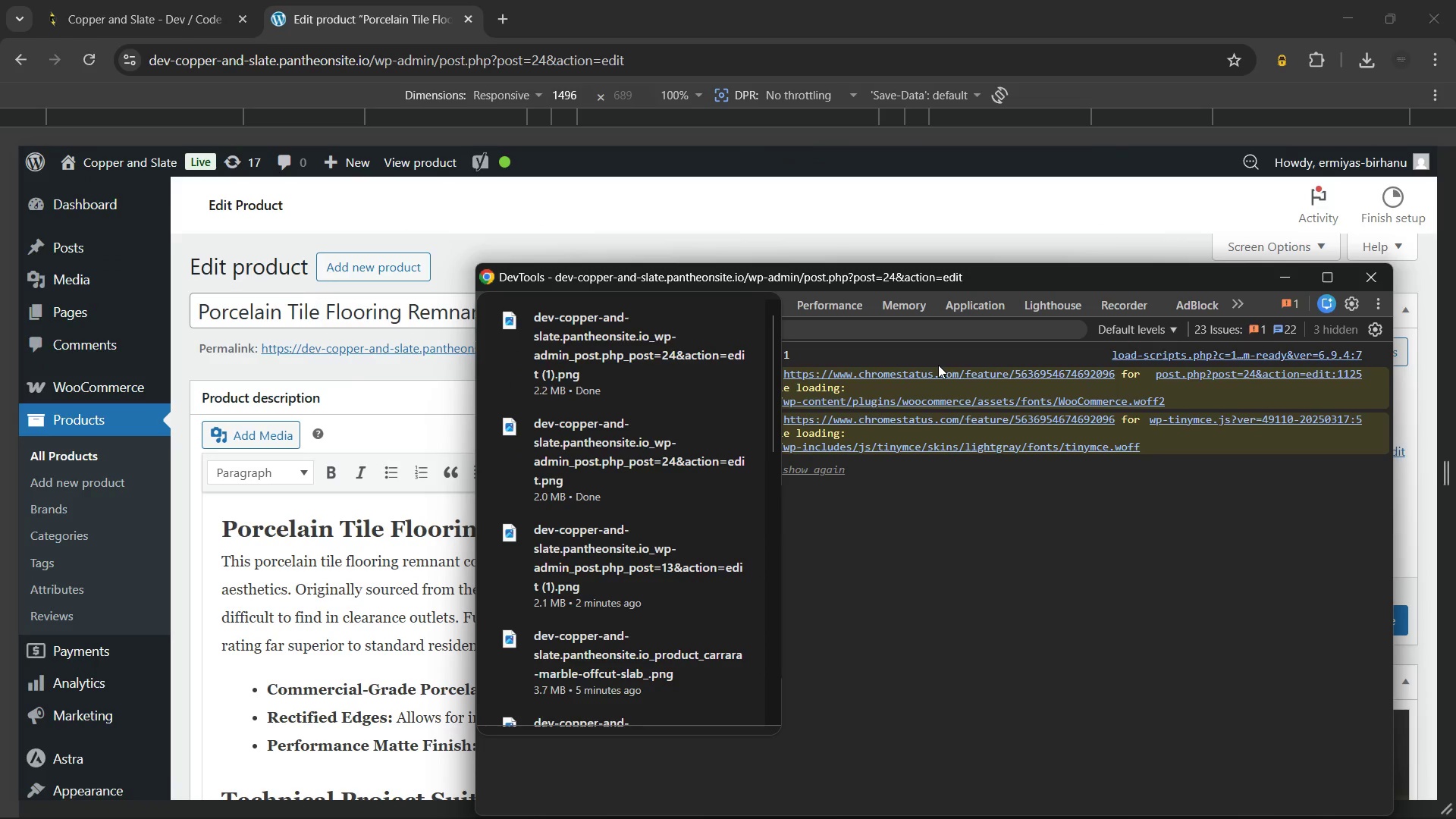 
wait(7.75)
 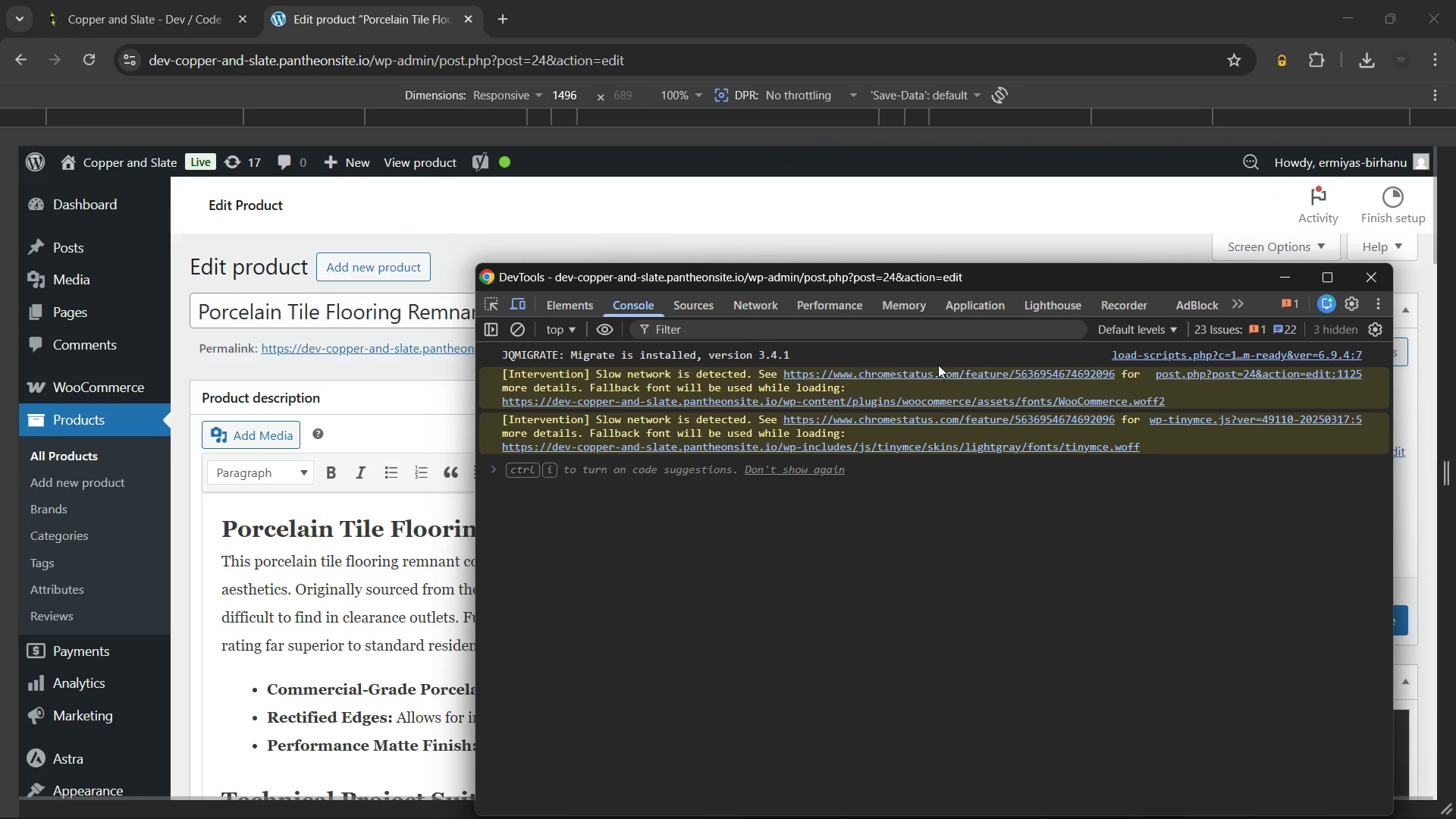 
left_click([973, 510])
 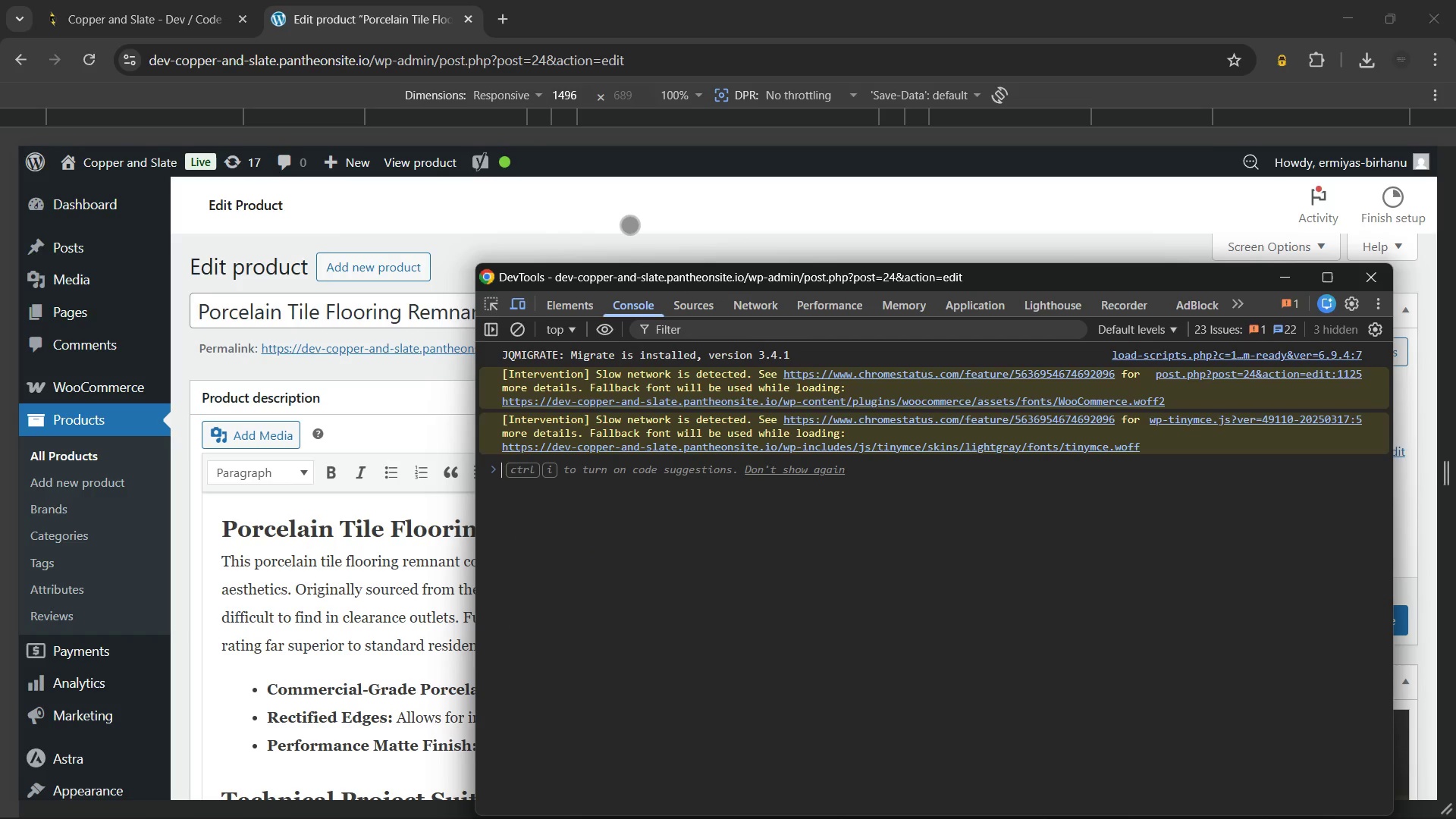 
left_click([629, 224])
 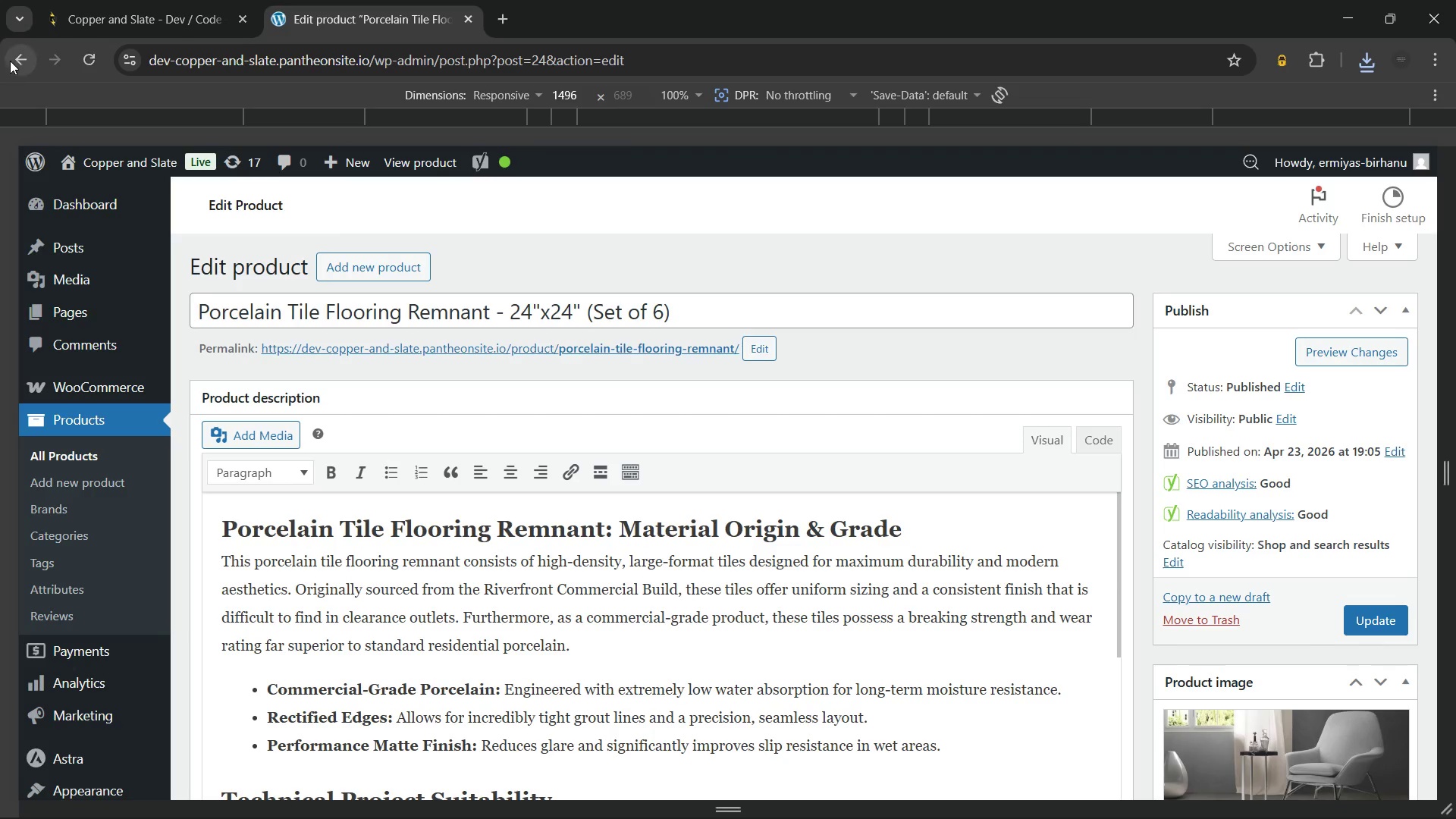 
left_click([24, 61])
 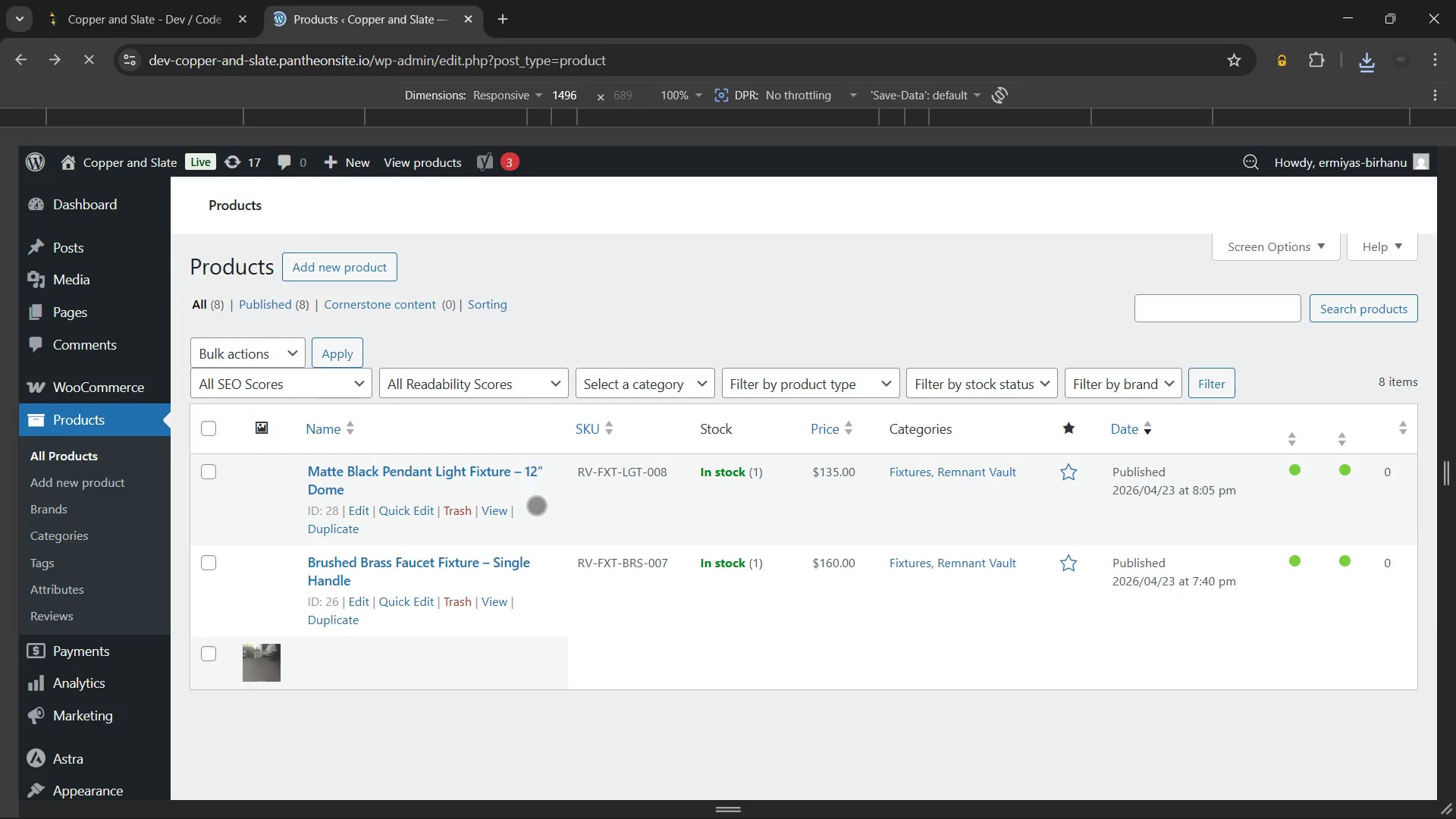 
scroll: coordinate [531, 492], scroll_direction: up, amount: 8.0
 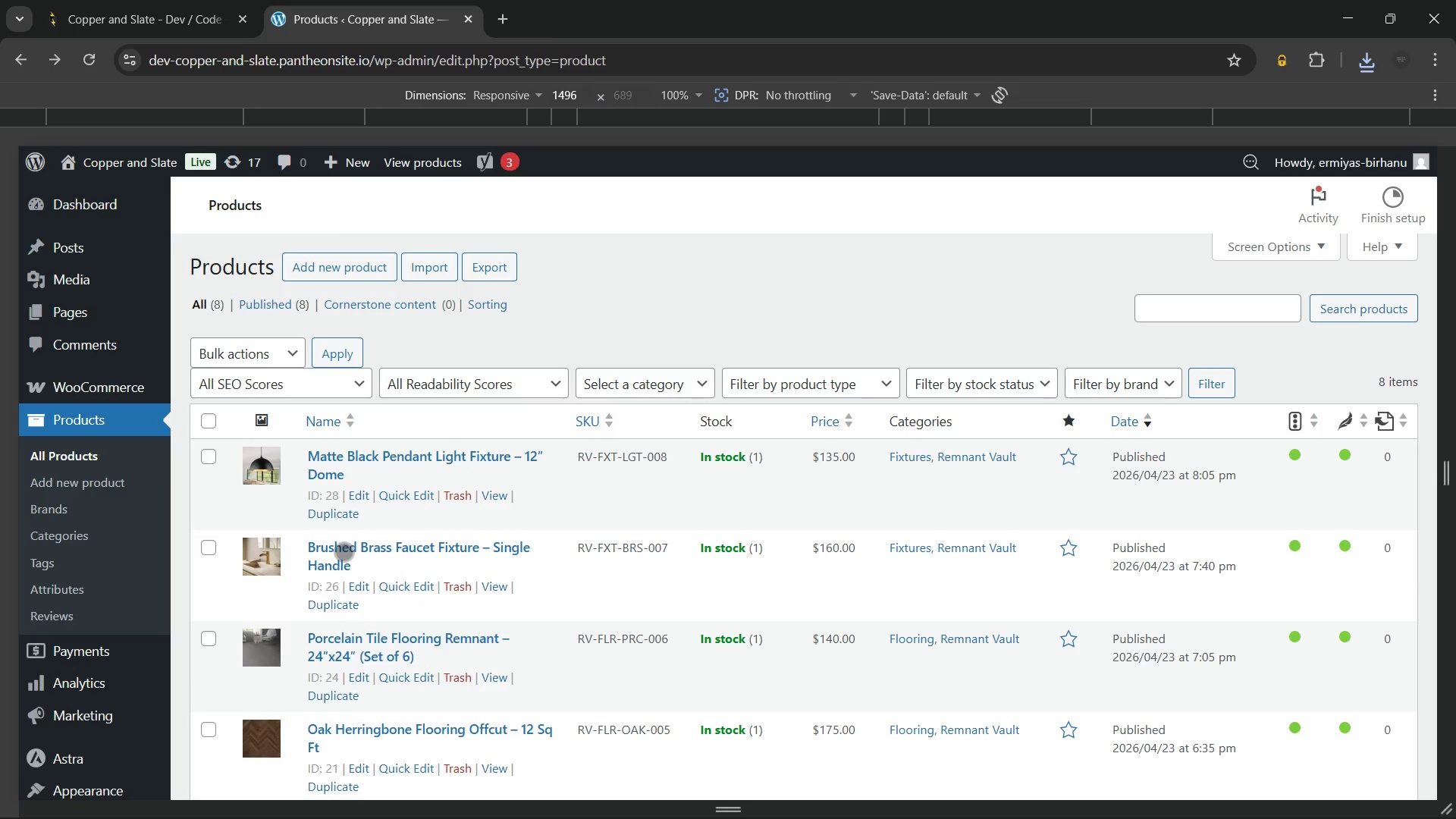 
left_click([344, 551])
 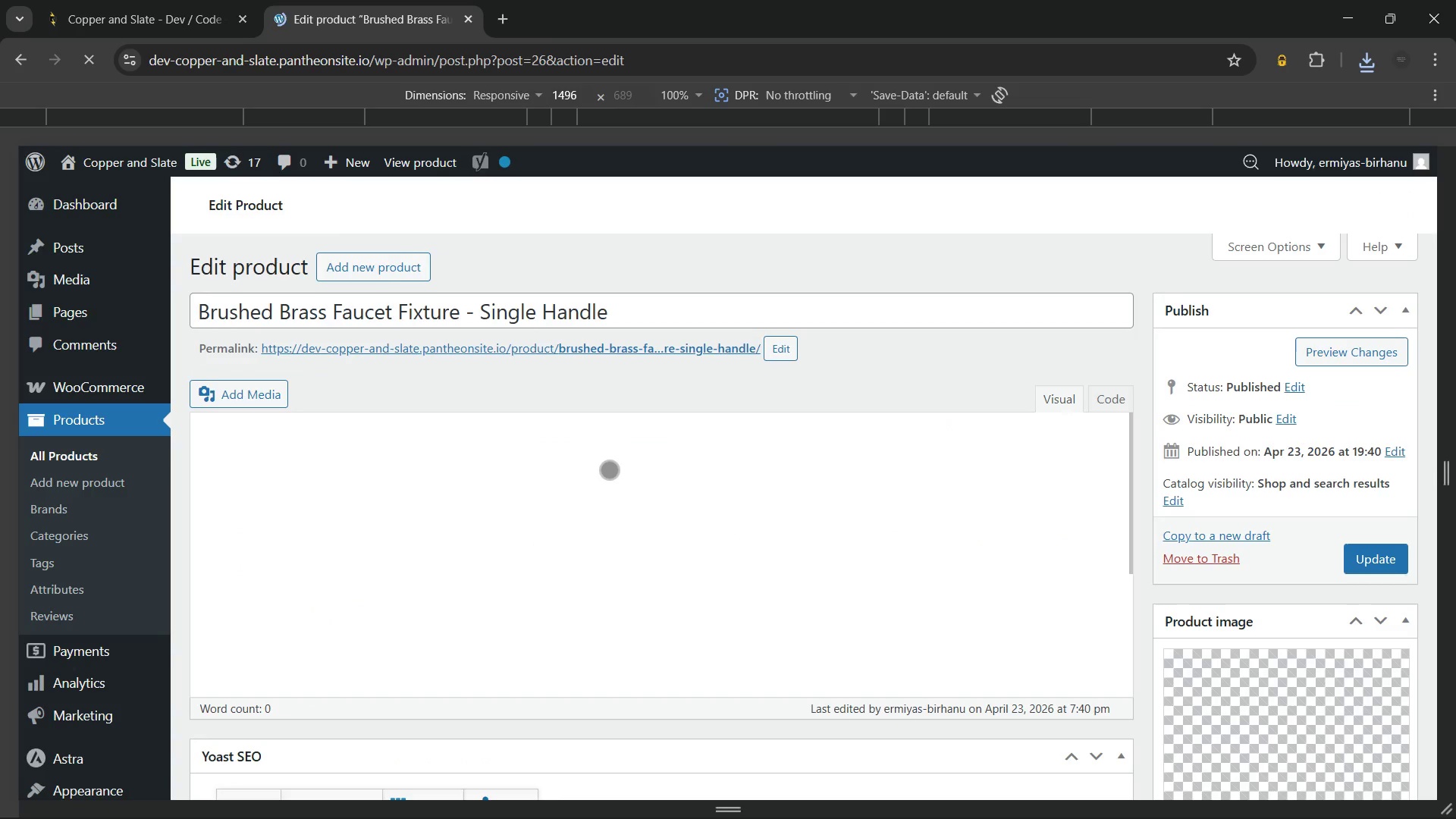 
wait(8.67)
 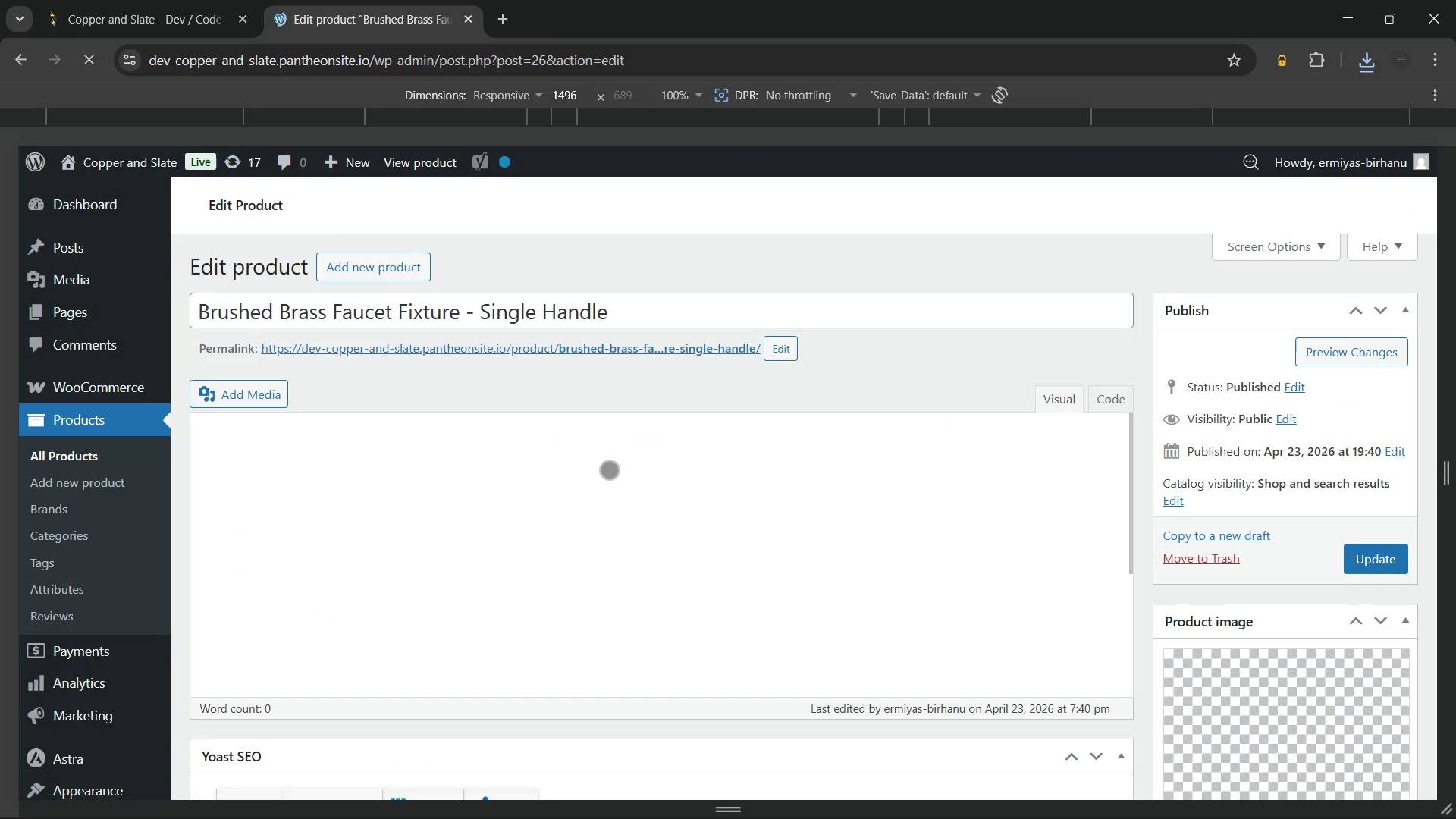 
scroll: coordinate [608, 480], scroll_direction: down, amount: 20.0
 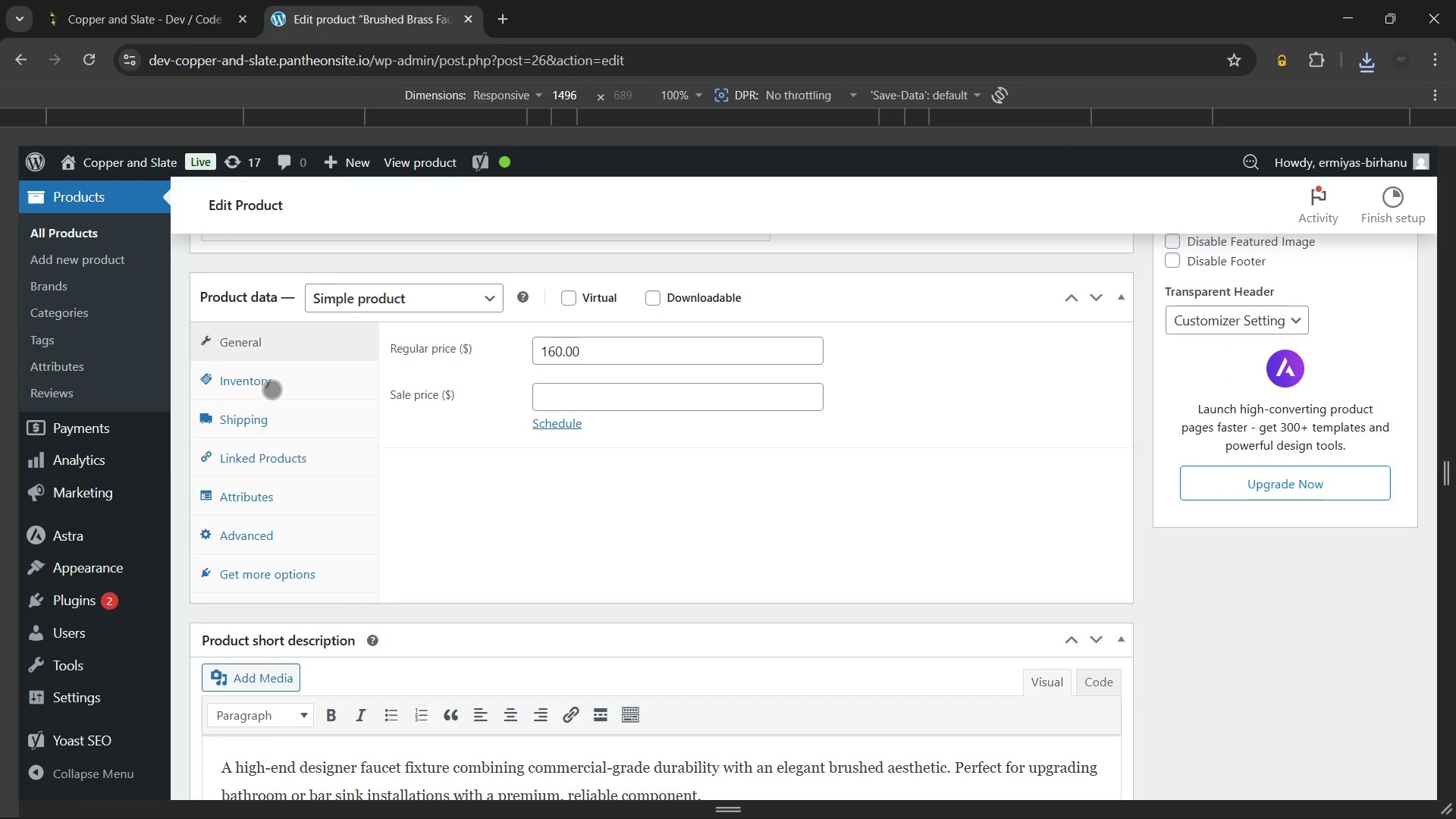 
left_click([271, 389])
 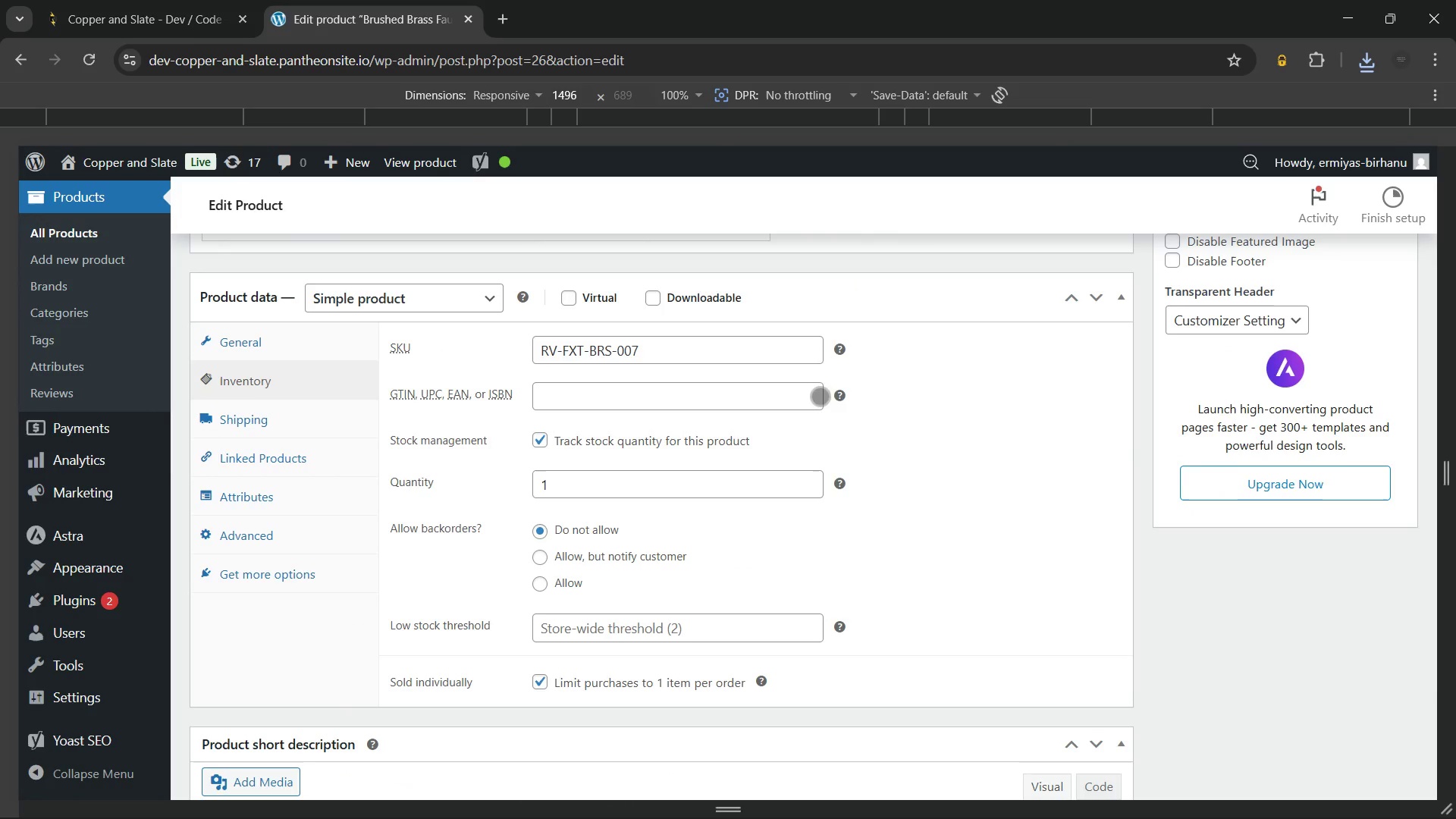 
scroll: coordinate [767, 409], scroll_direction: up, amount: 31.0
 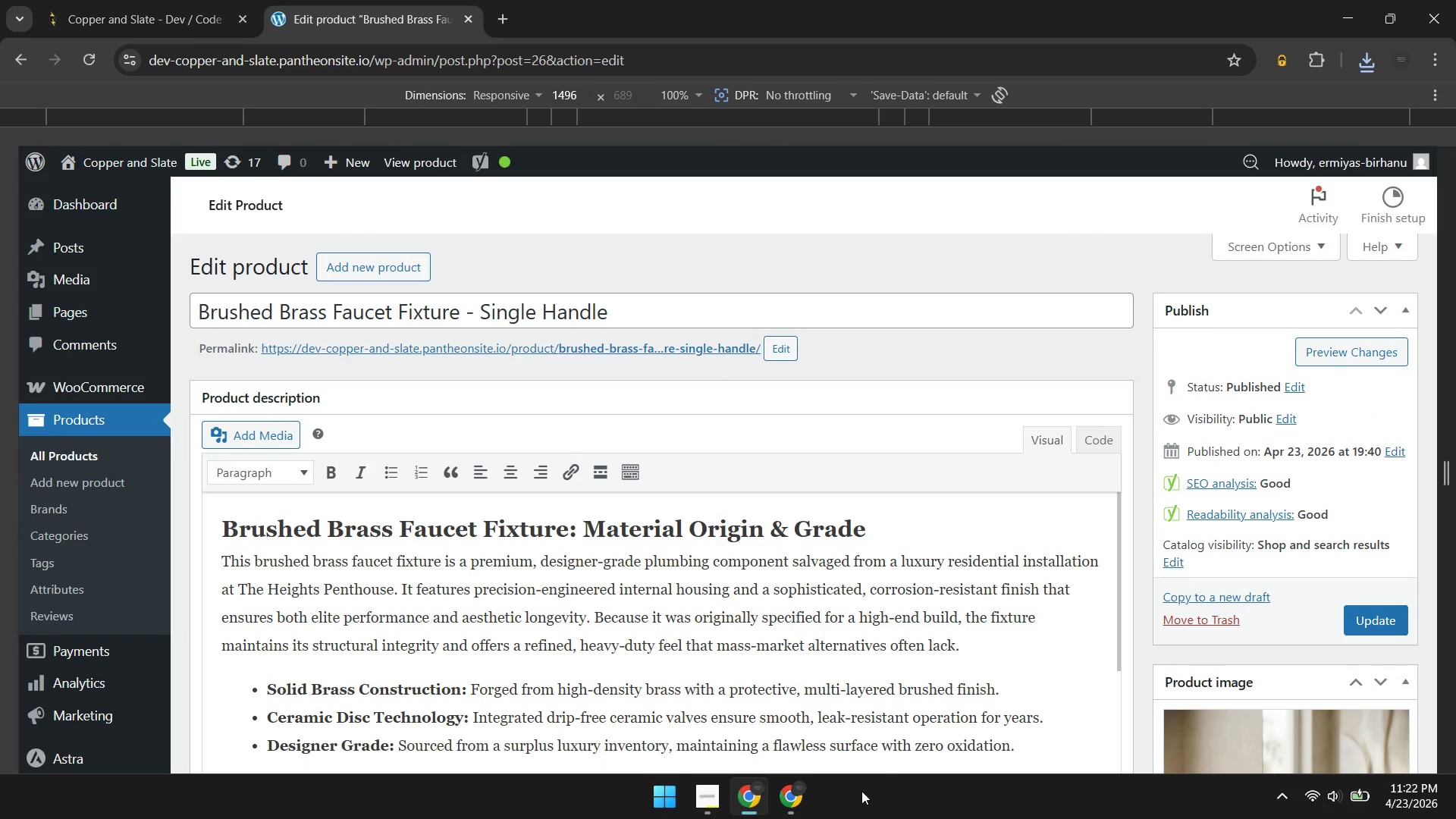 
left_click([802, 800])
 